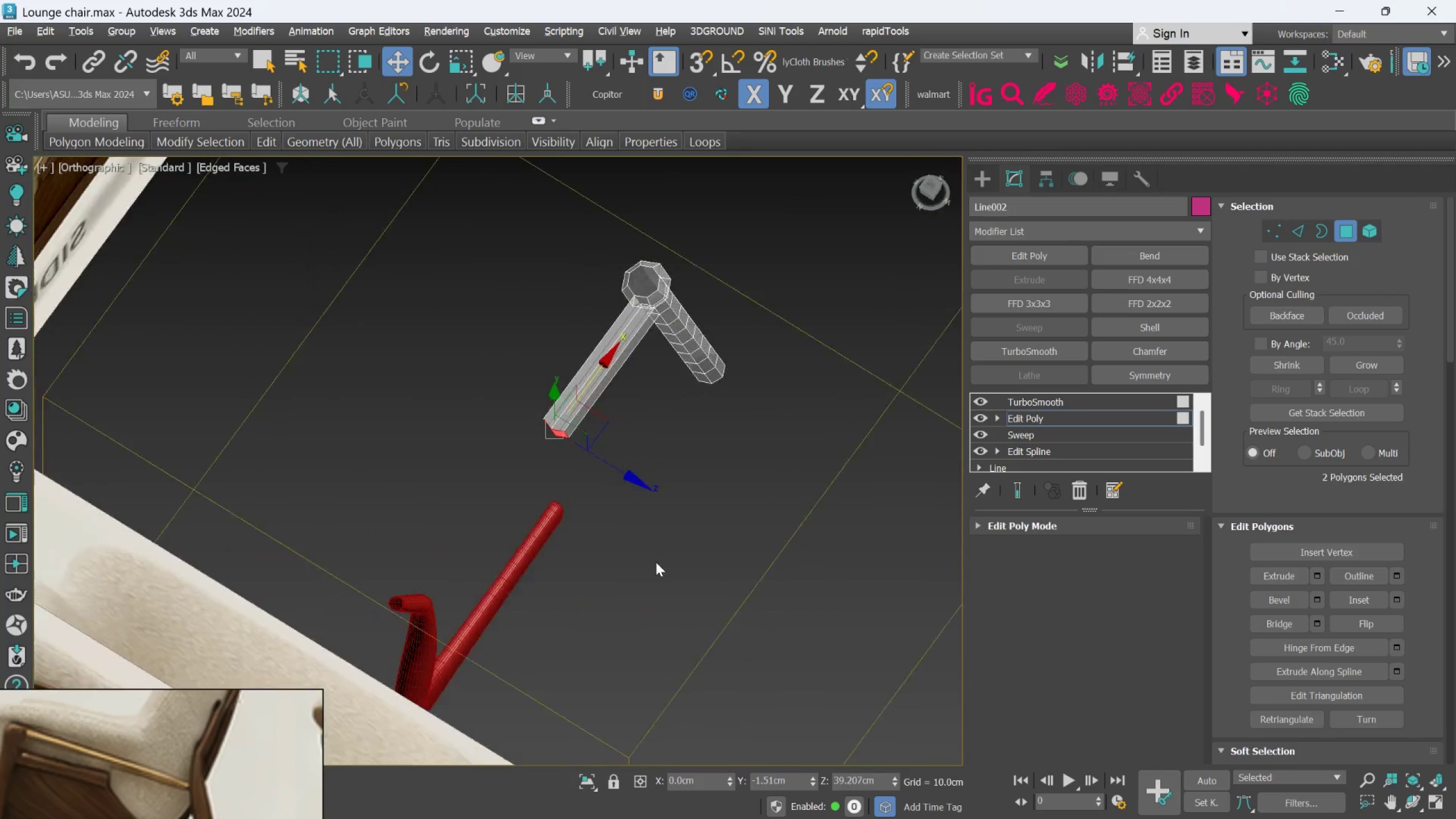 
hold_key(key=AltLeft, duration=1.51)
 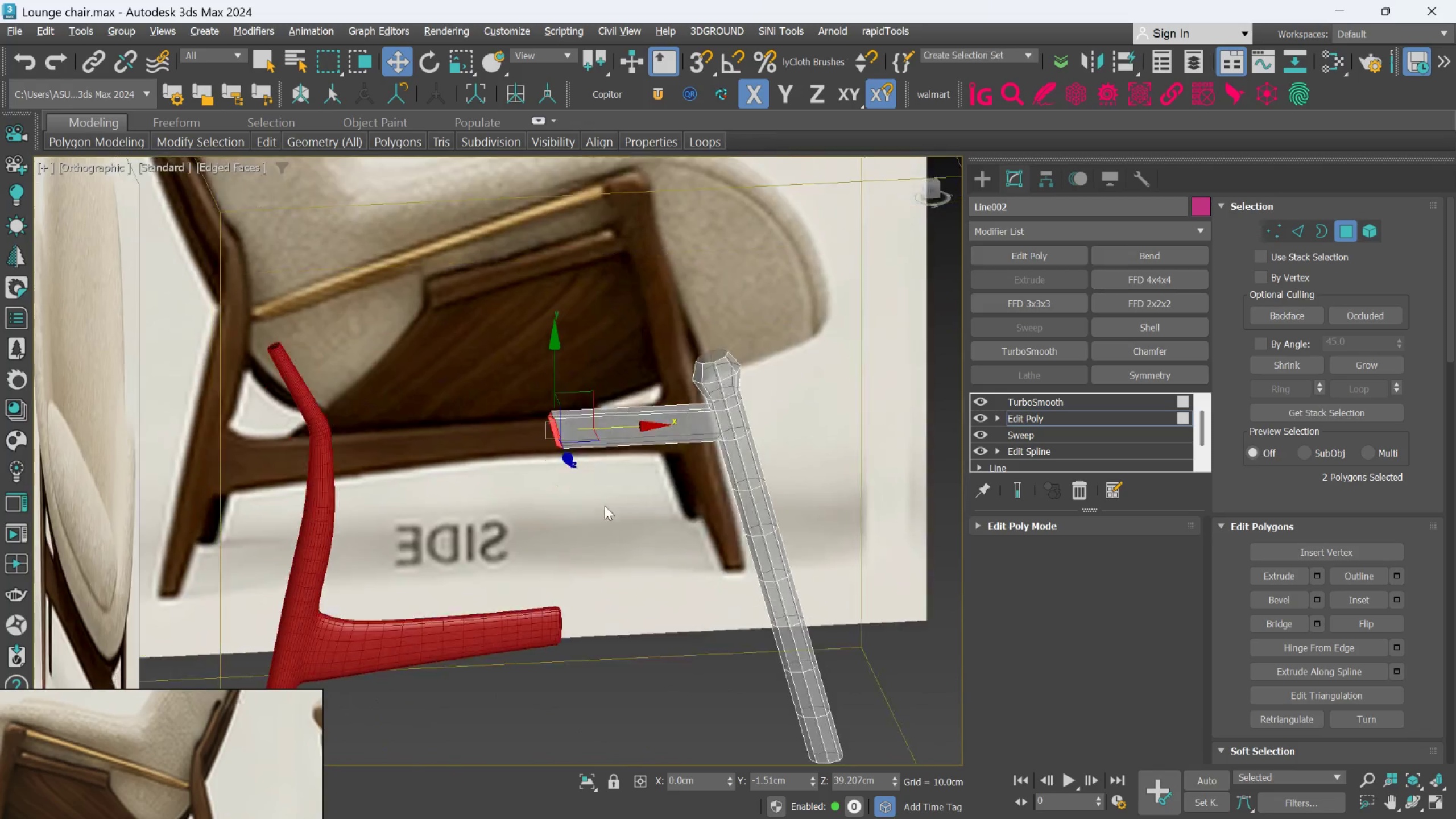 
hold_key(key=AltLeft, duration=1.52)
 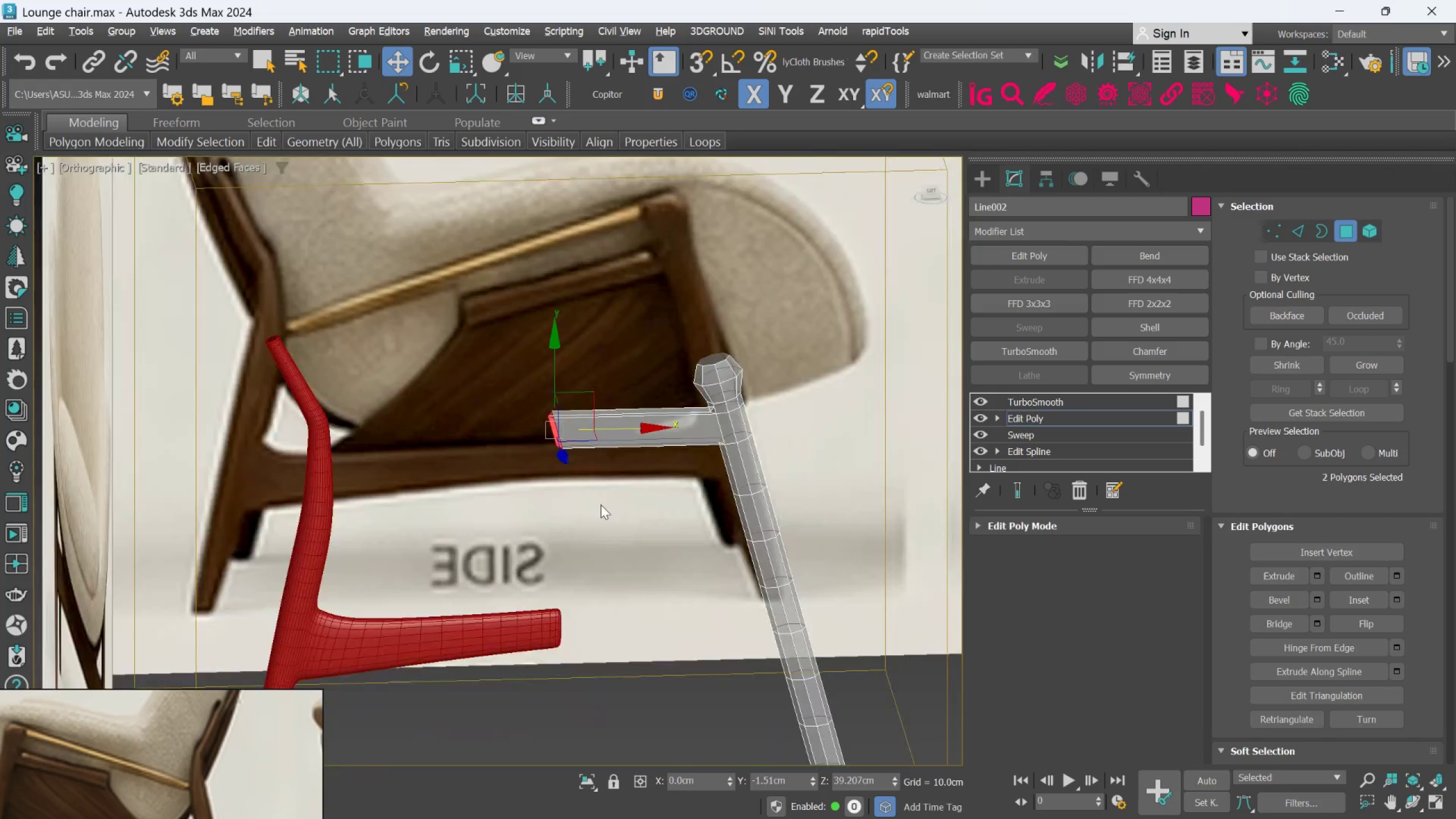 
hold_key(key=AltLeft, duration=1.16)
 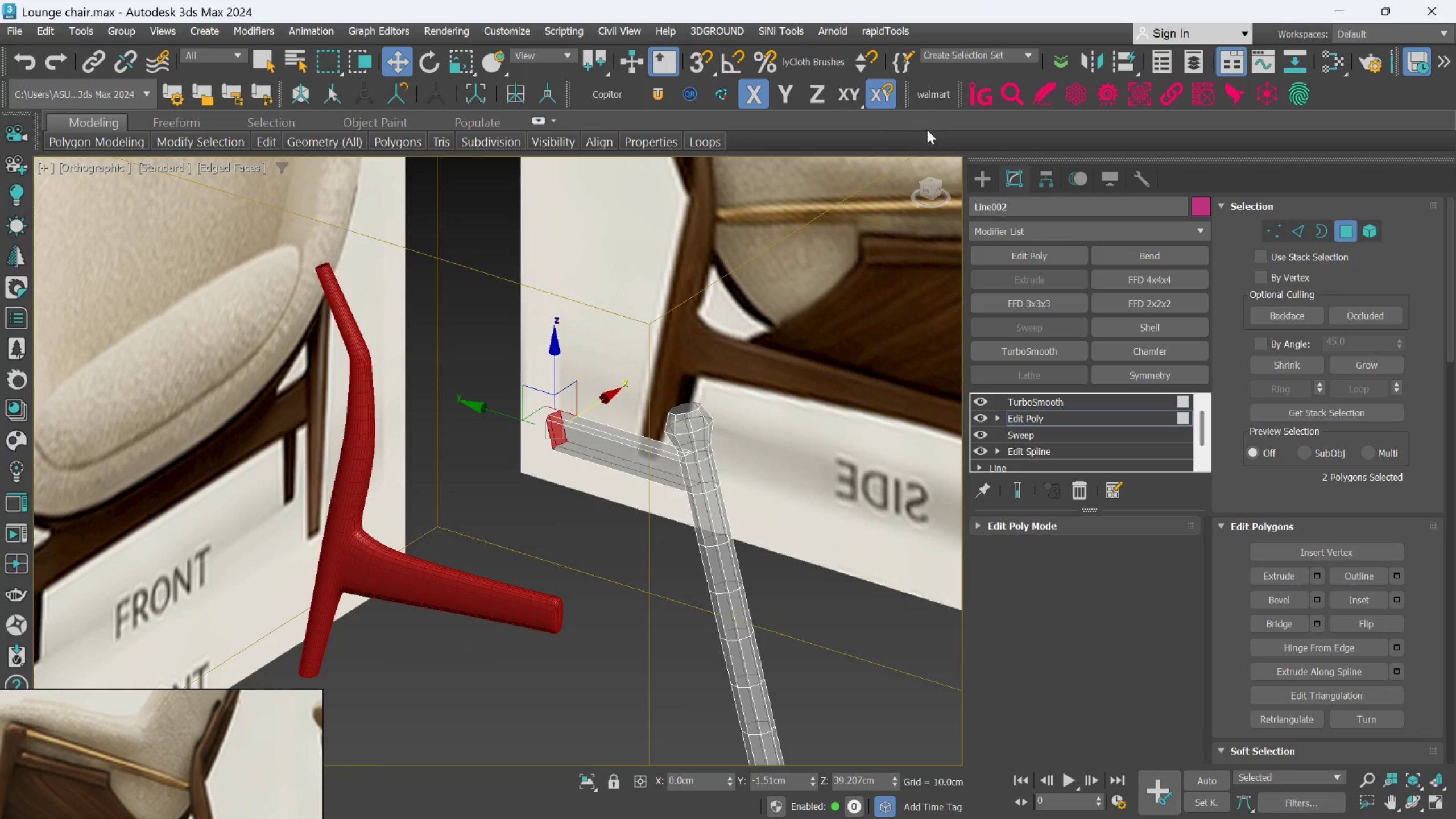 
left_click([980, 179])
 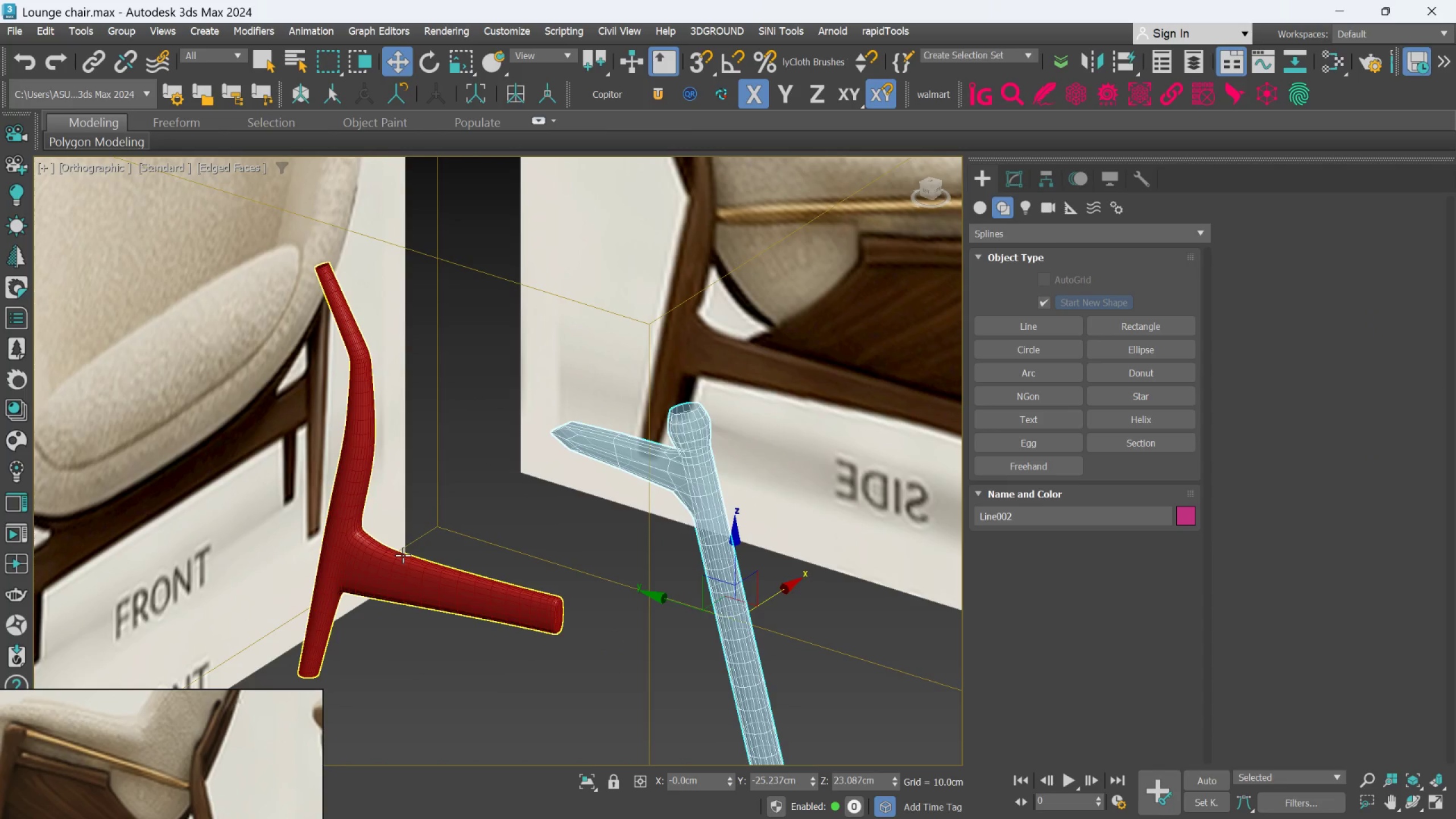 
left_click([403, 561])
 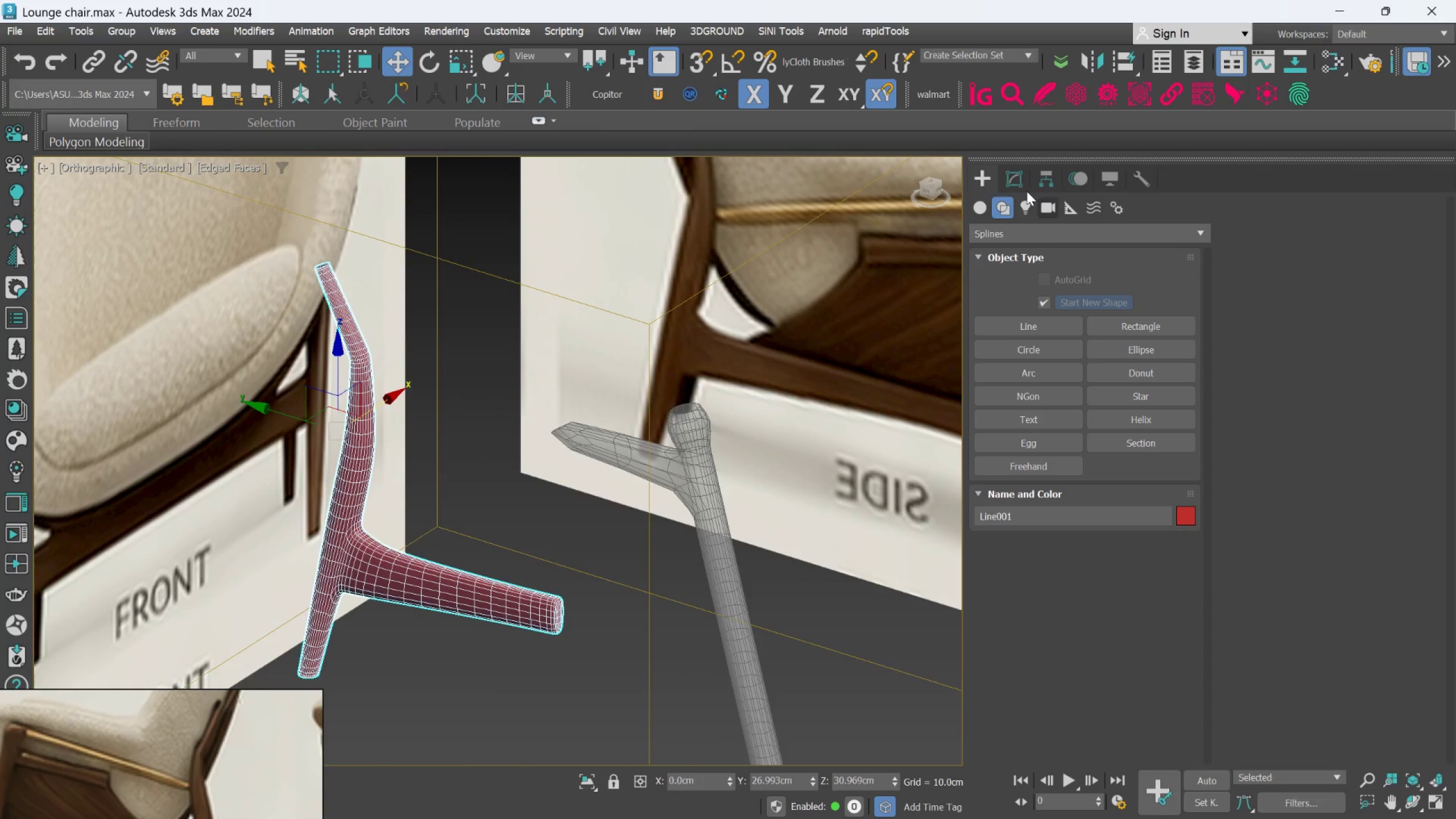 
left_click([1010, 174])
 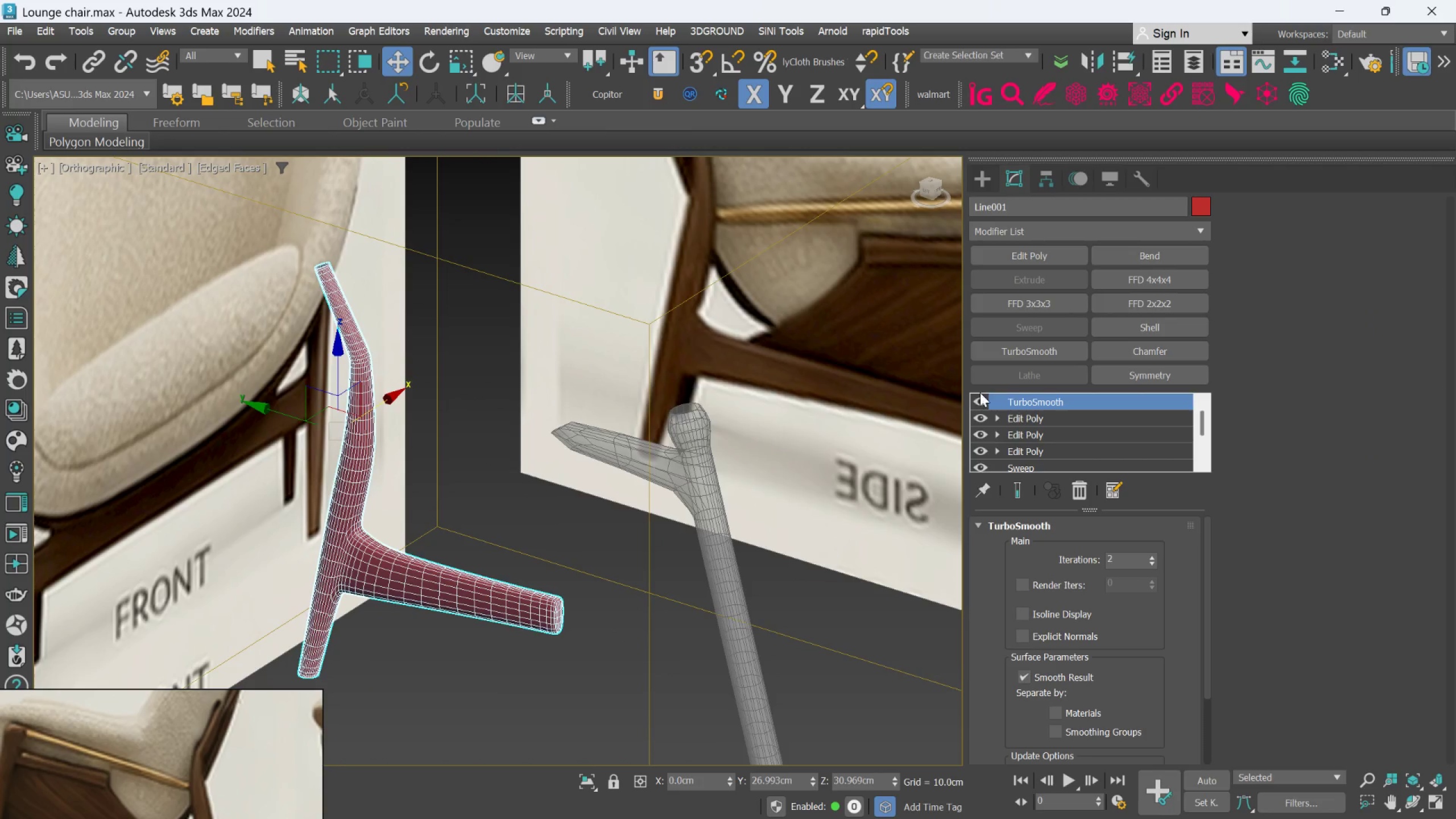 
left_click([977, 400])
 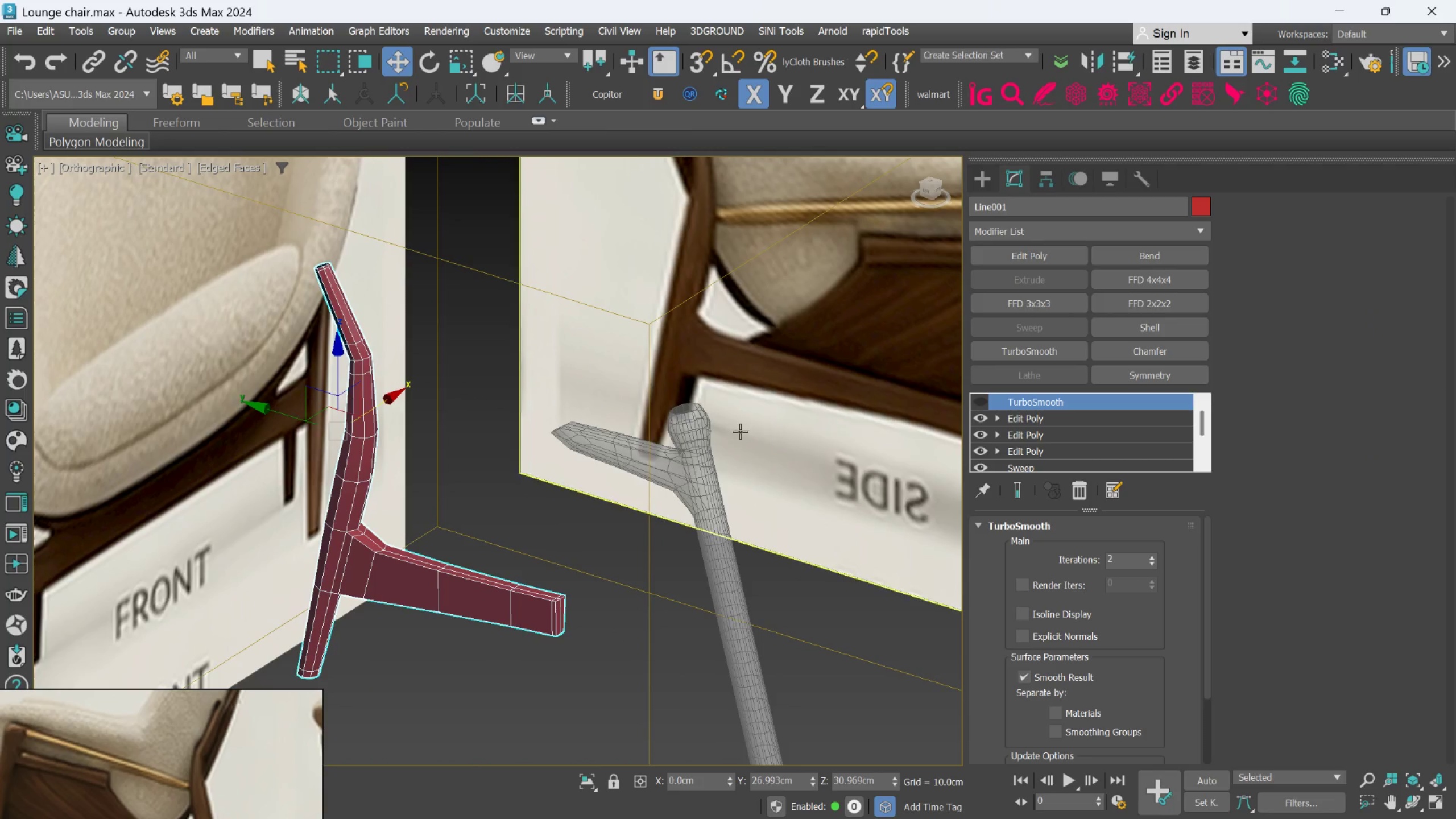 
hold_key(key=AltLeft, duration=1.5)
 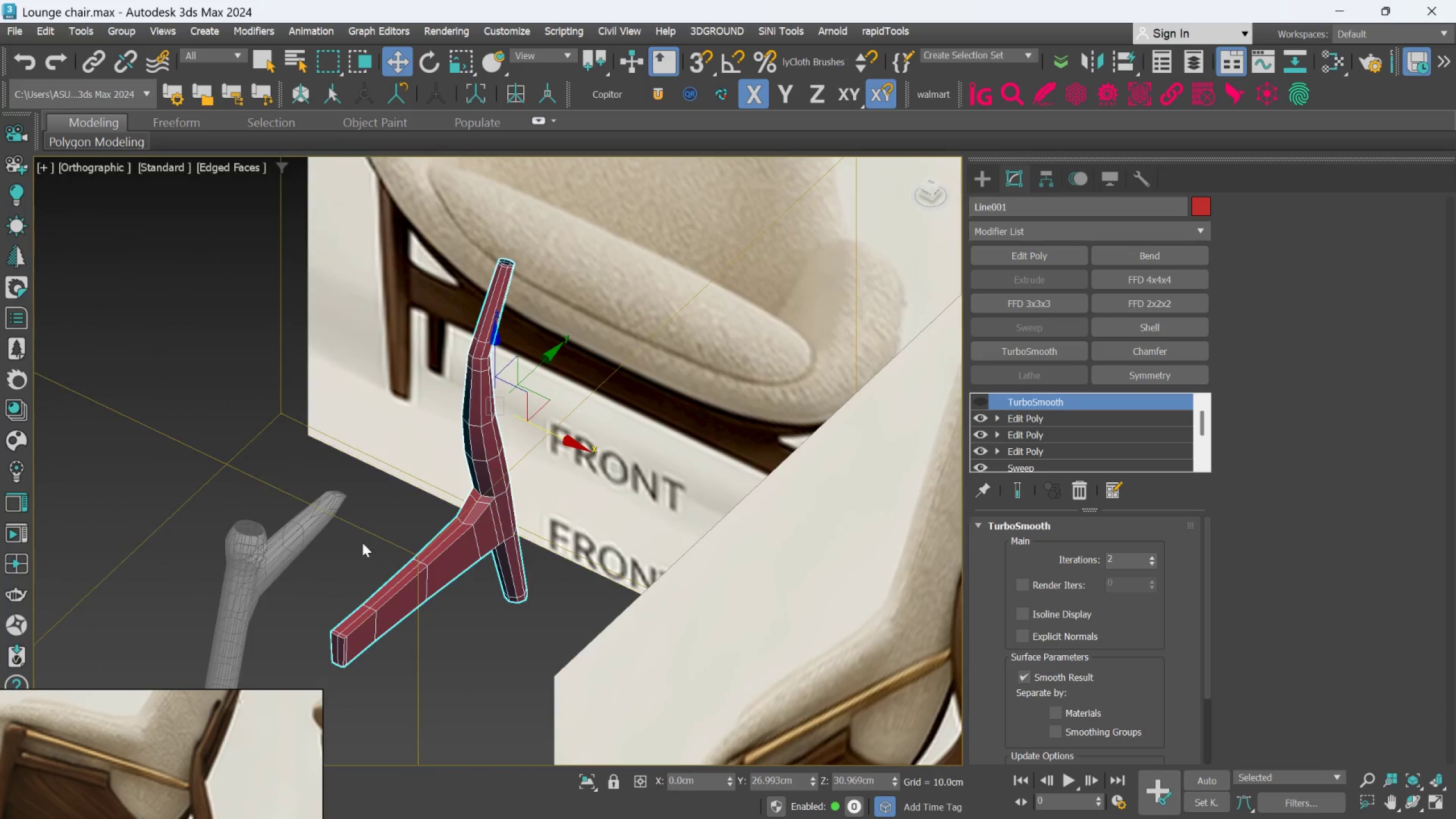 
hold_key(key=AltLeft, duration=0.34)
 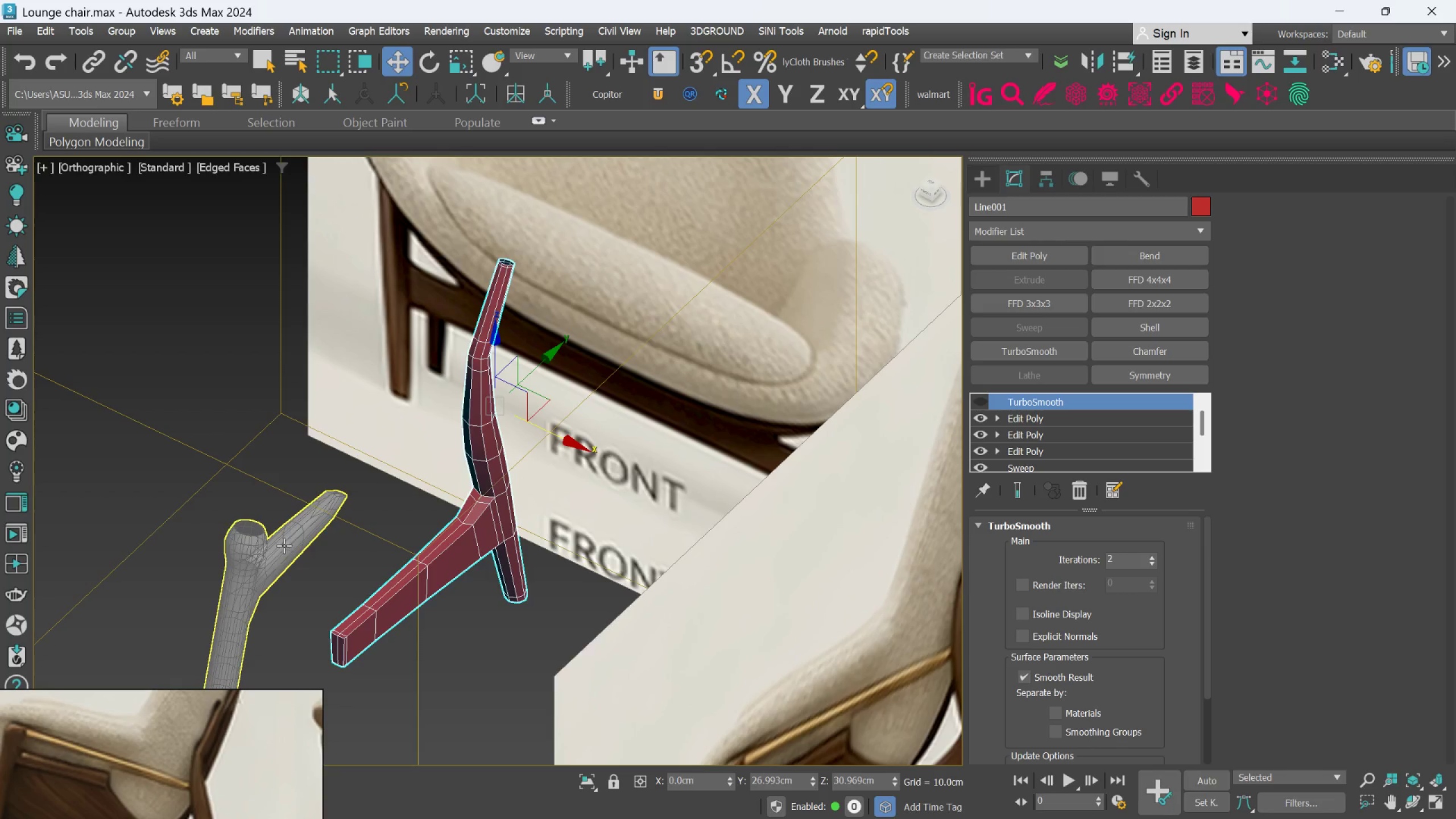 
left_click([285, 545])
 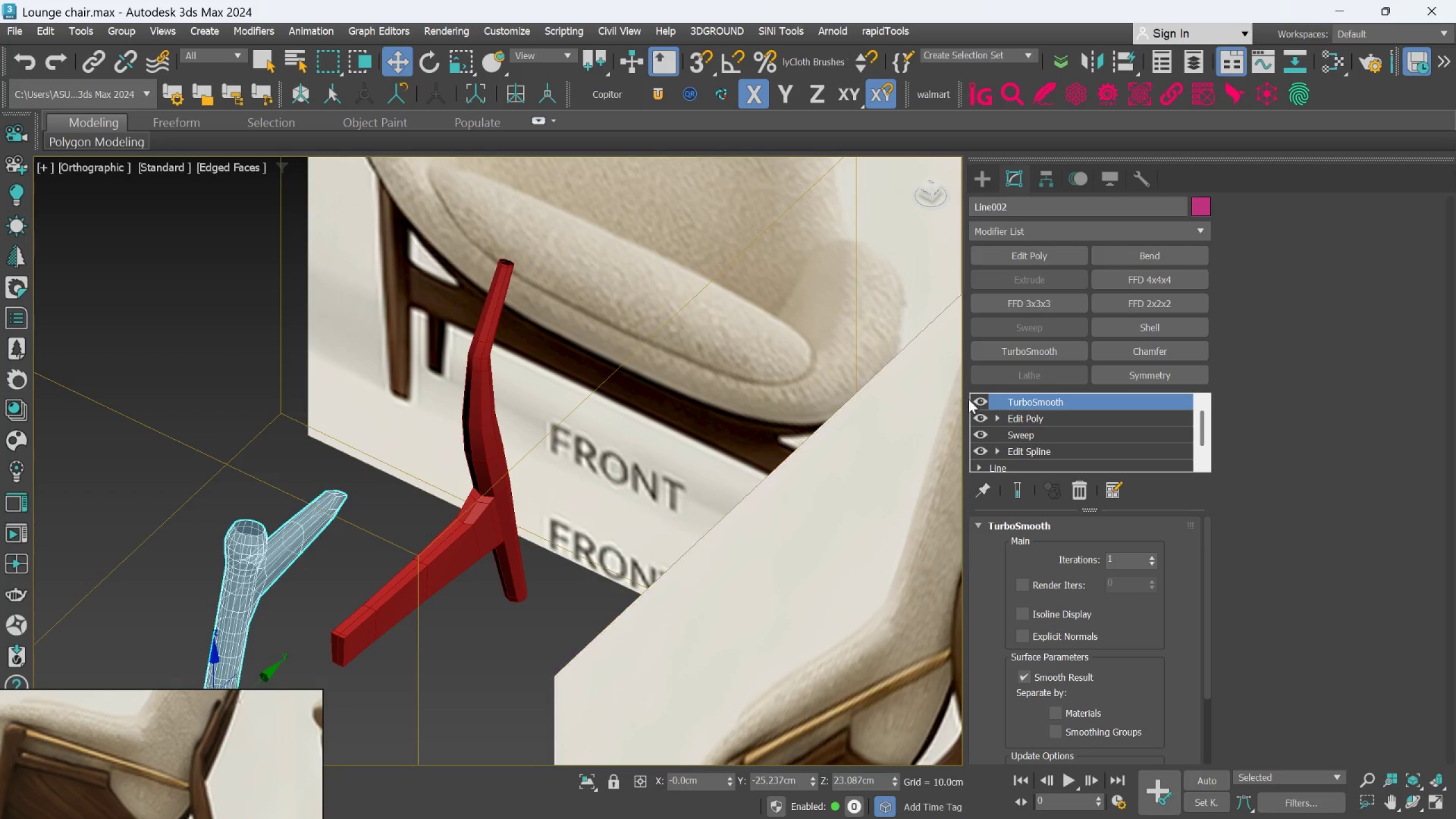 
left_click([974, 402])
 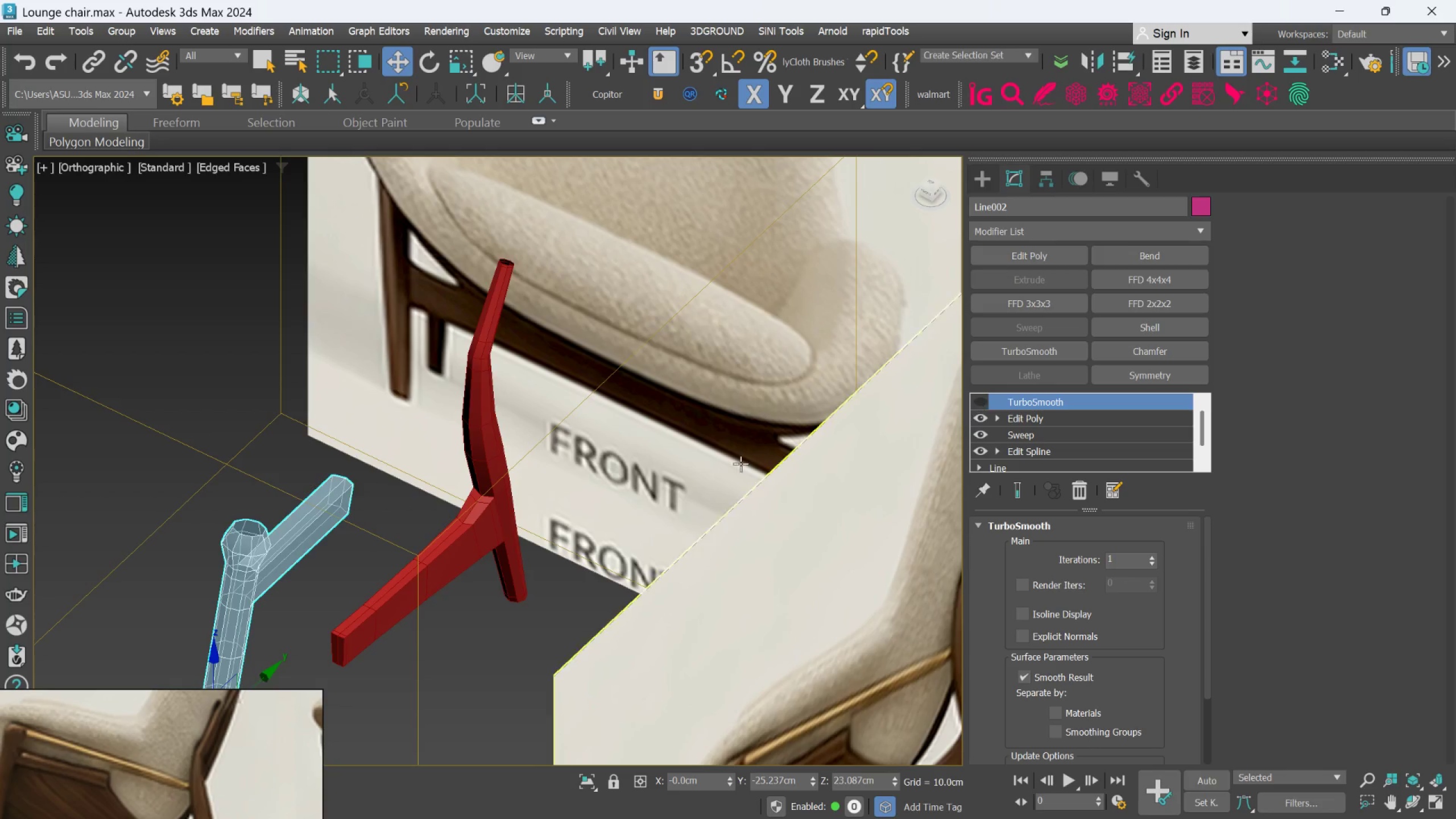 
hold_key(key=AltLeft, duration=0.78)
 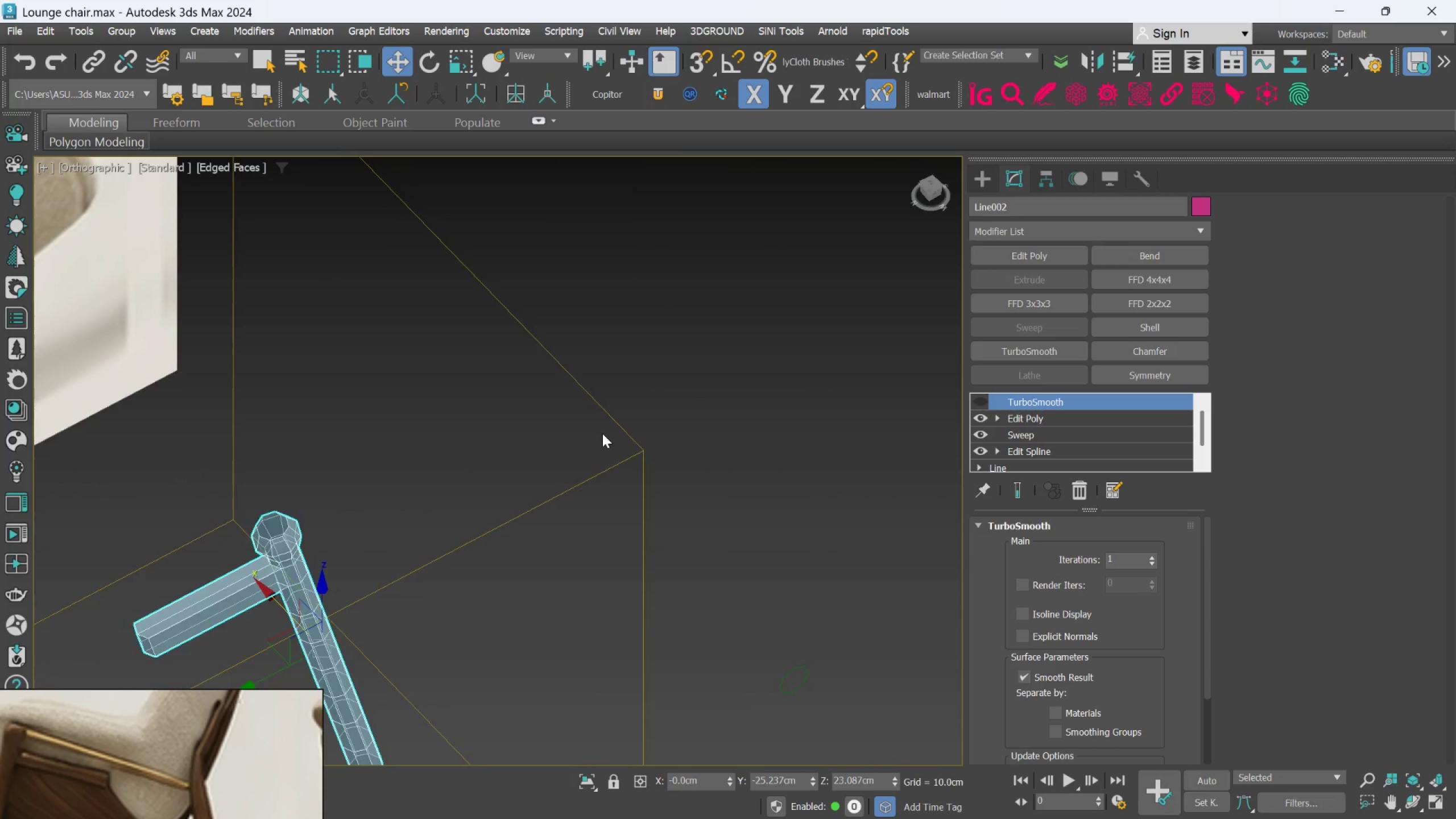 
hold_key(key=AltLeft, duration=1.5)
 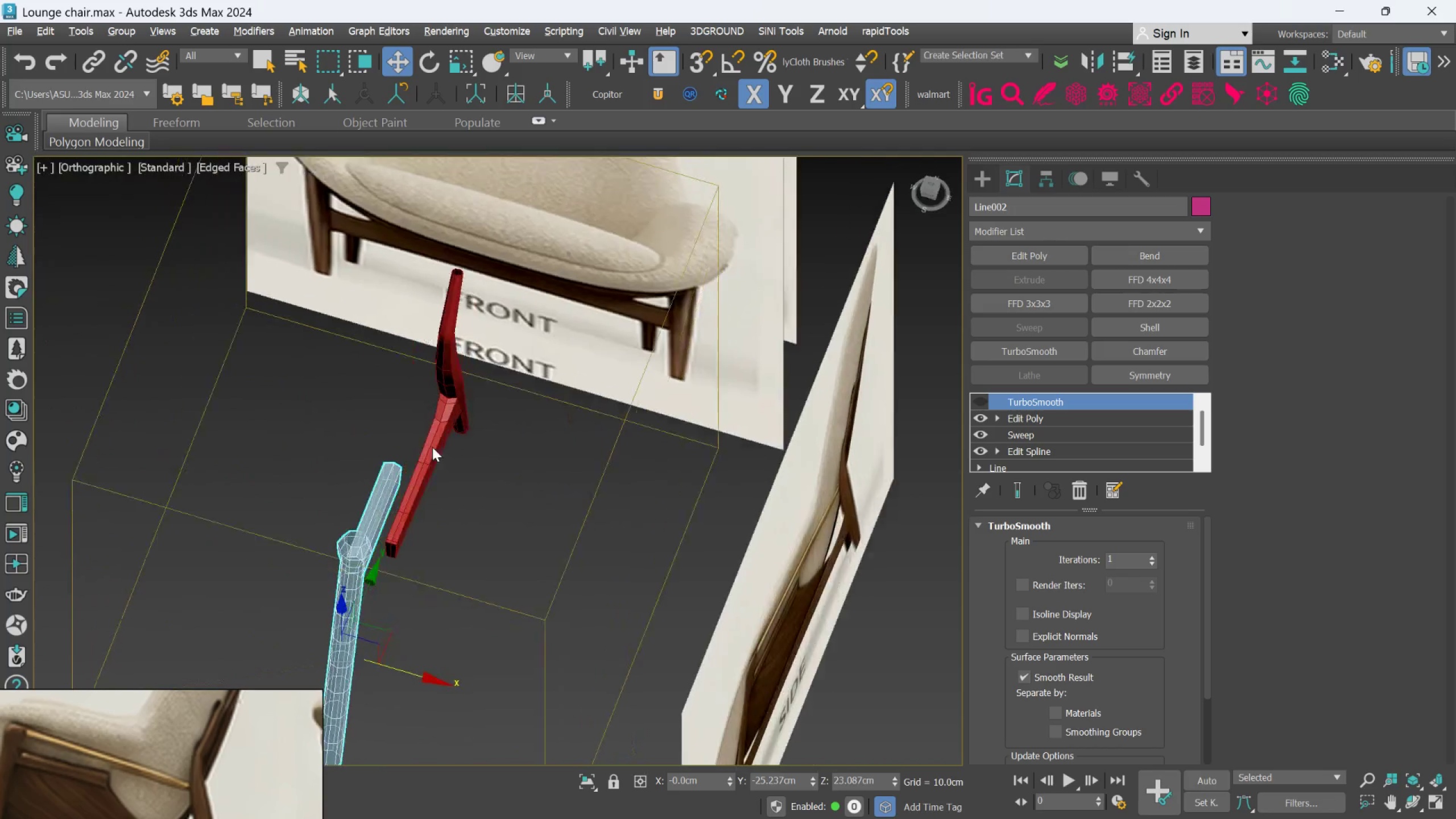 
scroll: coordinate [602, 433], scroll_direction: down, amount: 1.0
 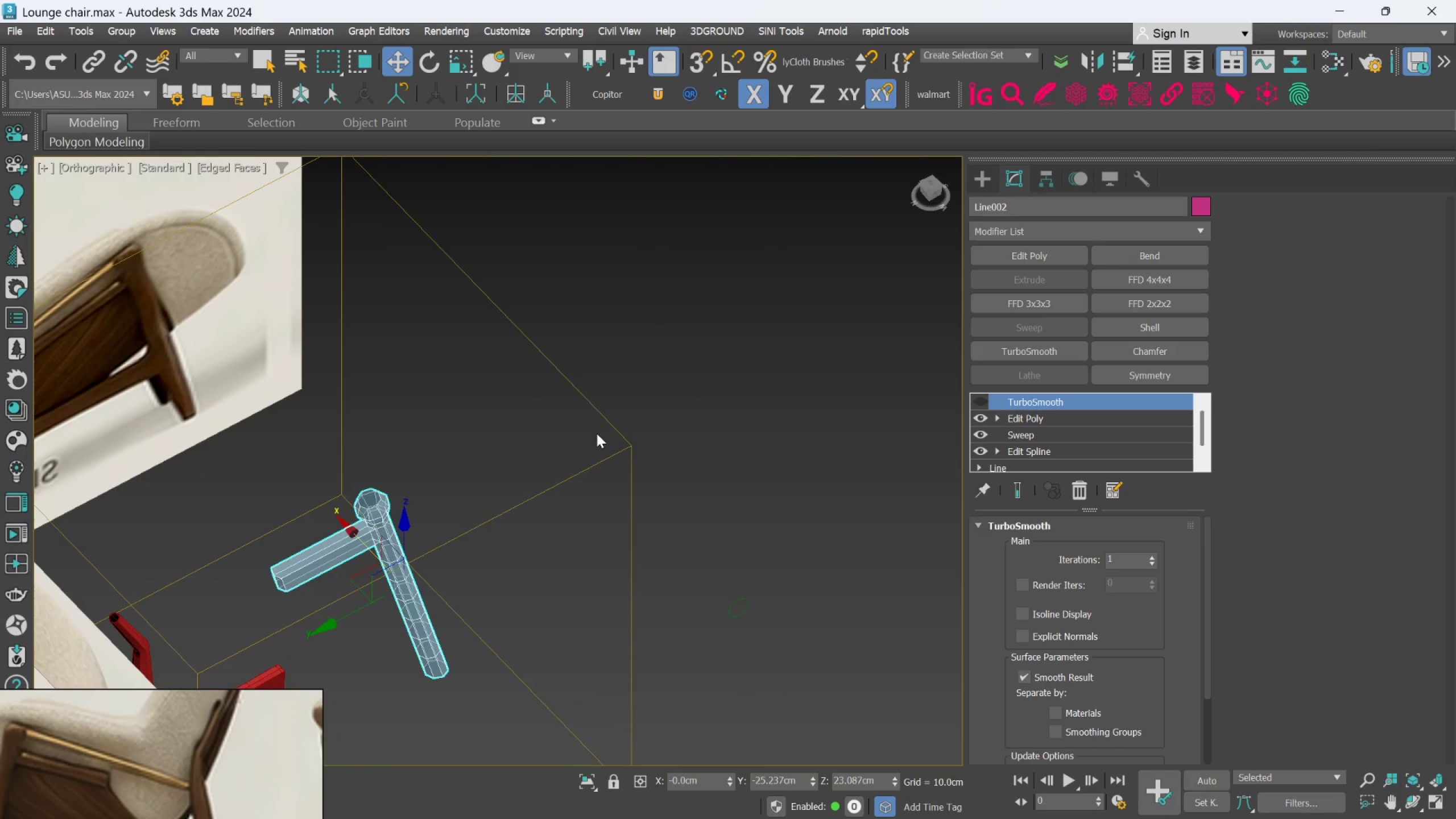 
hold_key(key=AltLeft, duration=1.52)
 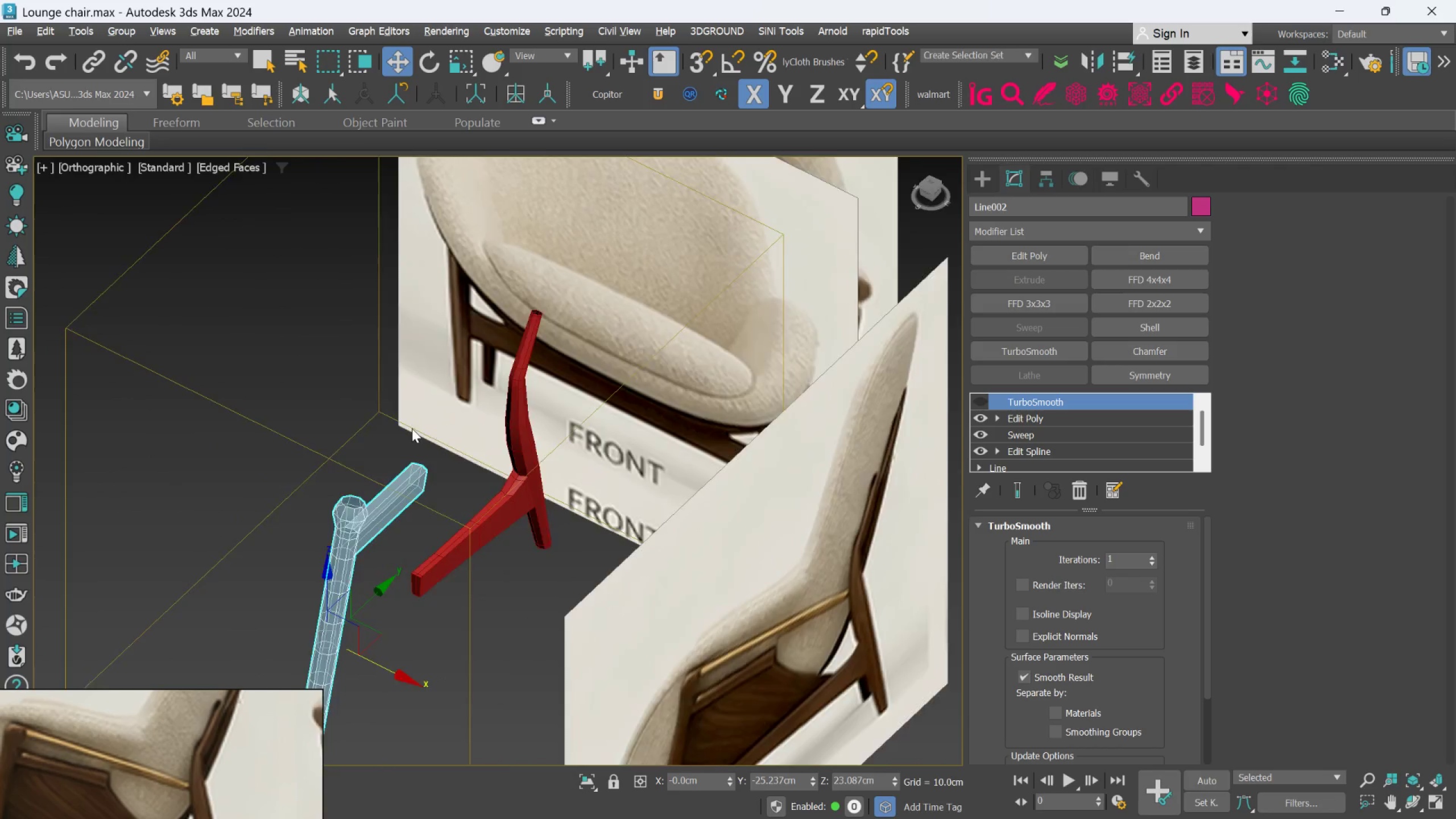 
hold_key(key=AltLeft, duration=1.5)
 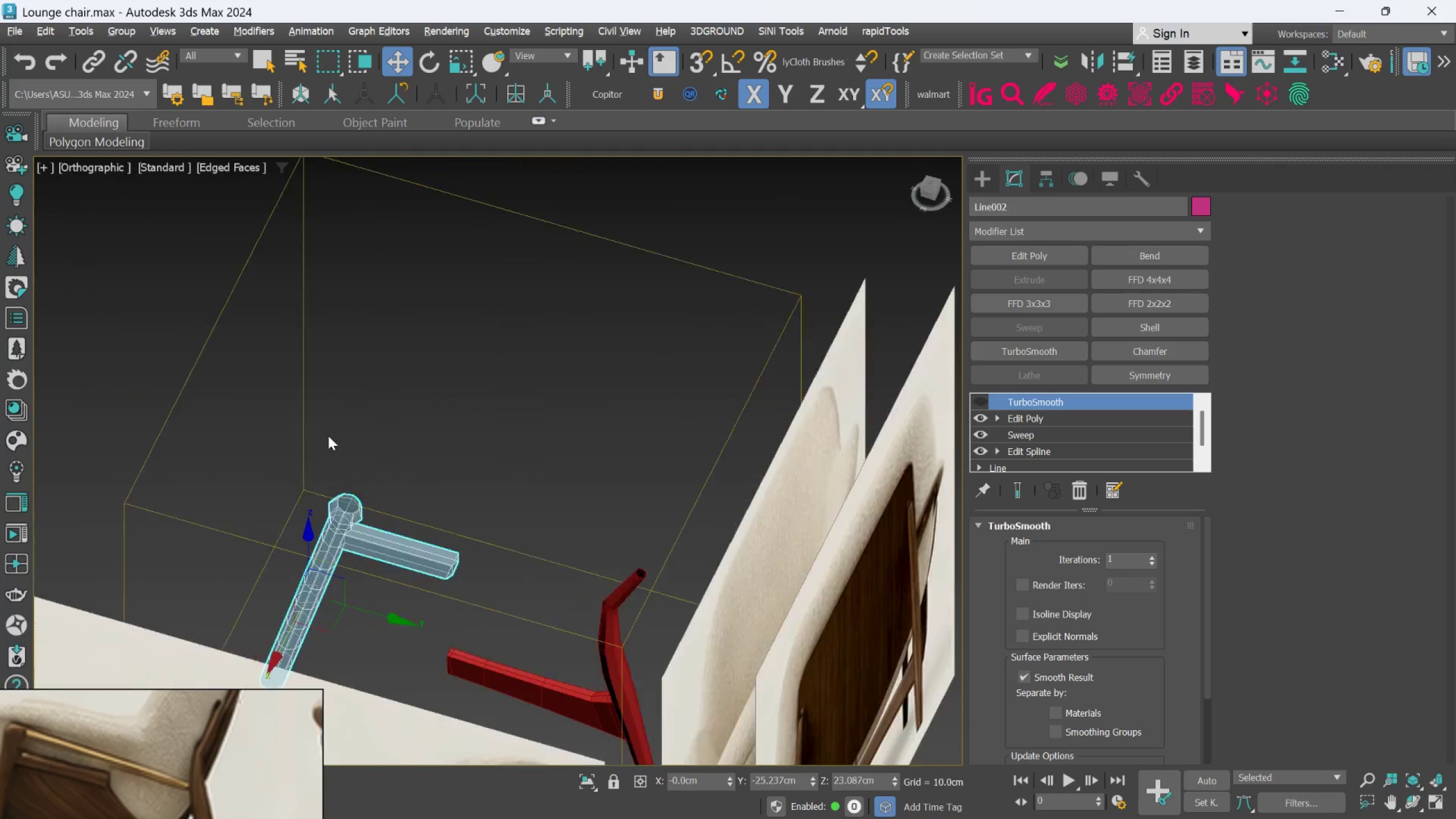 
hold_key(key=AltLeft, duration=1.5)
 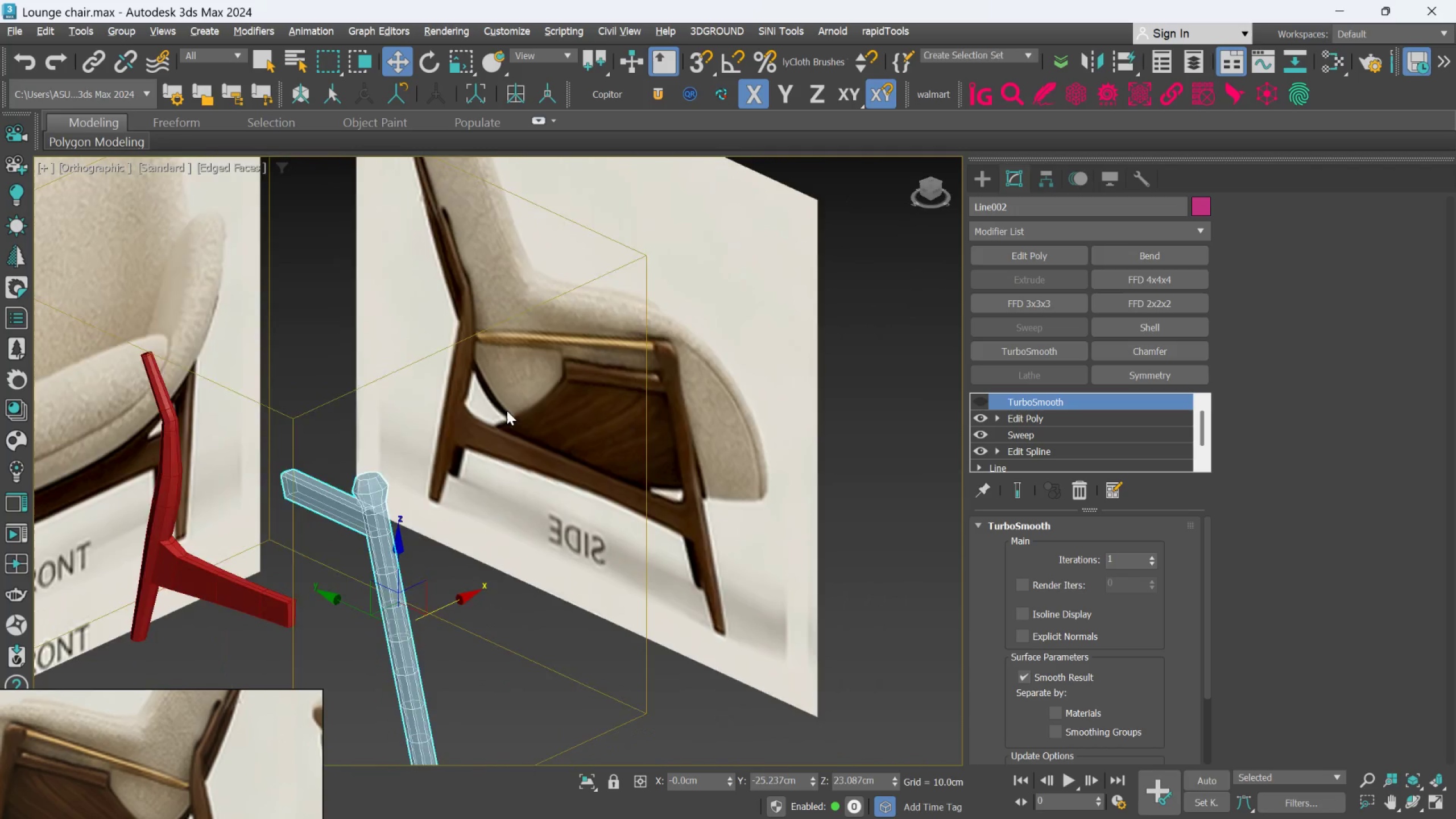 
hold_key(key=AltLeft, duration=0.67)
 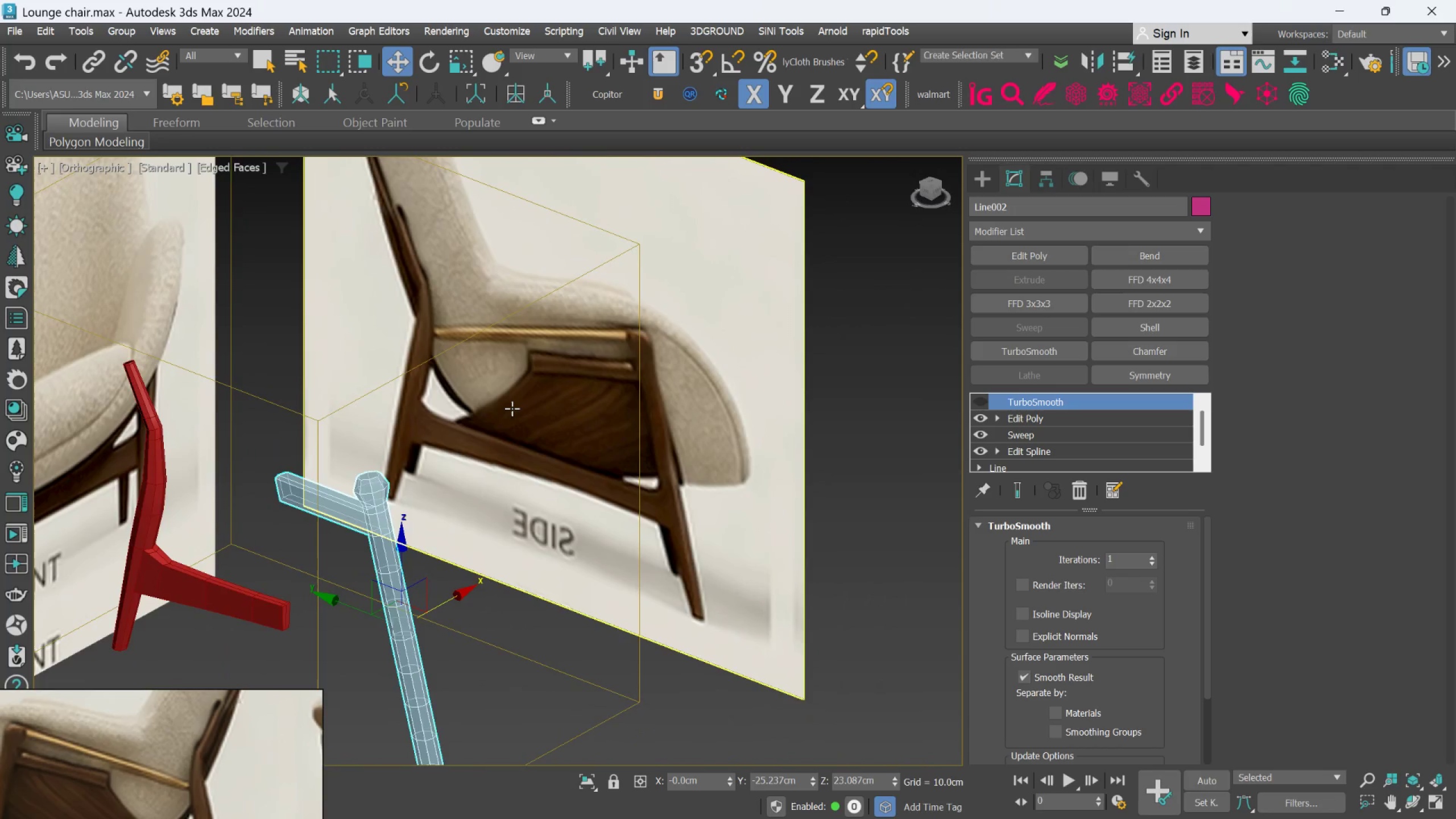 
key(L)
 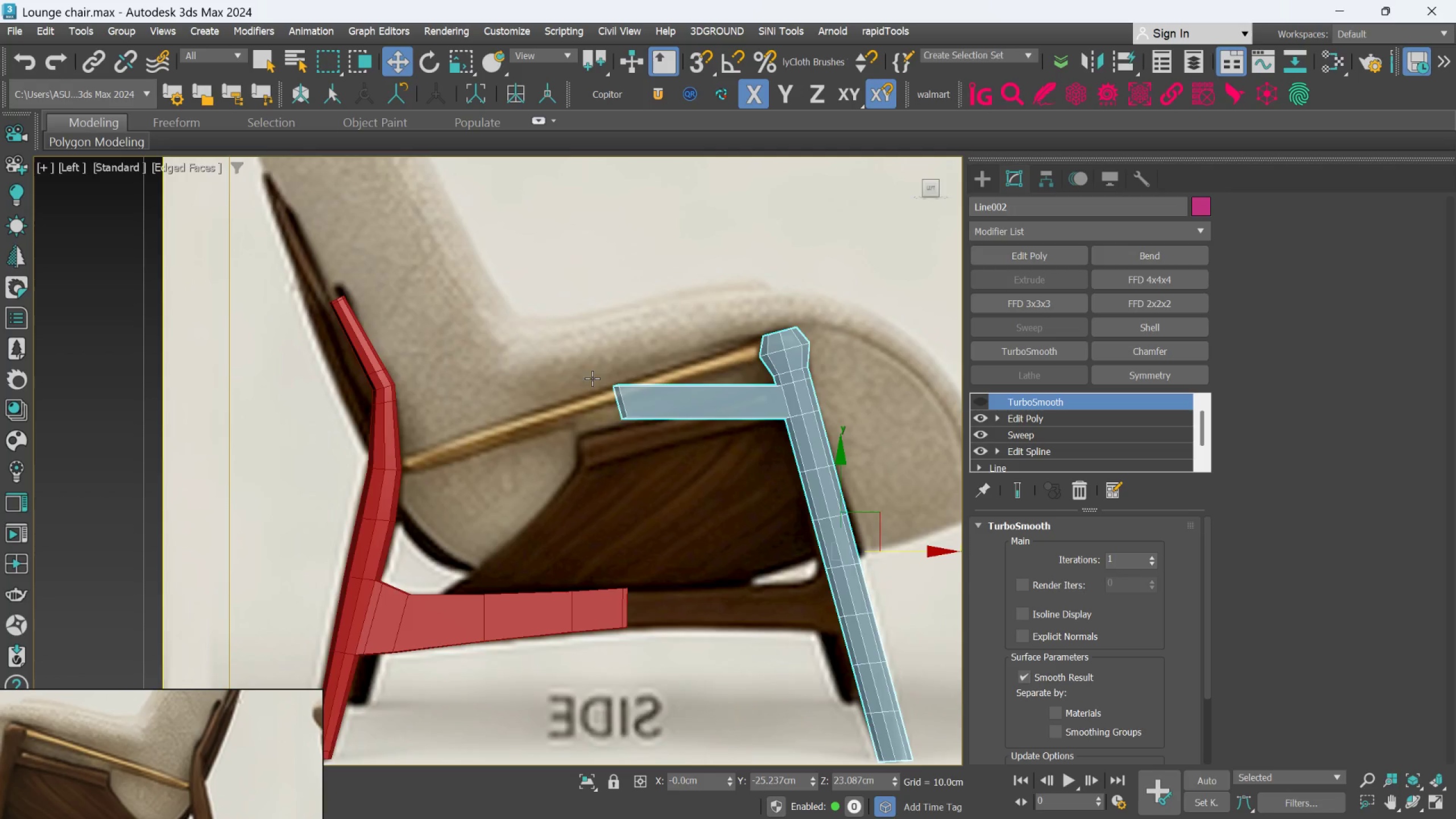 
scroll: coordinate [674, 404], scroll_direction: up, amount: 2.0
 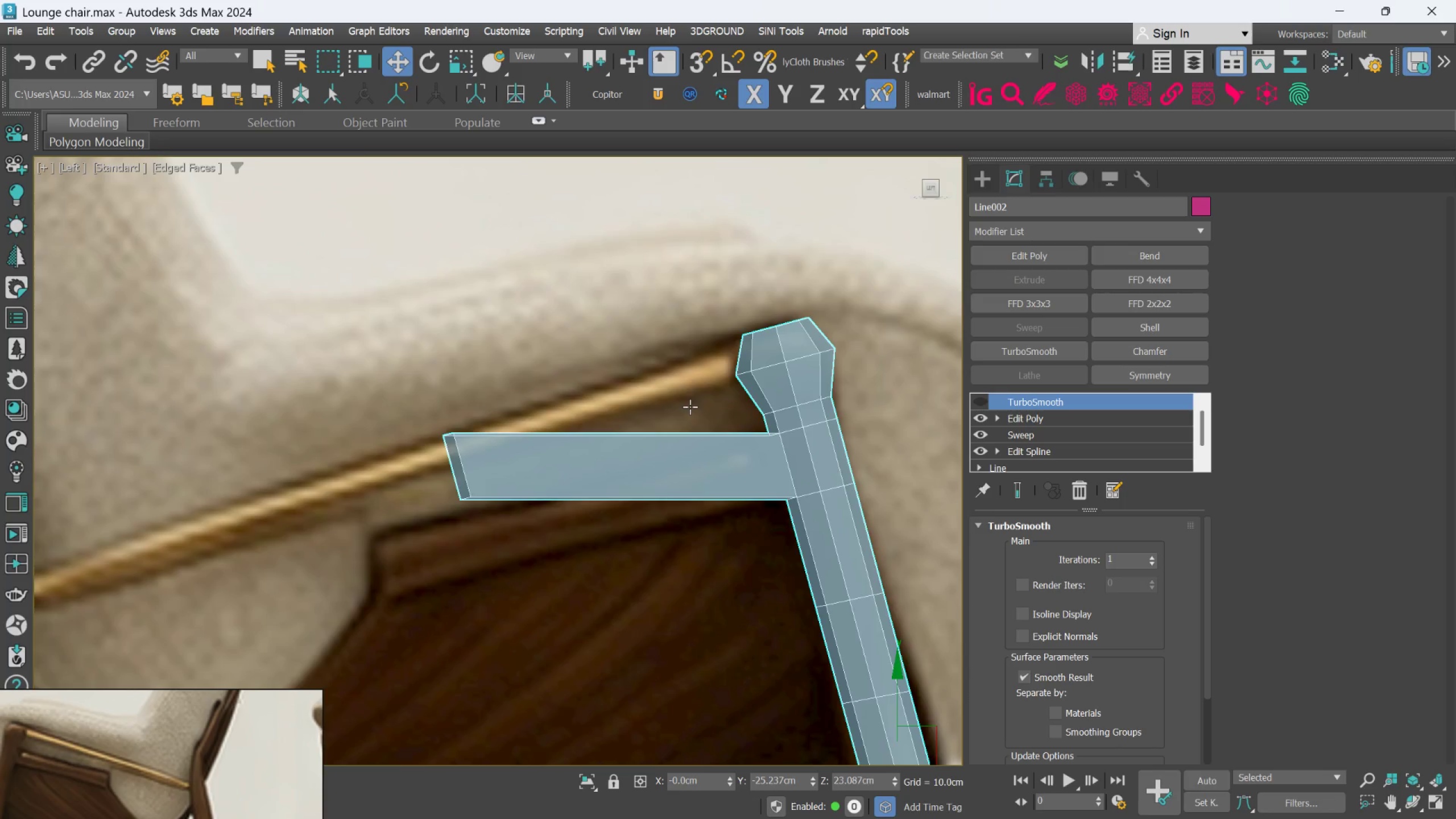 
scroll: coordinate [765, 387], scroll_direction: down, amount: 1.0
 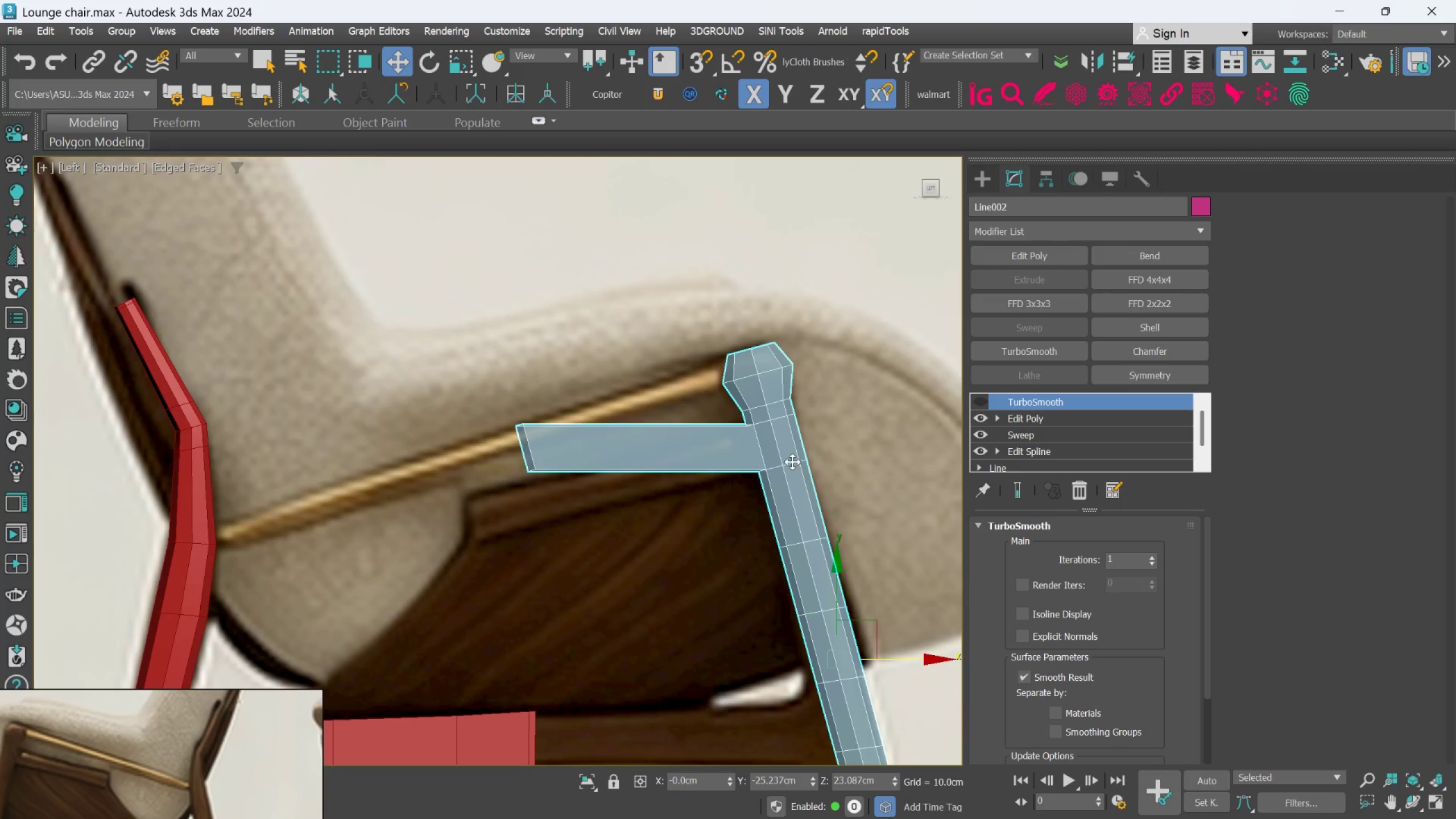 
left_click([1065, 421])
 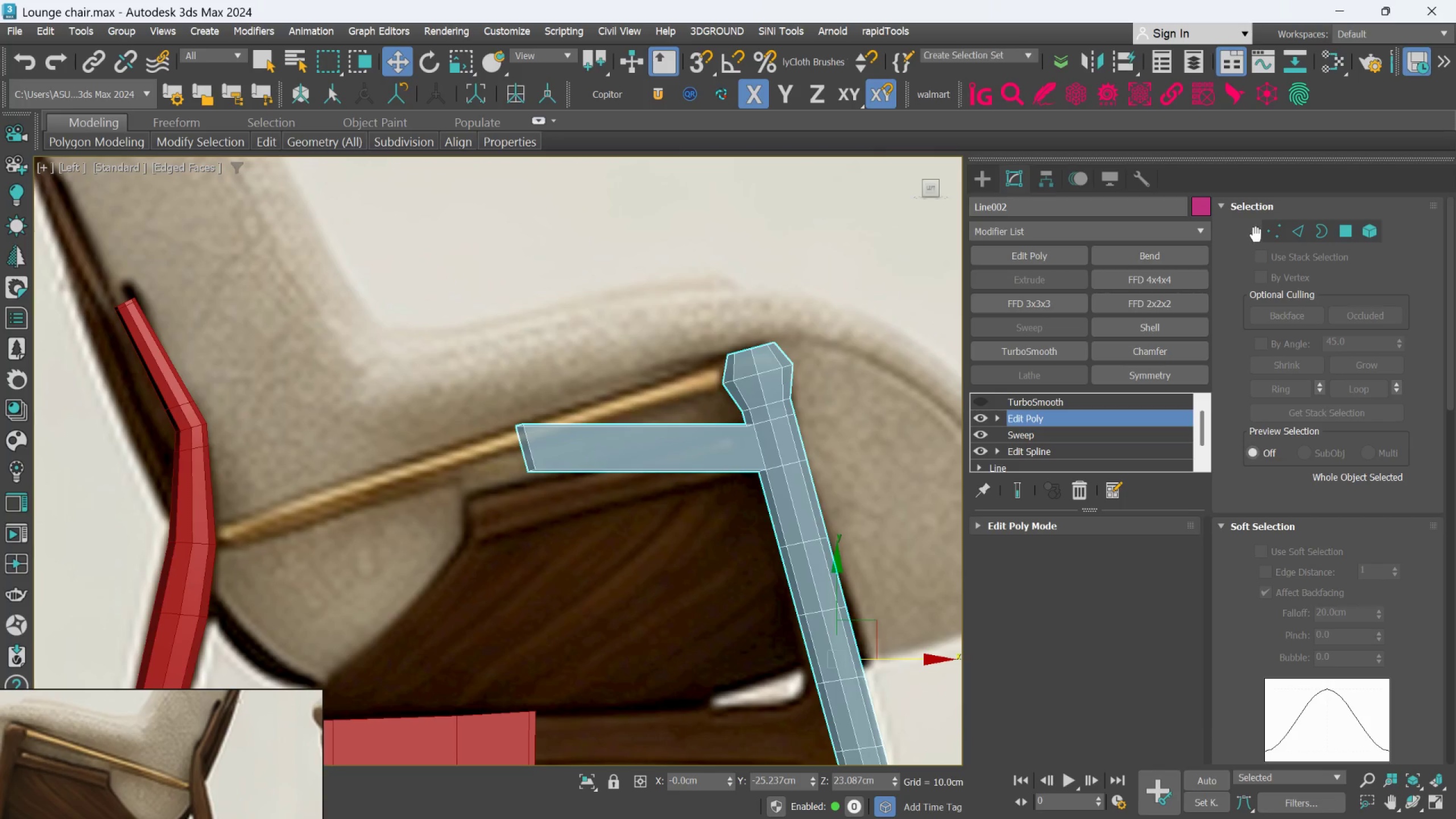 
left_click([1267, 231])
 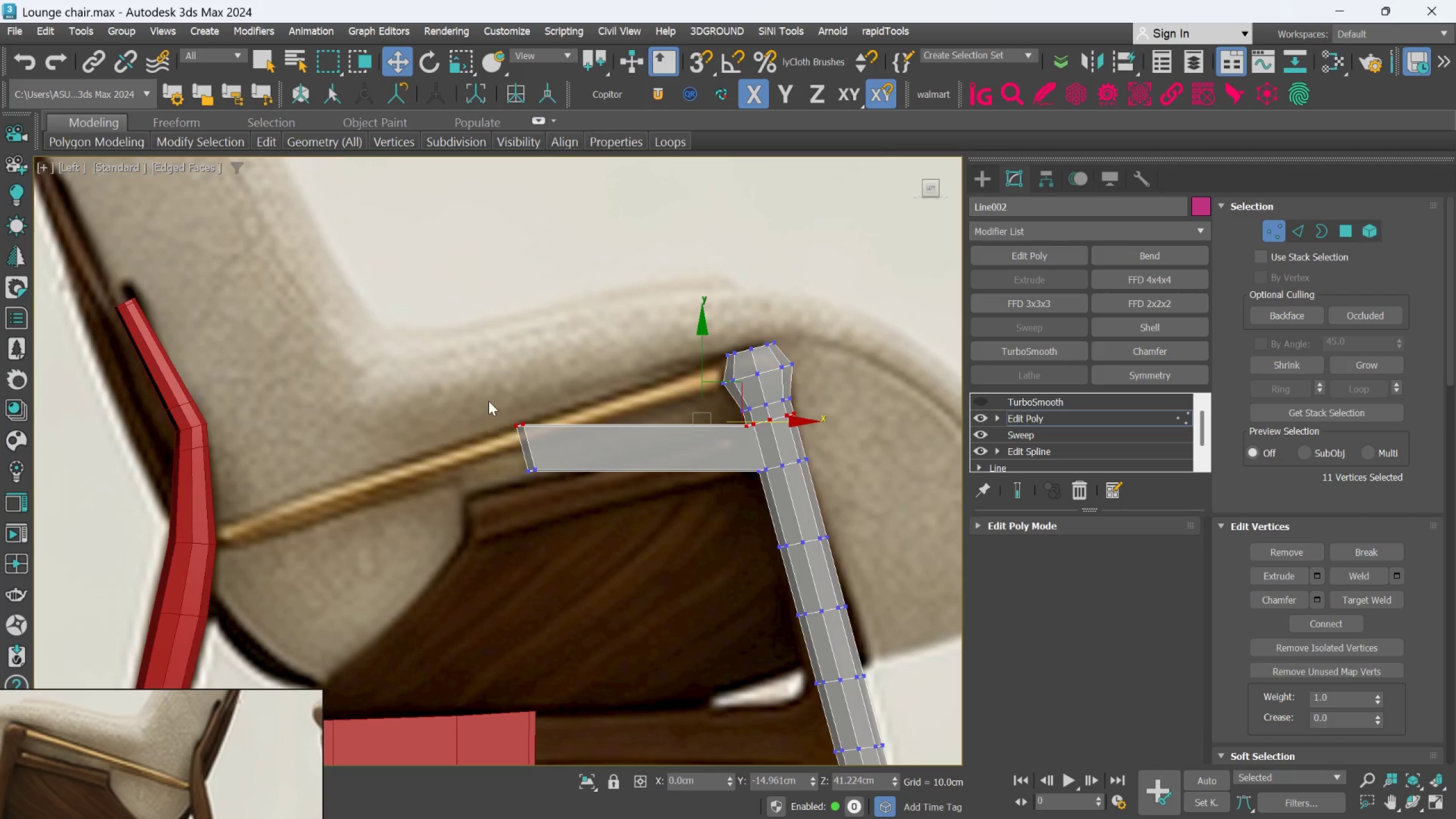 
left_click_drag(start_coordinate=[487, 391], to_coordinate=[575, 520])
 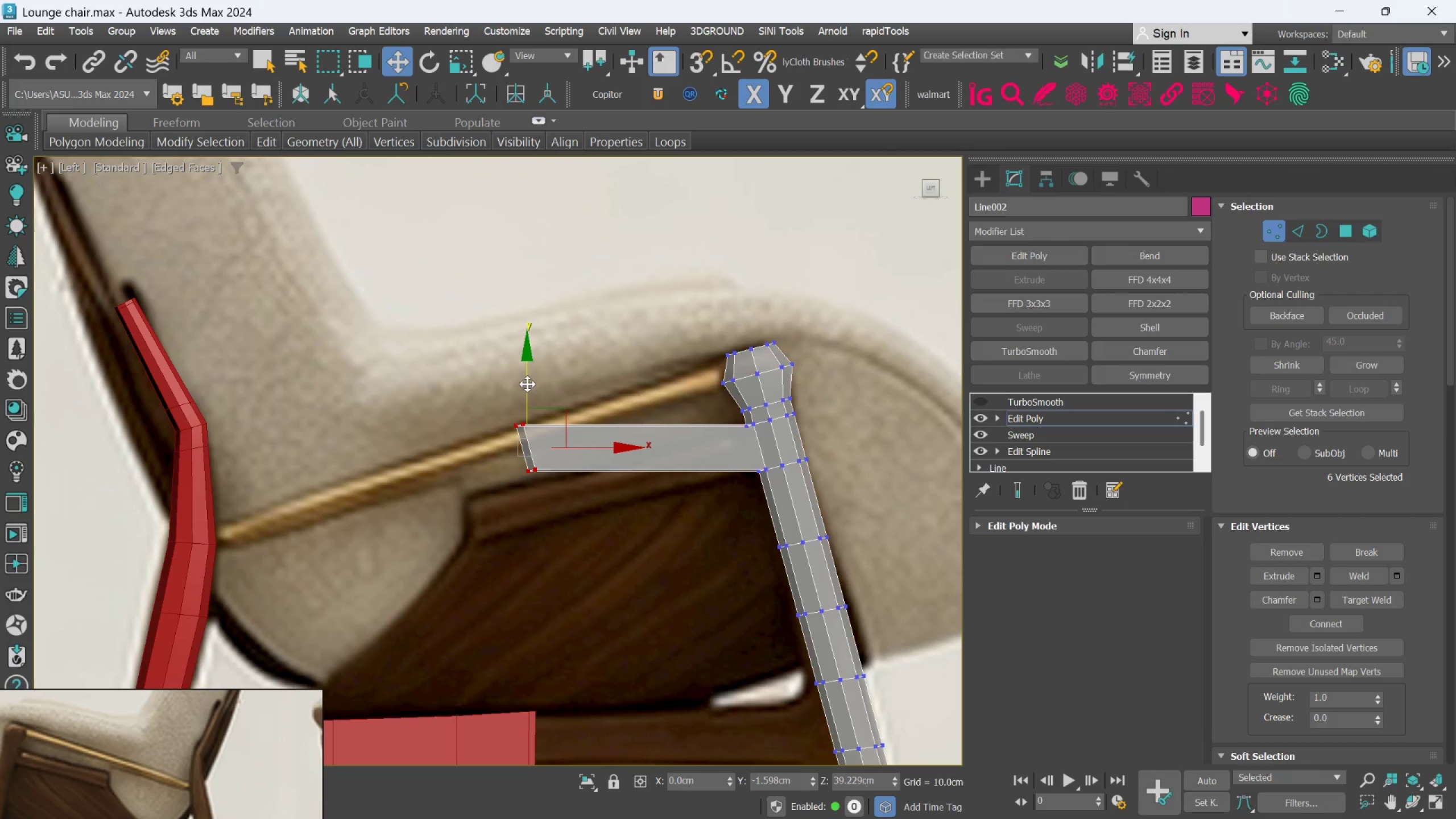 
left_click_drag(start_coordinate=[526, 381], to_coordinate=[508, 444])
 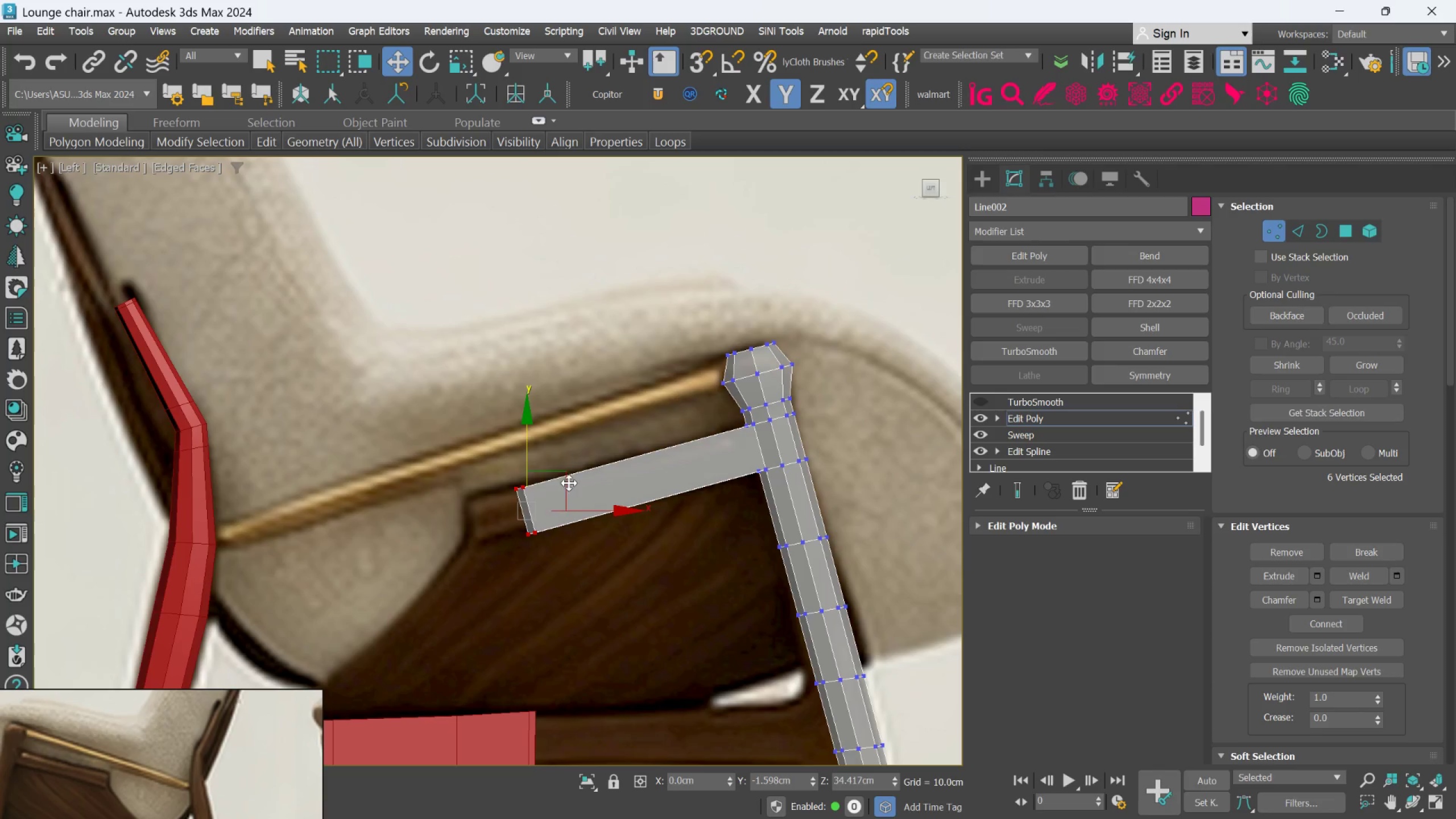 
left_click_drag(start_coordinate=[565, 480], to_coordinate=[522, 487])
 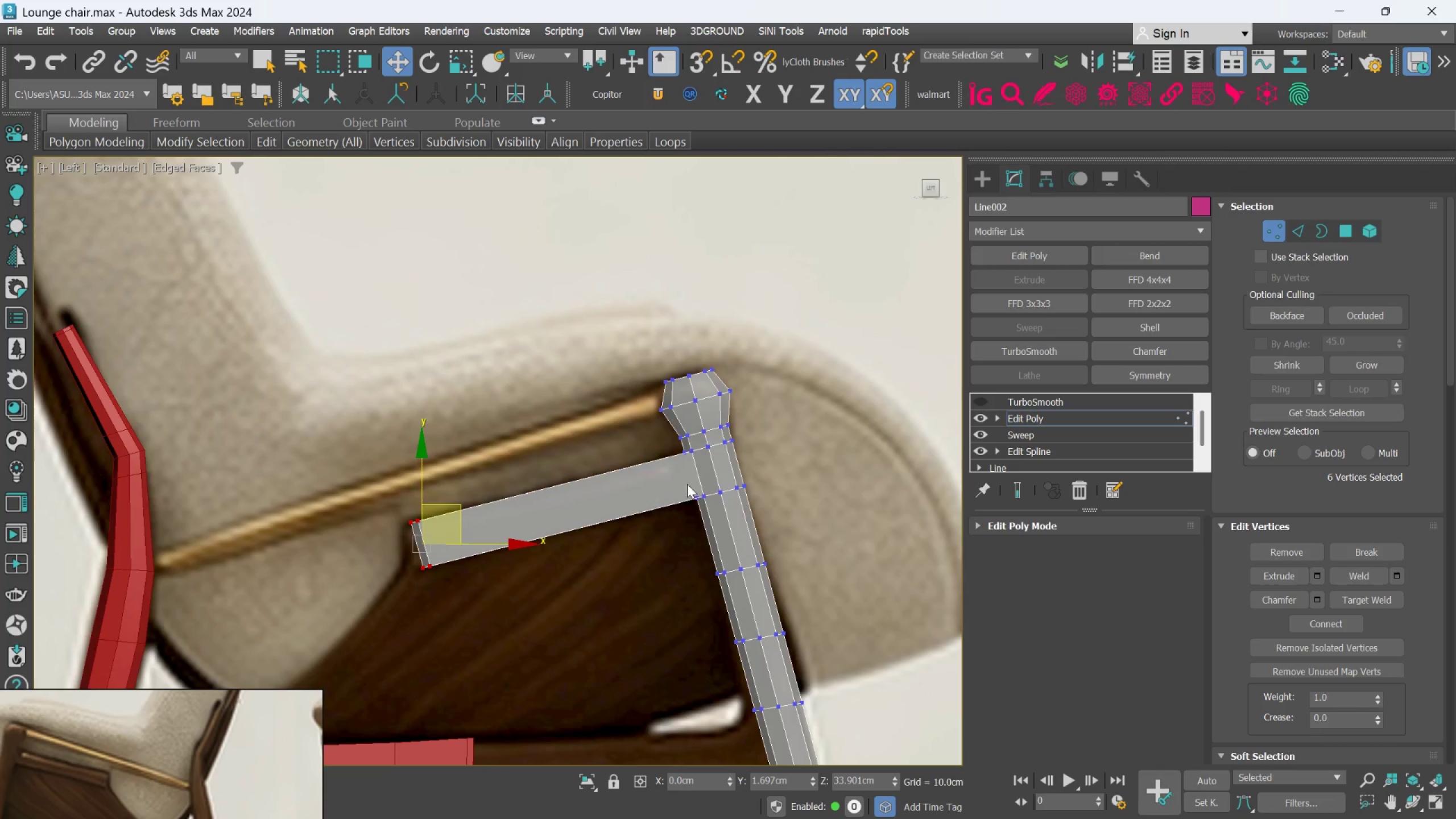 
scroll: coordinate [690, 484], scroll_direction: up, amount: 1.0
 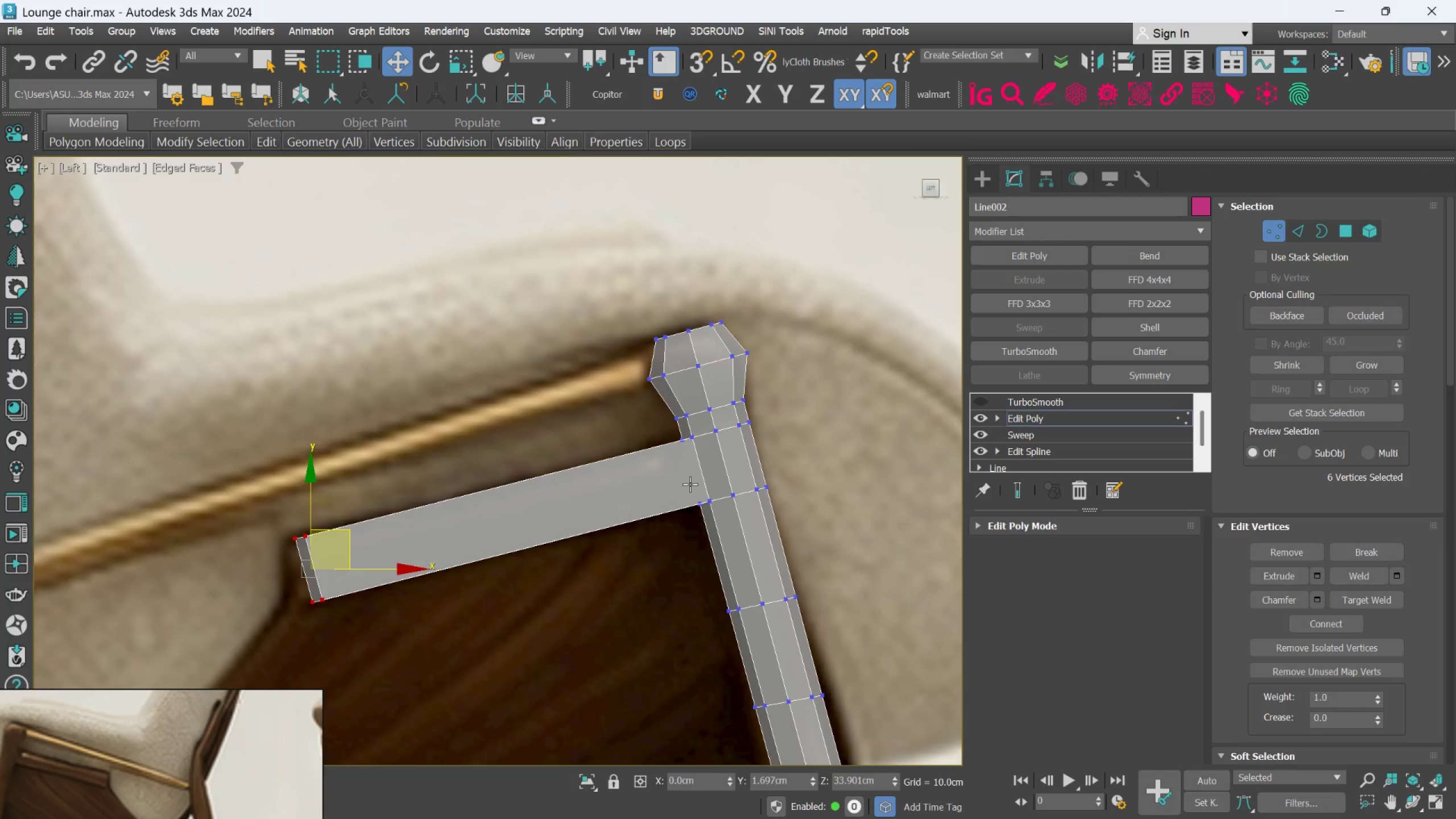 
scroll: coordinate [690, 484], scroll_direction: down, amount: 1.0
 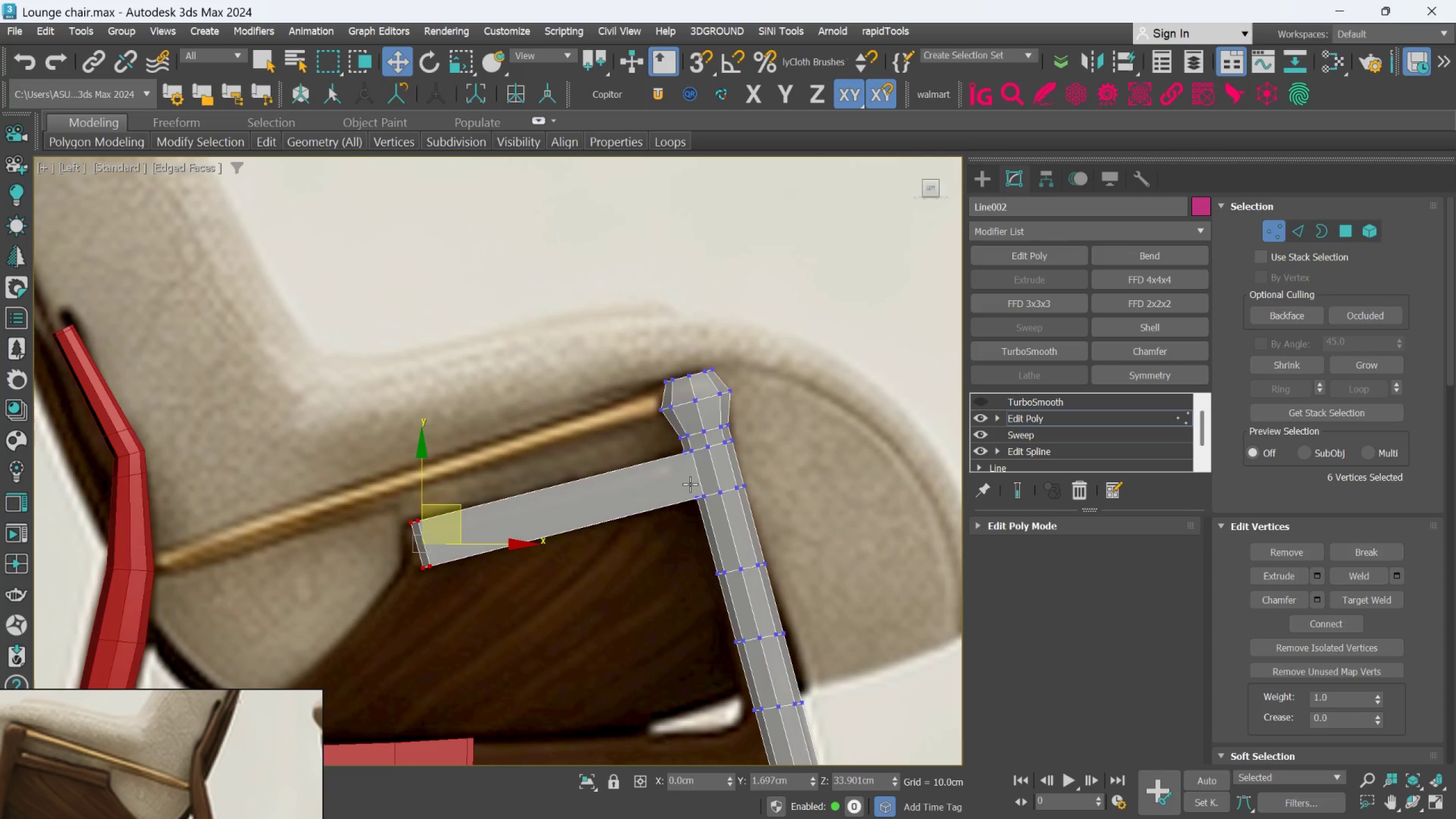 
middle_click([690, 484])
 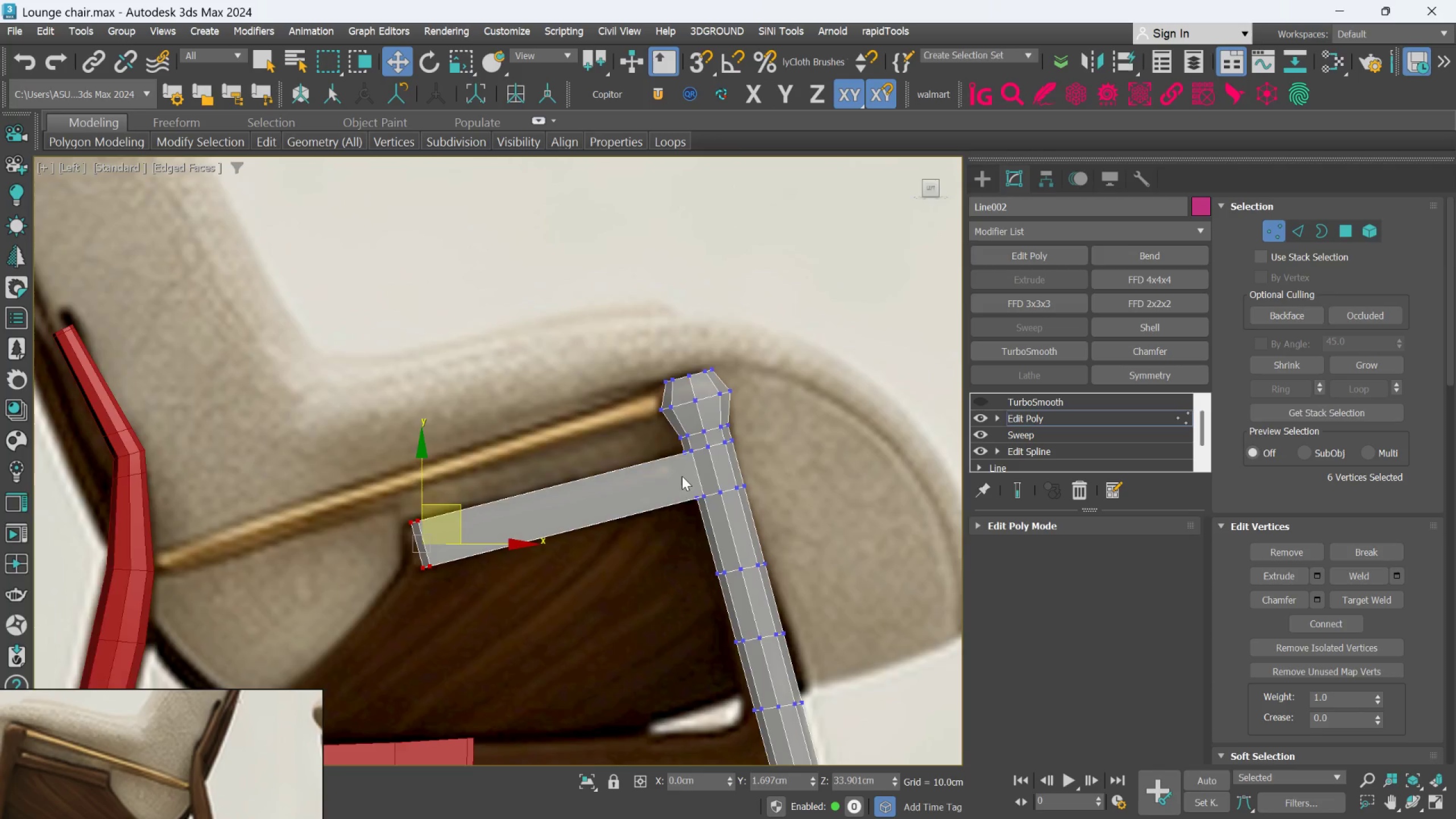 
scroll: coordinate [682, 476], scroll_direction: down, amount: 2.0
 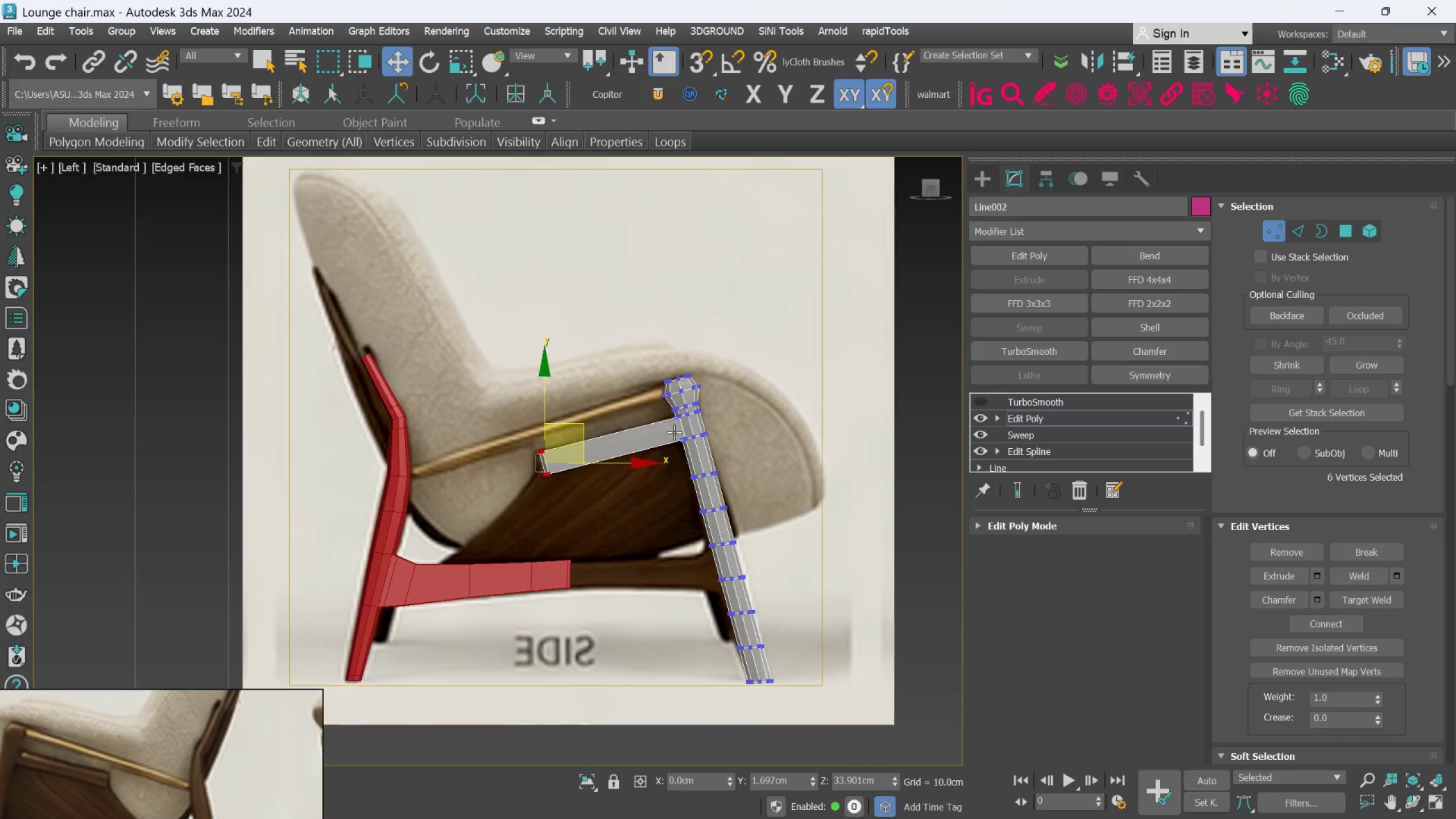 
scroll: coordinate [660, 316], scroll_direction: up, amount: 4.0
 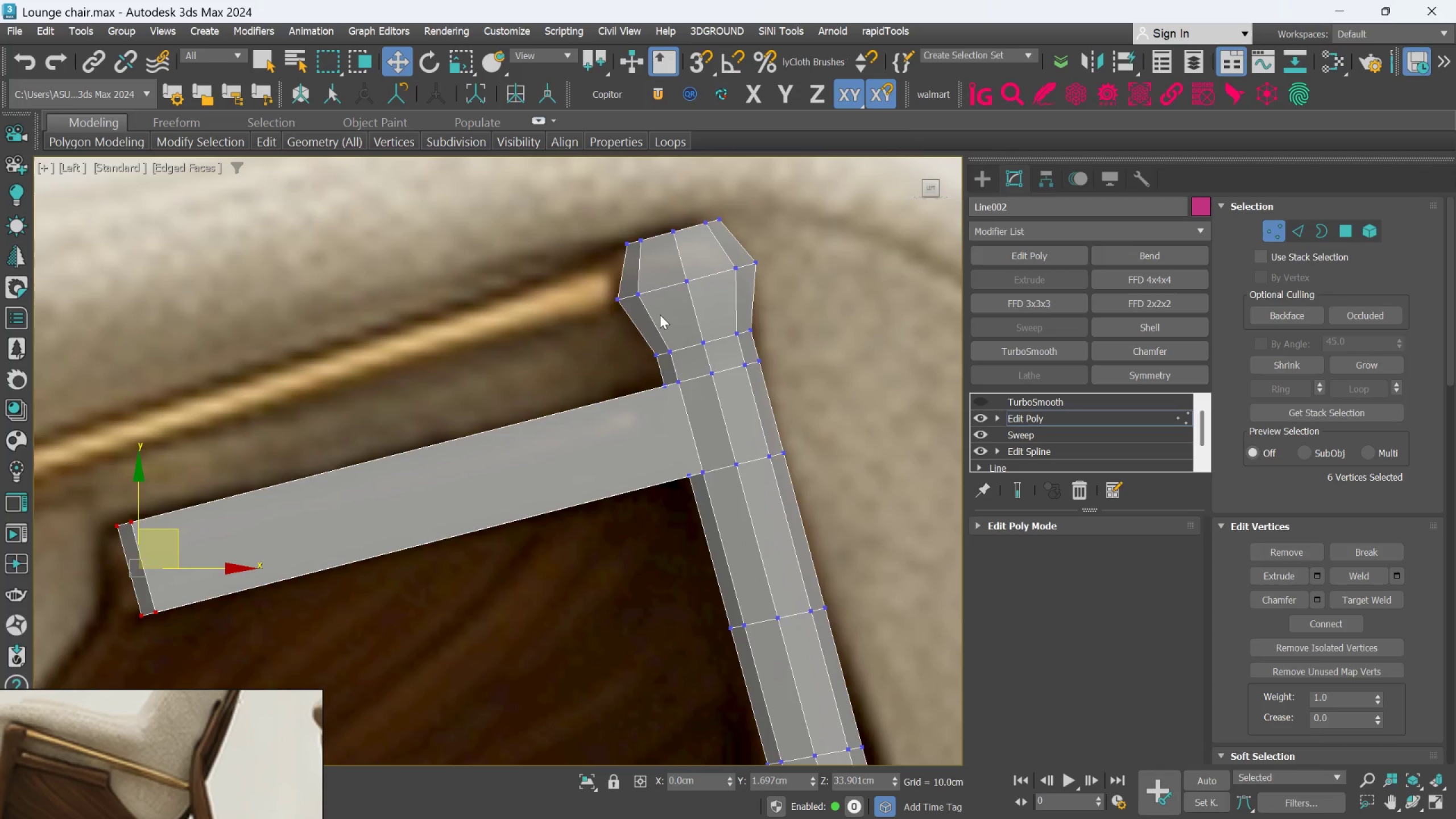 
scroll: coordinate [660, 315], scroll_direction: down, amount: 2.0
 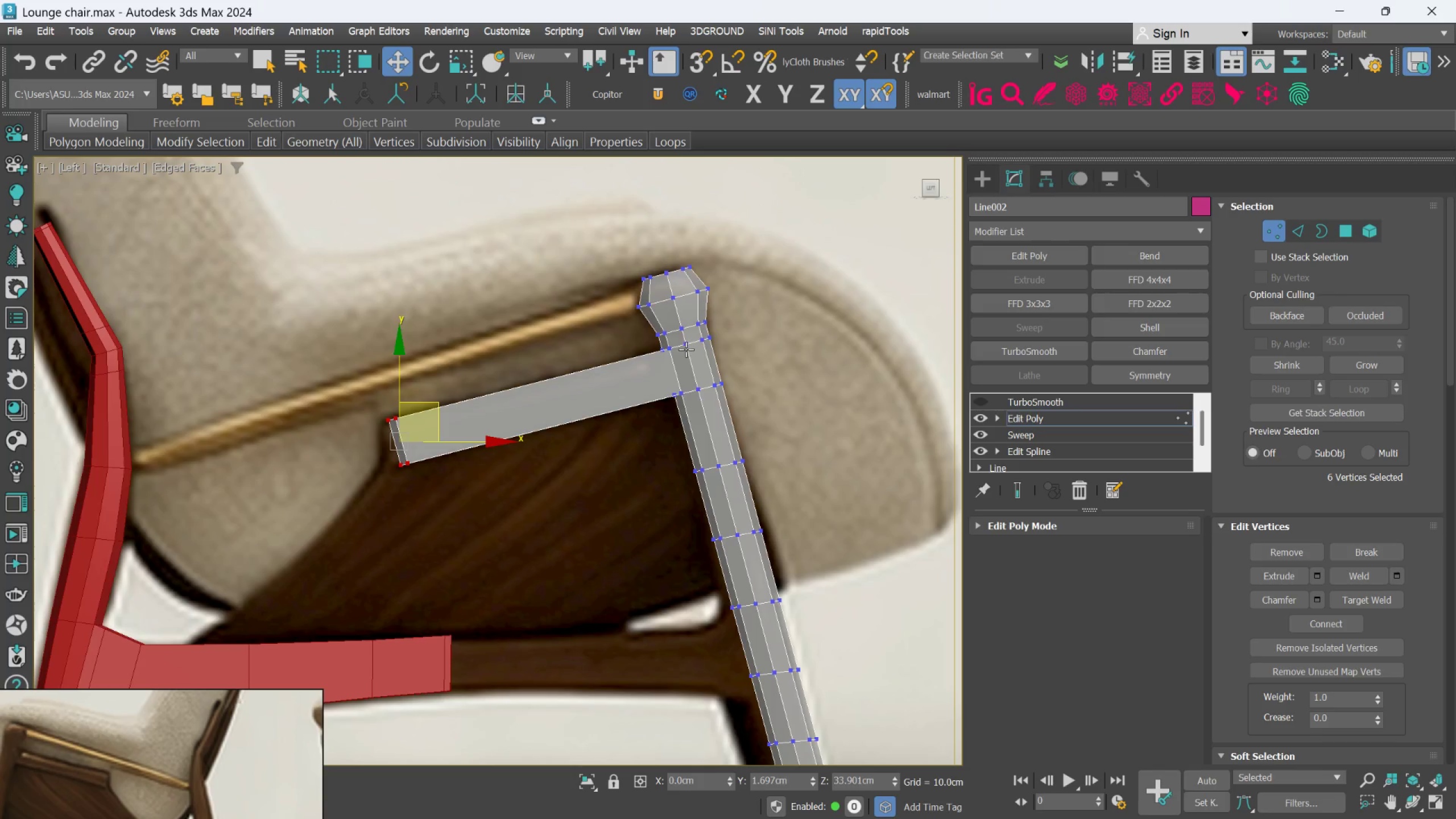 
key(Alt+AltLeft)
 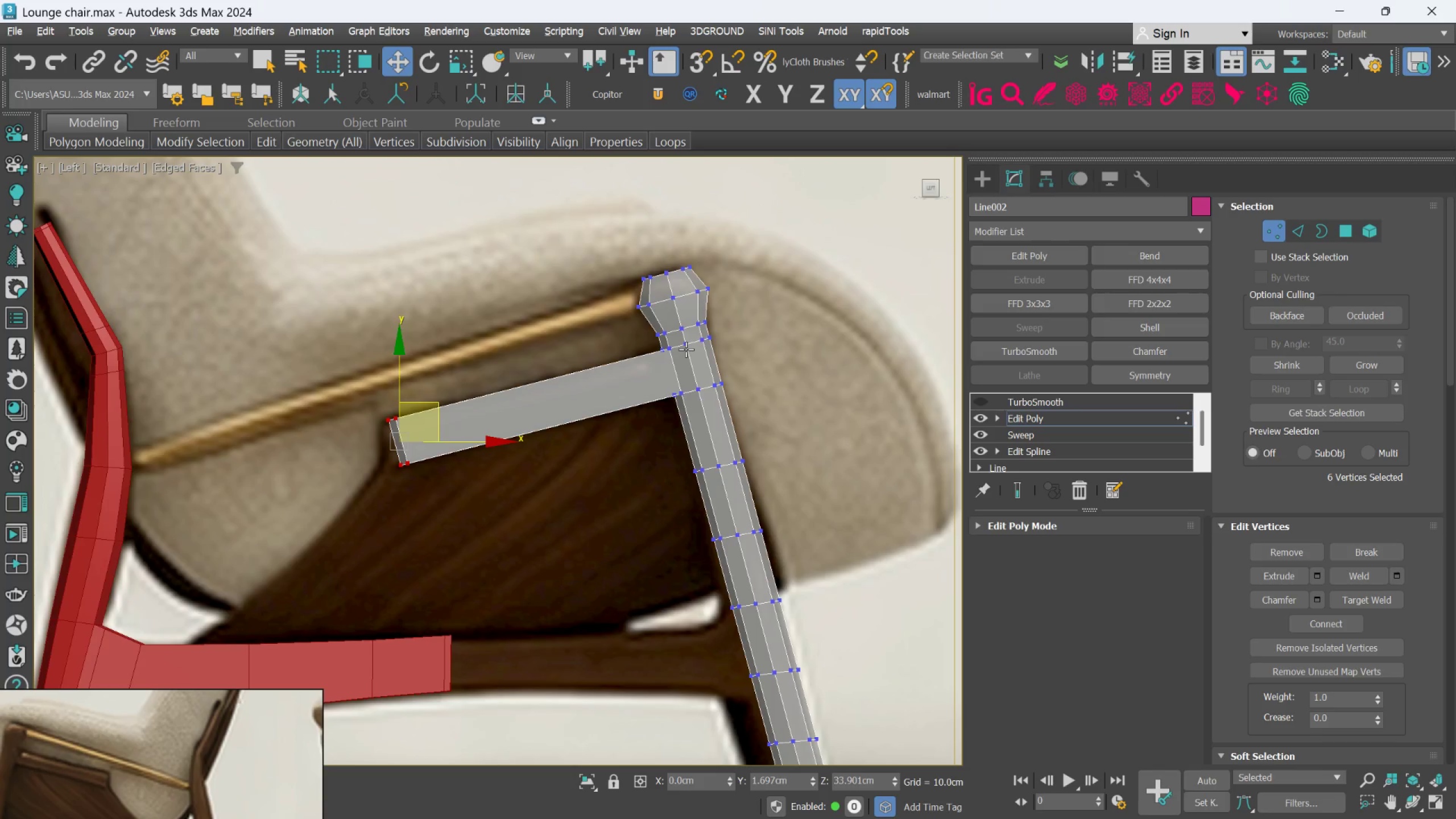 
middle_click([686, 349])
 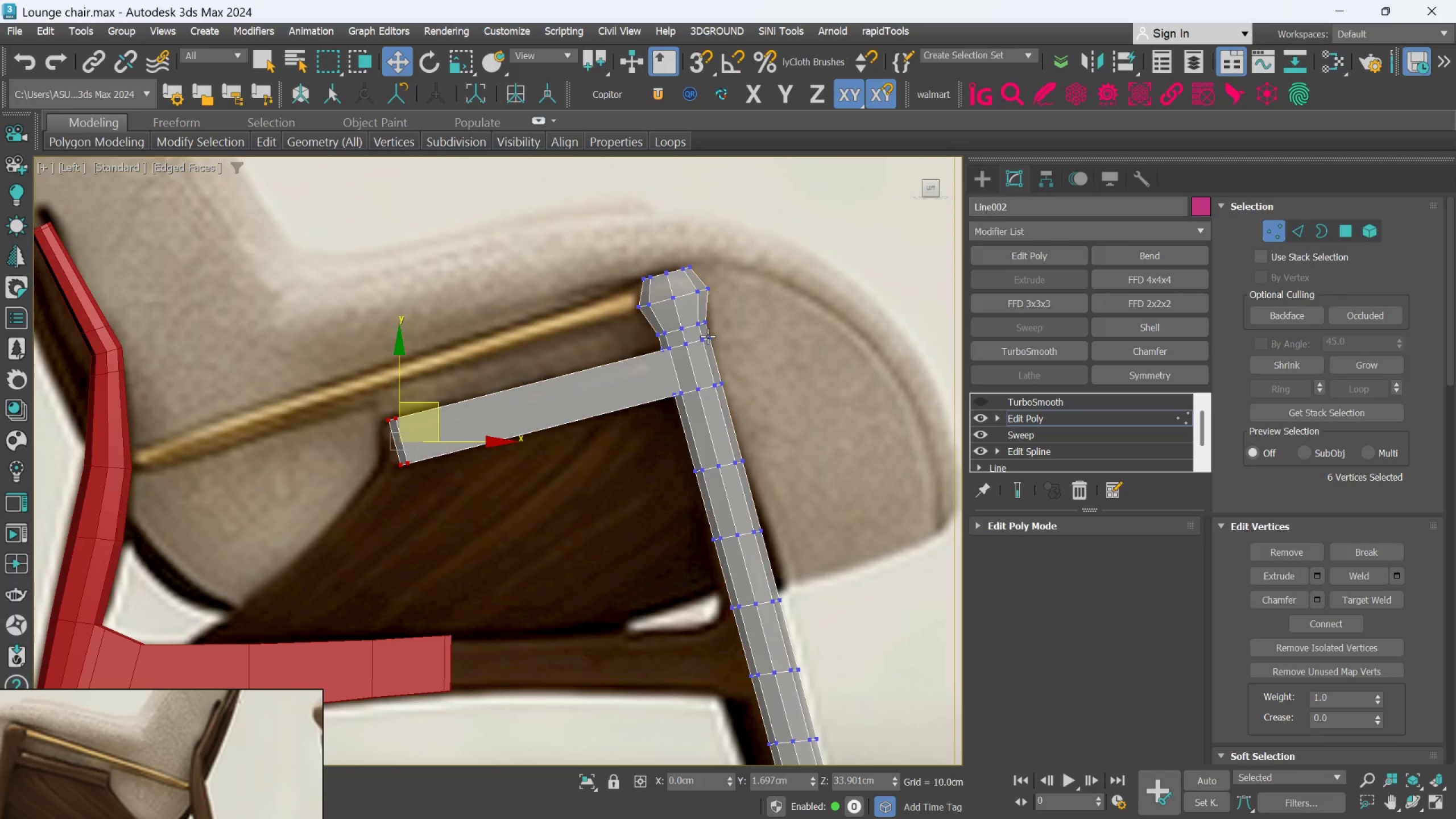 
hold_key(key=AltLeft, duration=1.24)
 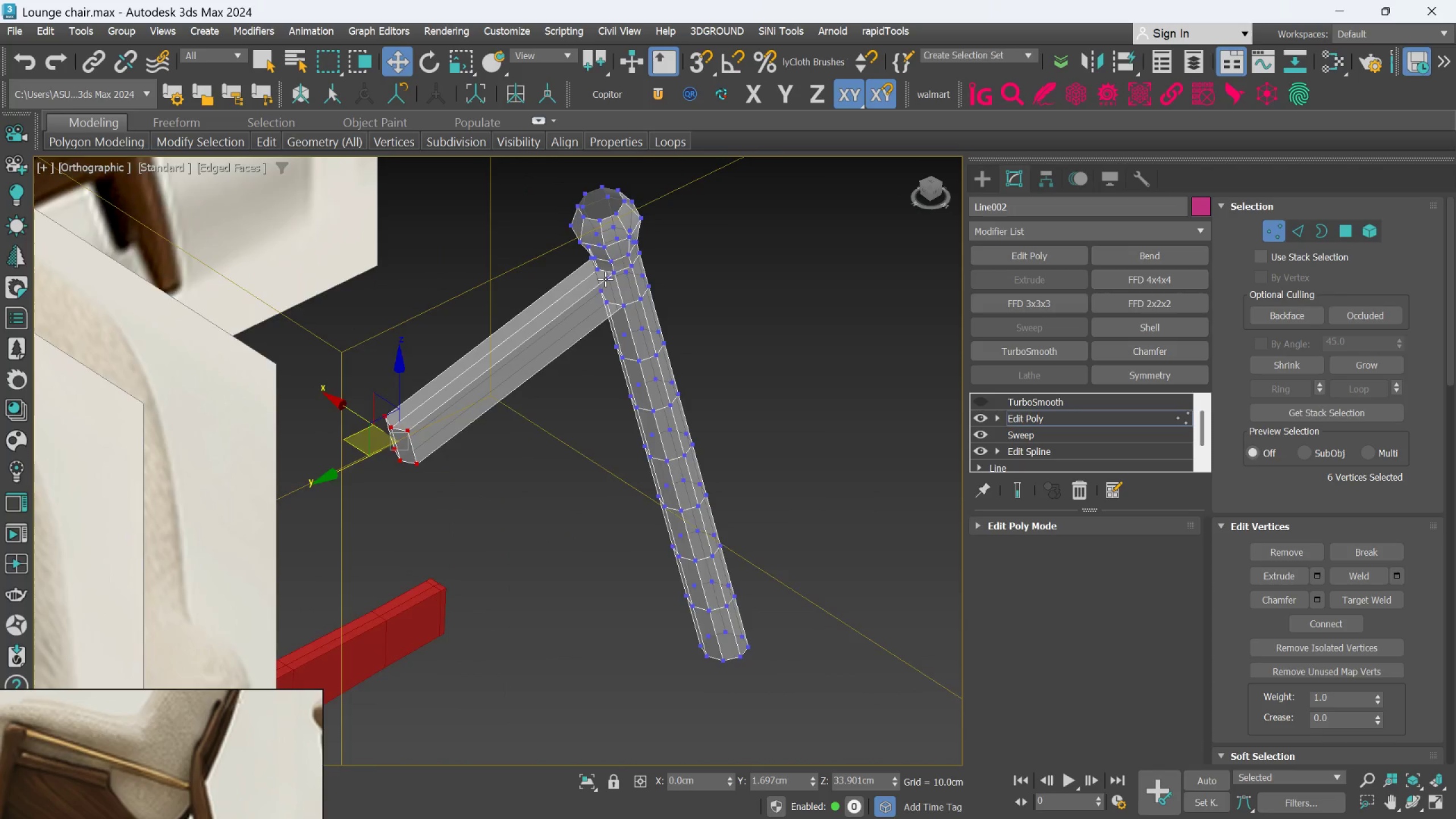 
scroll: coordinate [604, 284], scroll_direction: none, amount: 0.0
 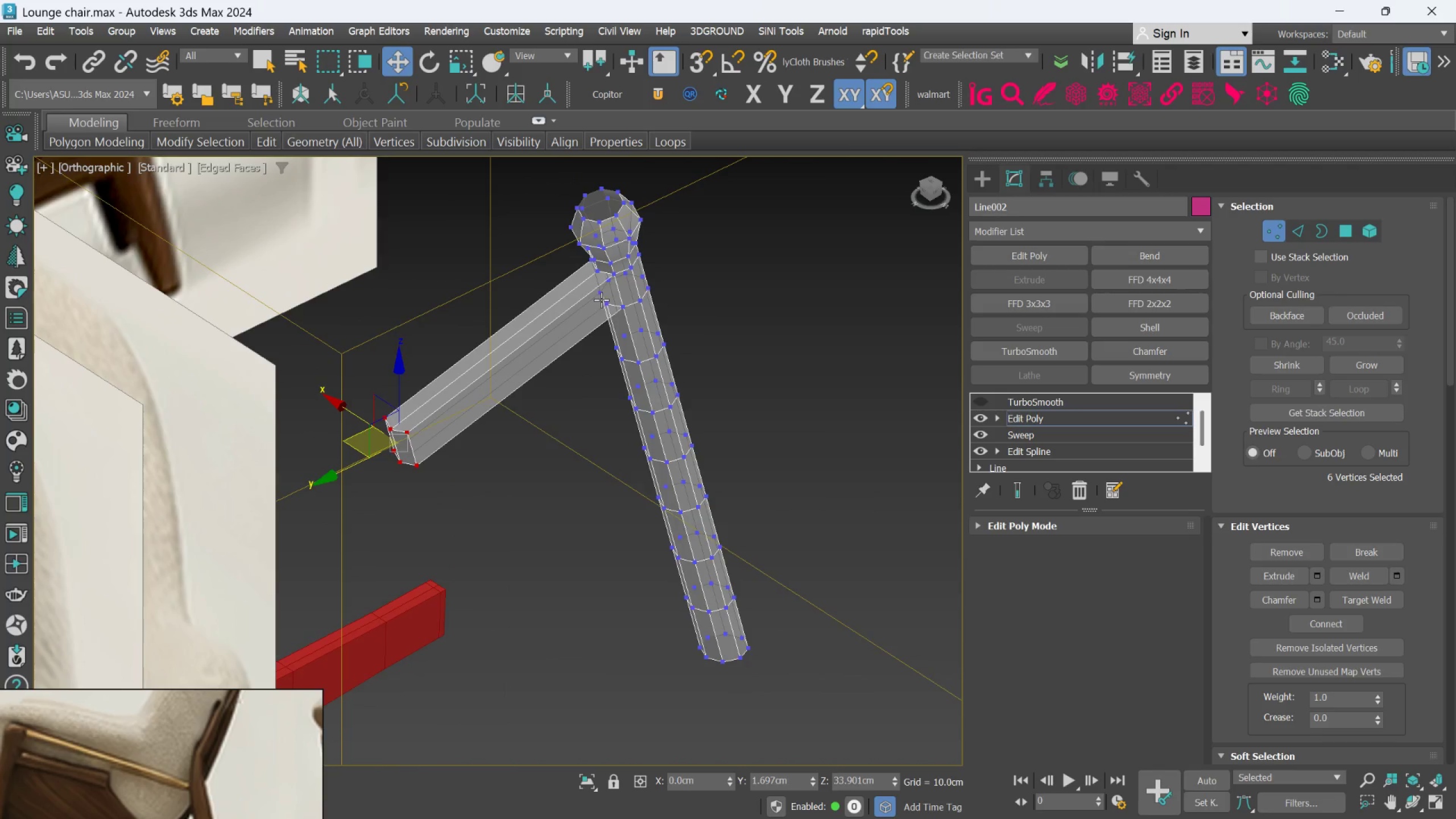 
hold_key(key=AltLeft, duration=0.75)
 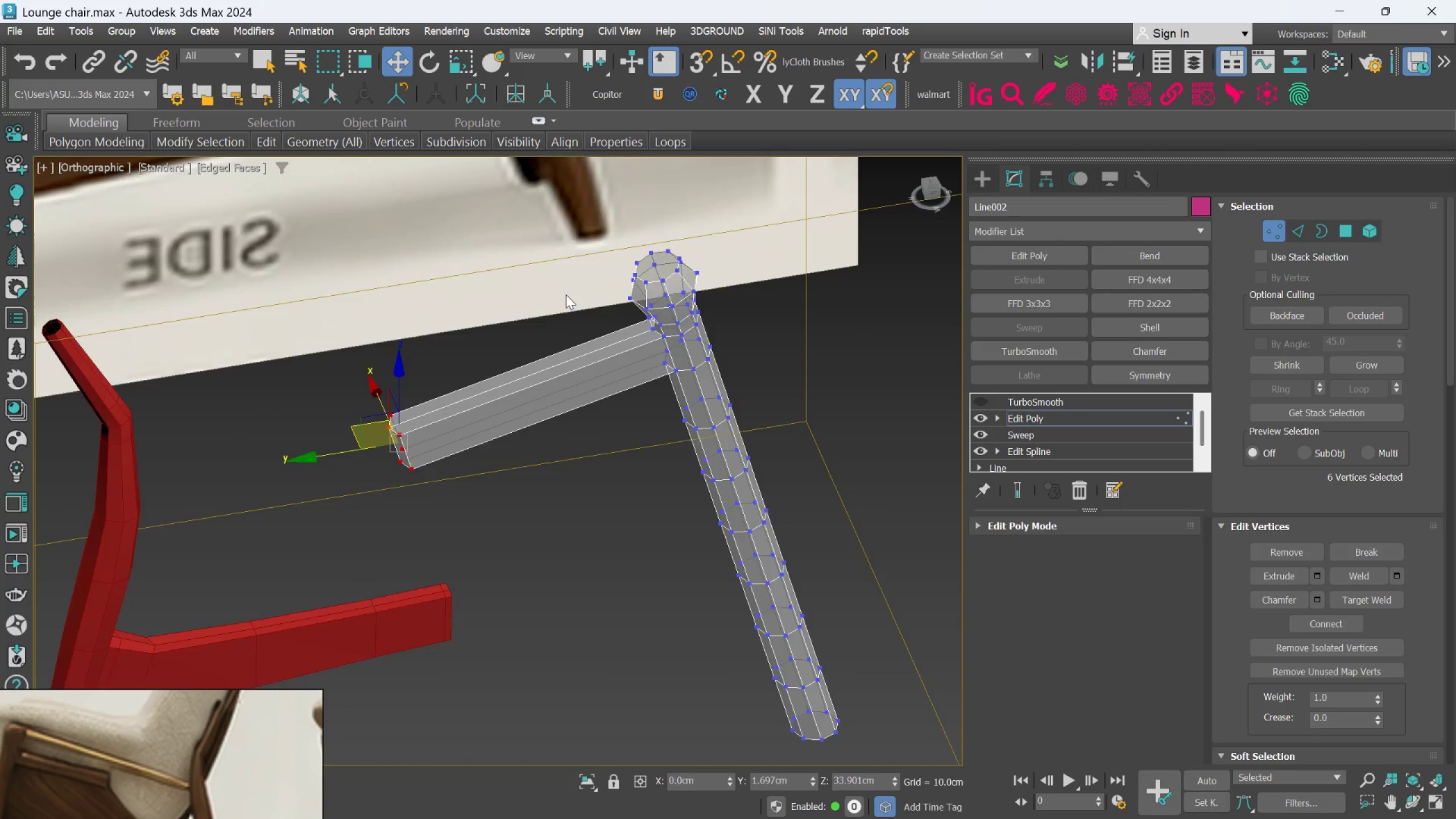 
hold_key(key=AltLeft, duration=0.67)
 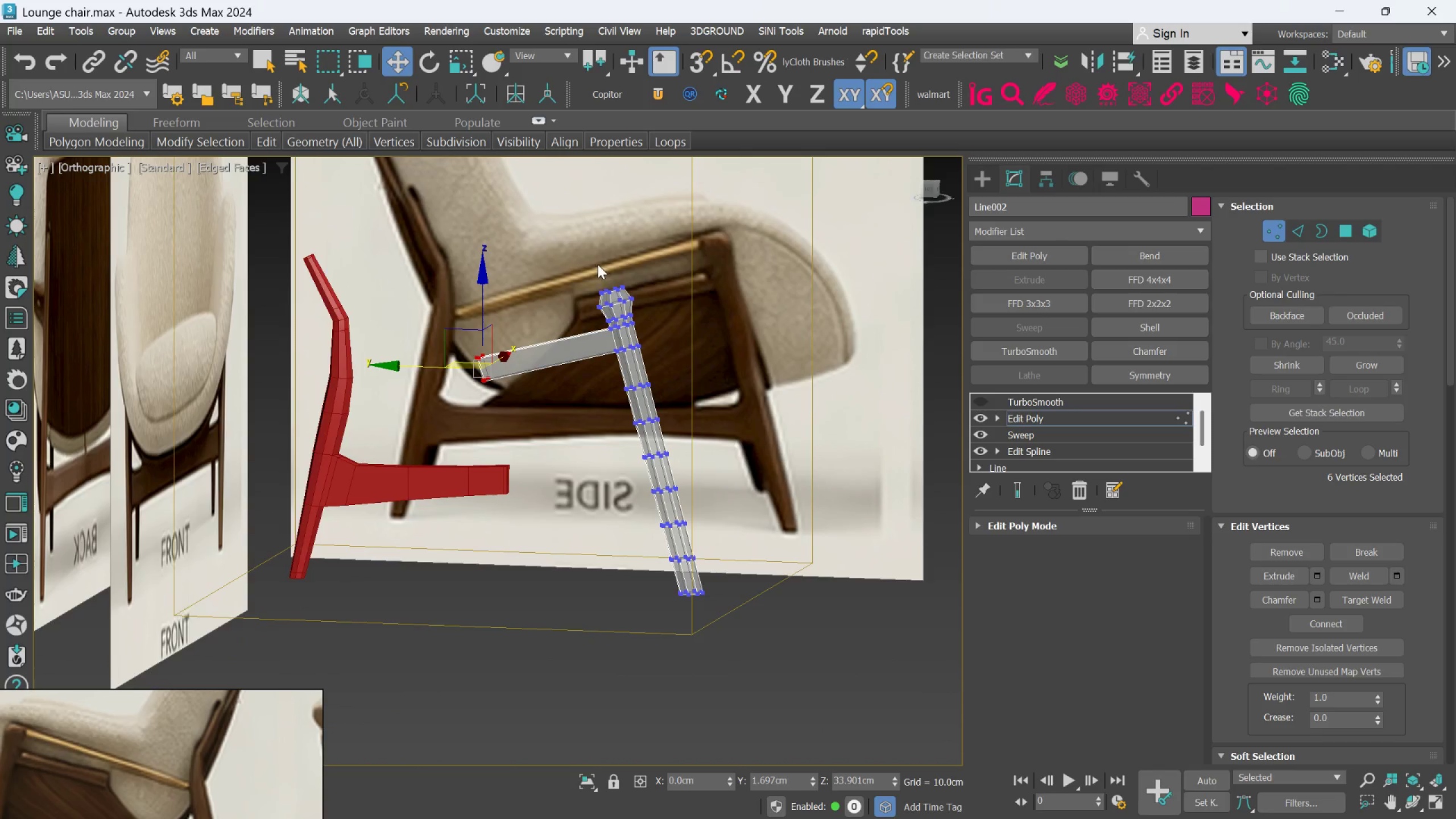 
scroll: coordinate [566, 295], scroll_direction: down, amount: 2.0
 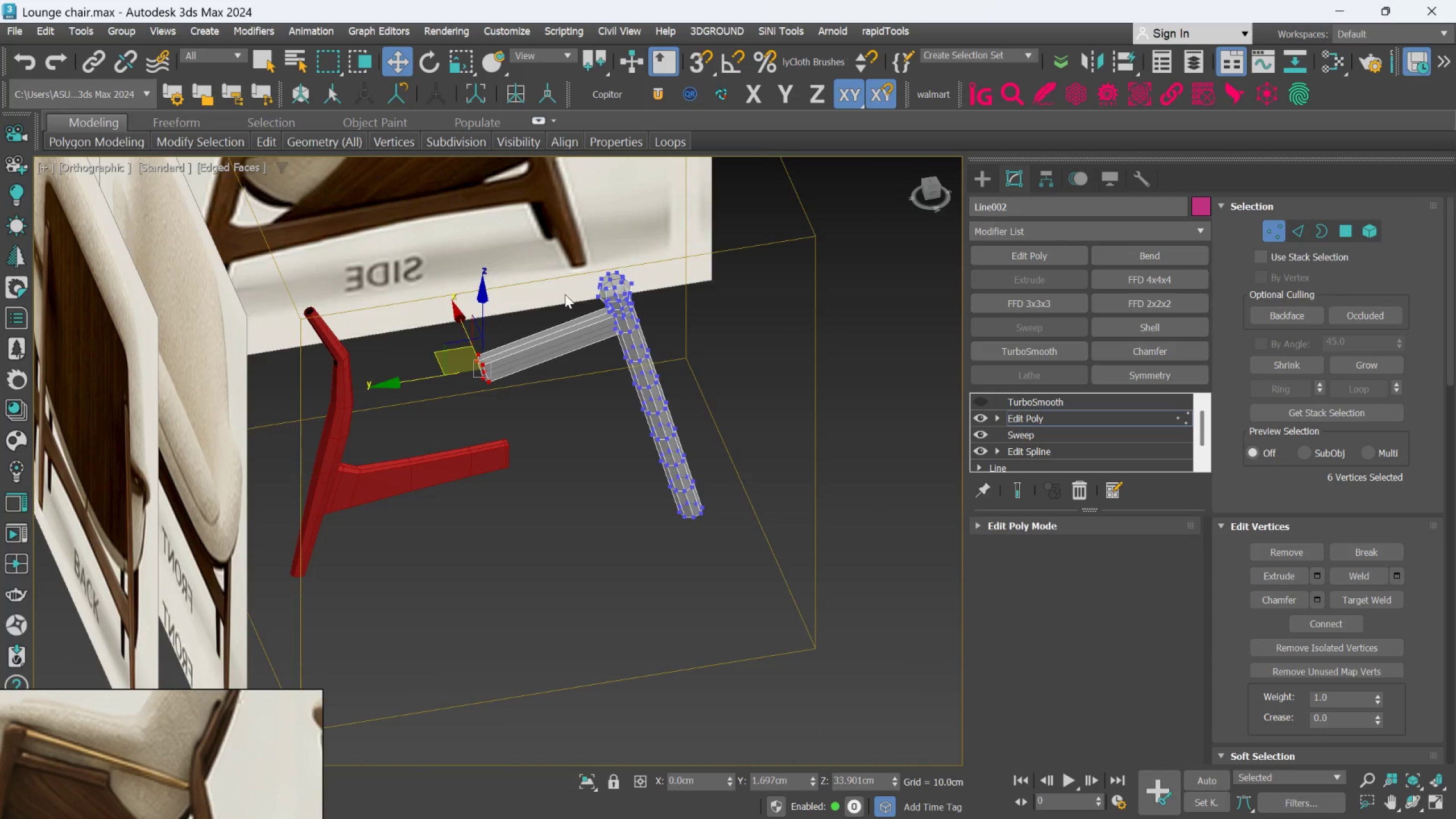 
hold_key(key=AltLeft, duration=0.48)
 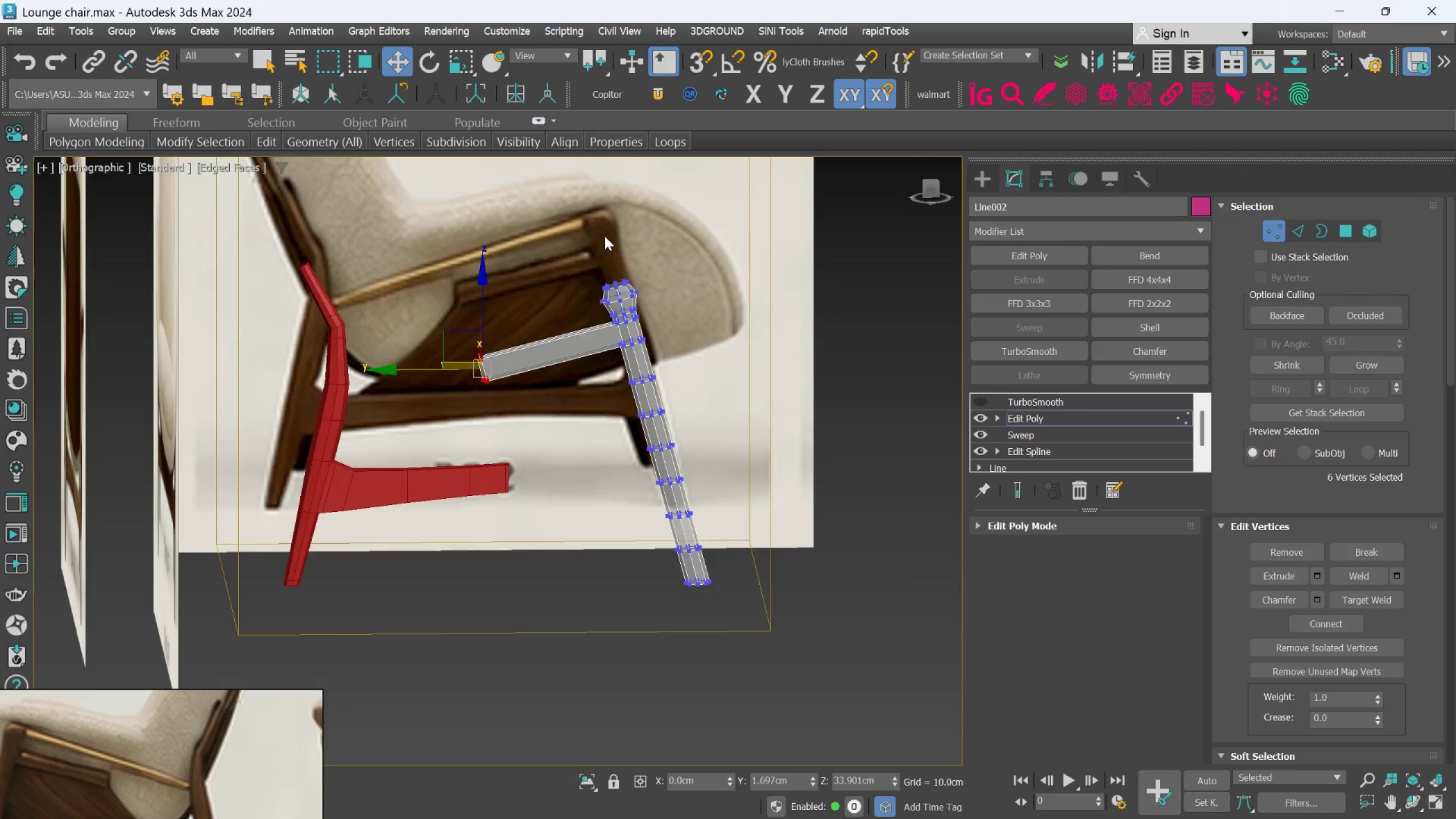 
scroll: coordinate [601, 264], scroll_direction: none, amount: 0.0
 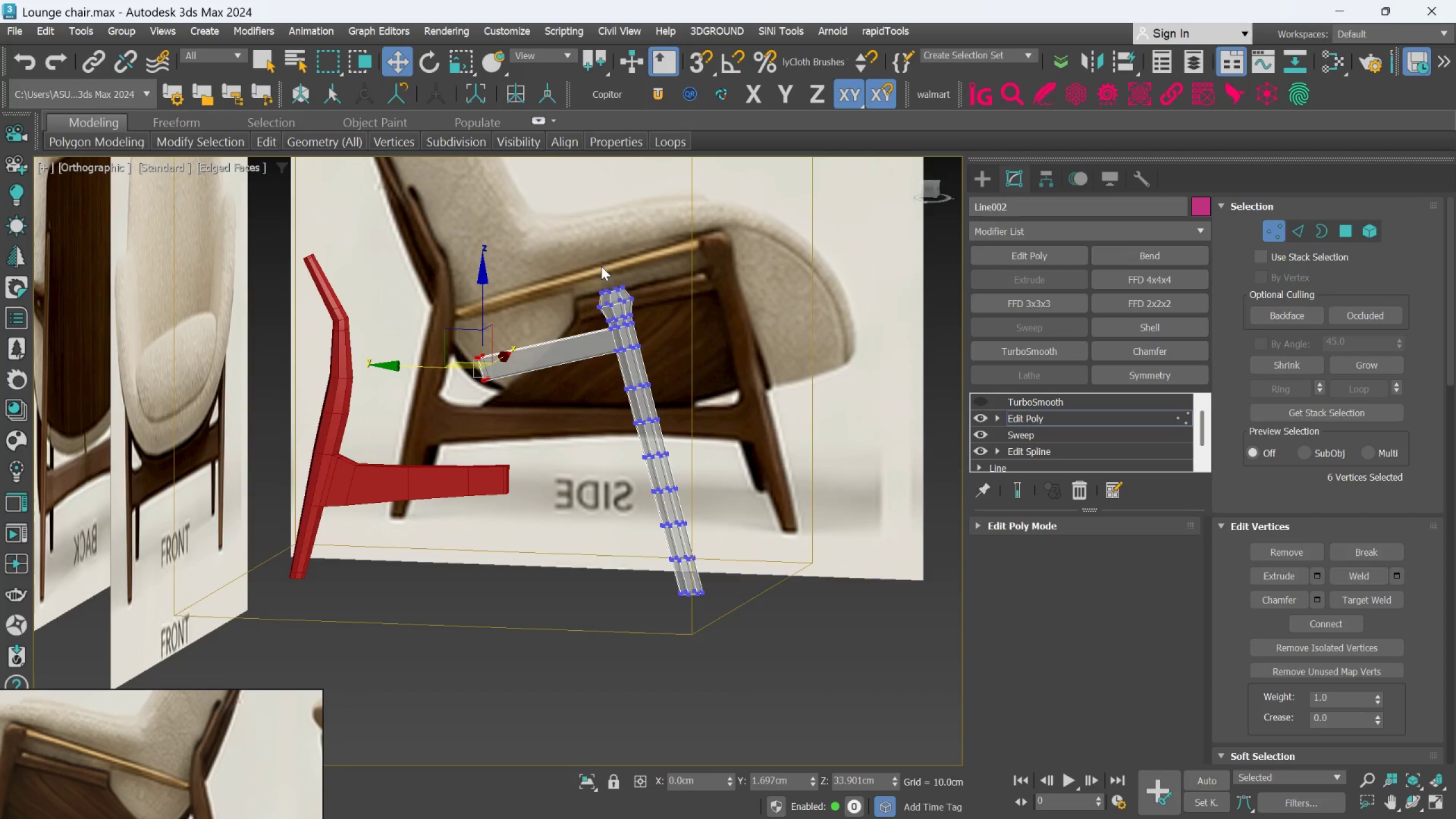 
scroll: coordinate [605, 236], scroll_direction: up, amount: 2.0
 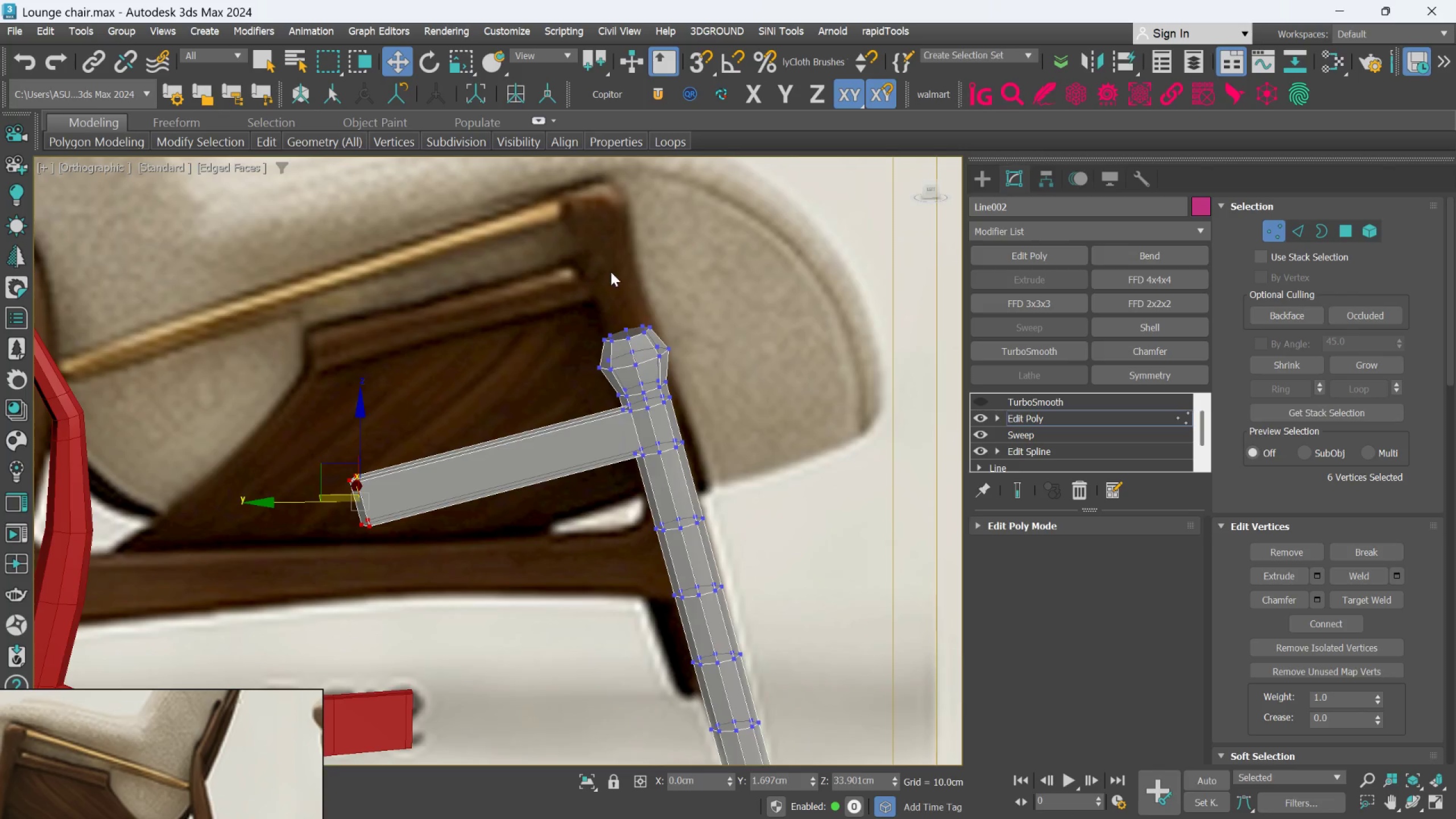 
hold_key(key=AltLeft, duration=0.42)
 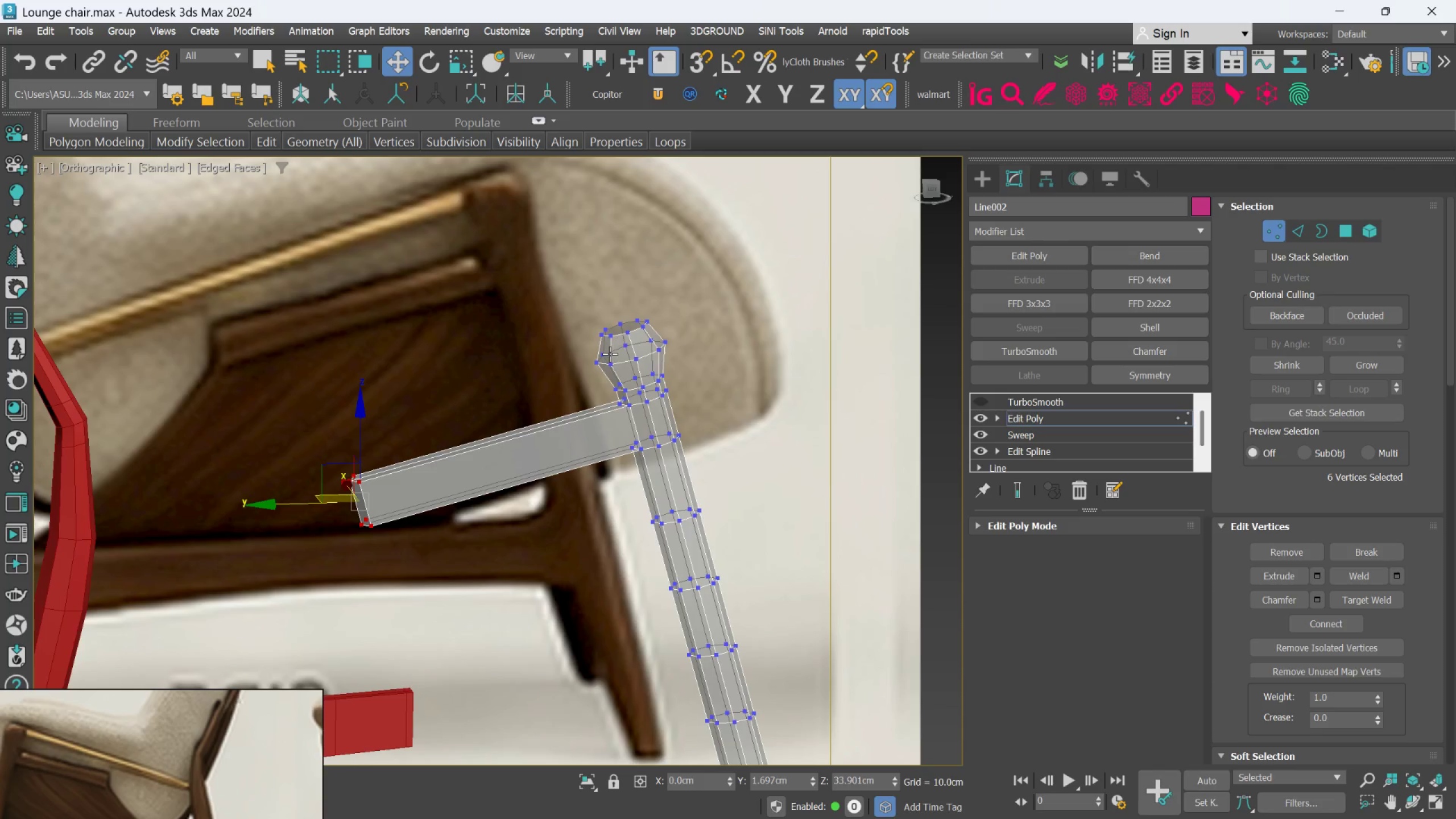 
scroll: coordinate [610, 354], scroll_direction: up, amount: 1.0
 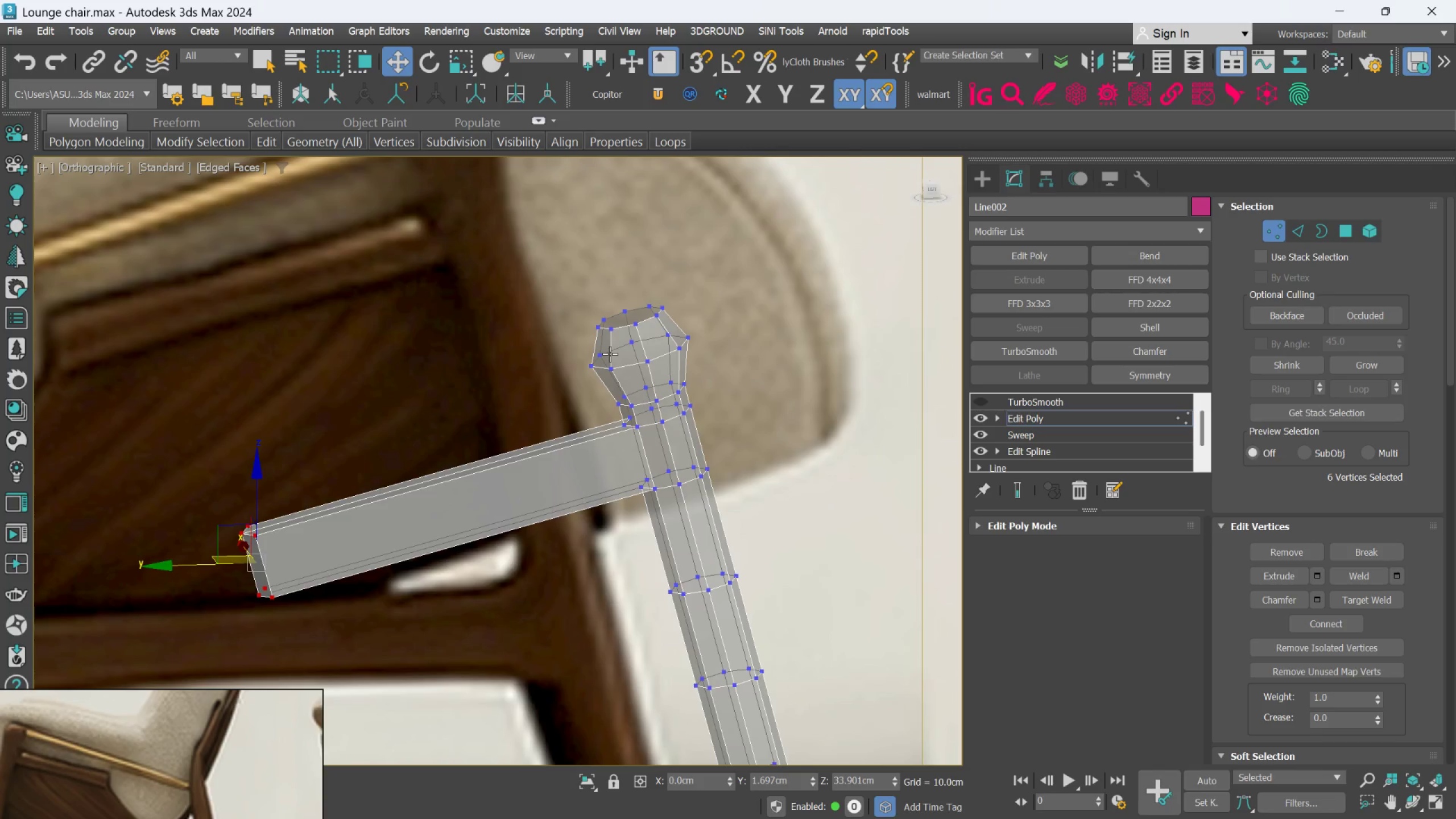 
hold_key(key=AltLeft, duration=0.77)
 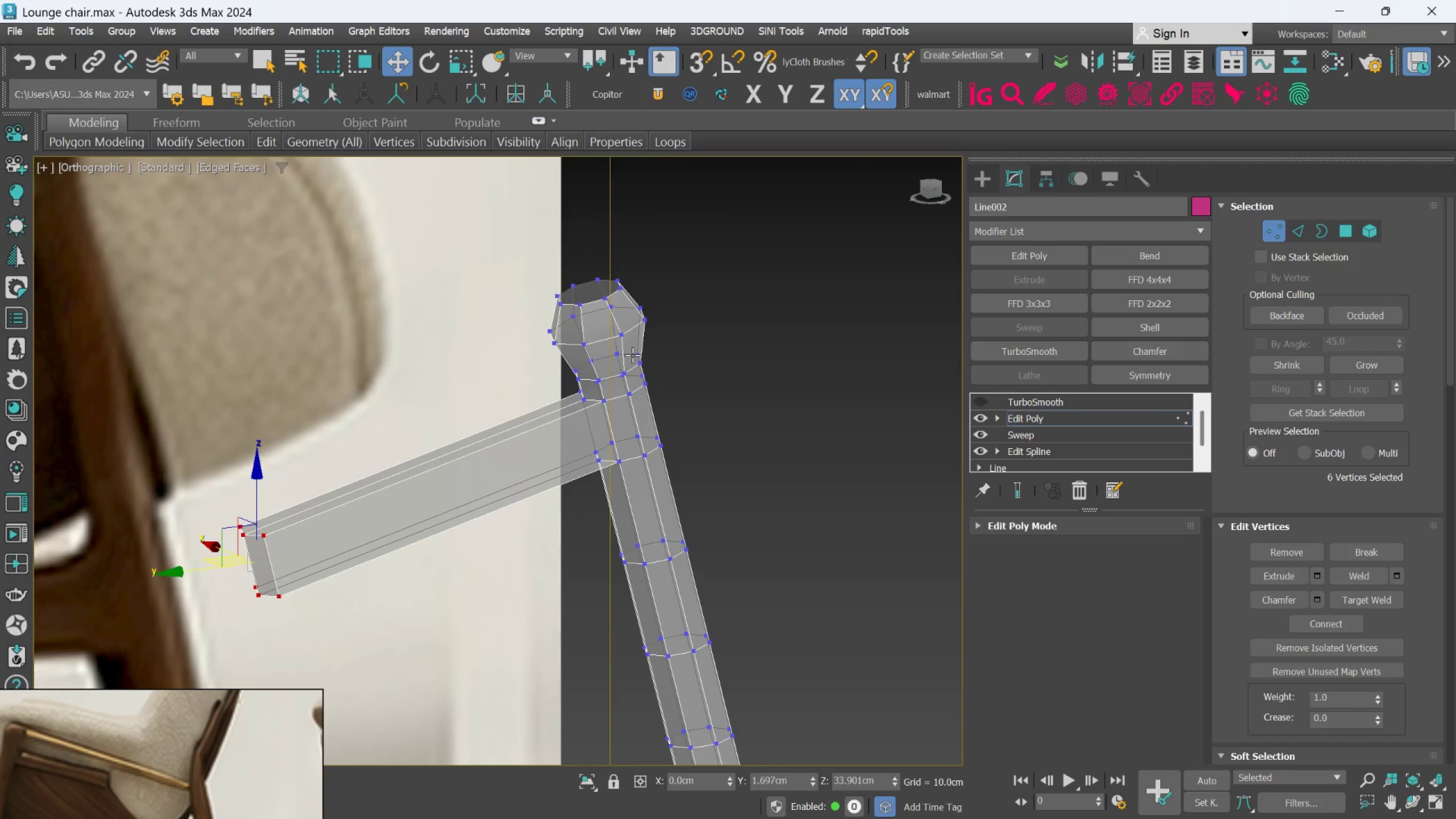 
key(L)
 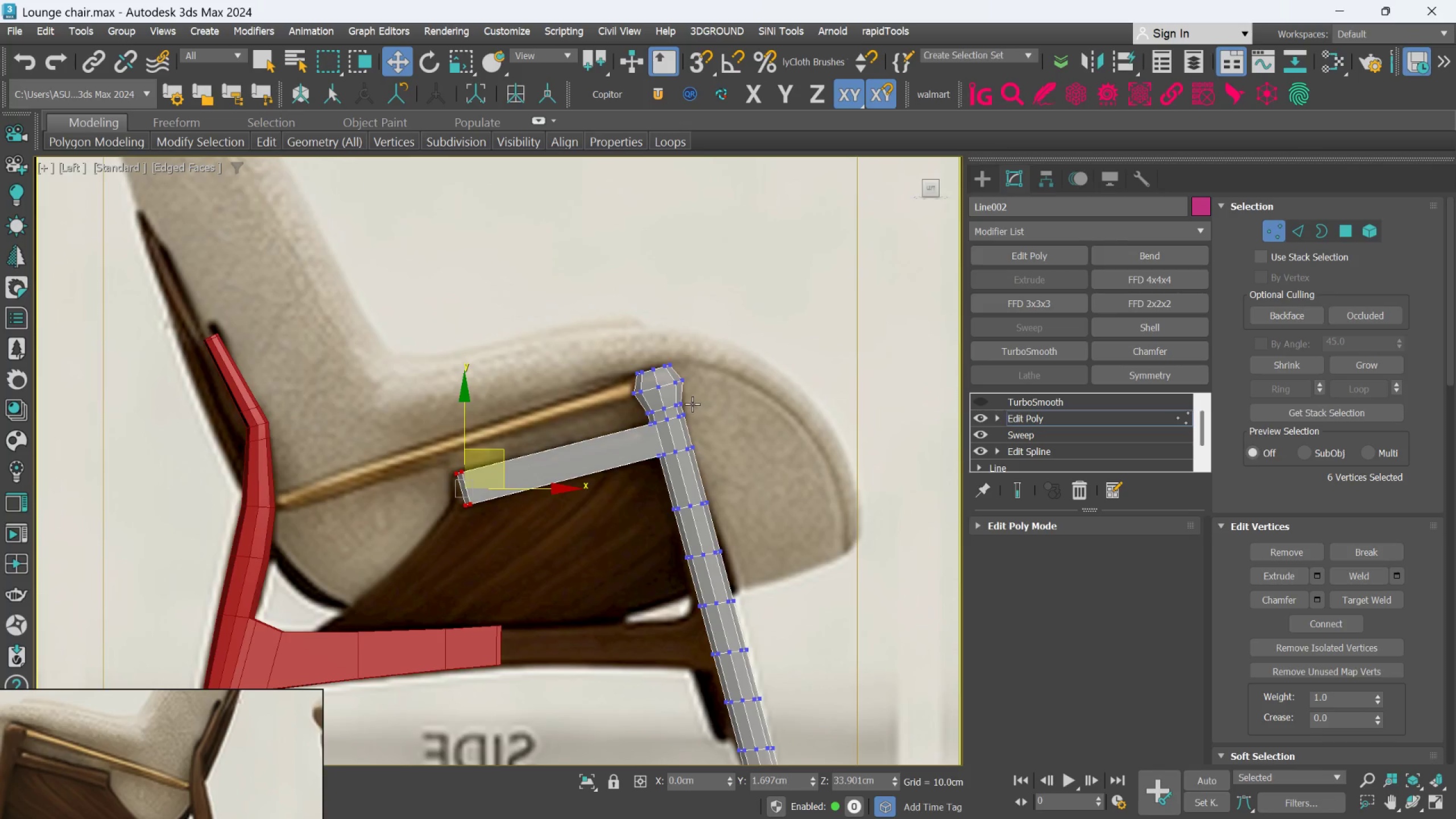 
scroll: coordinate [614, 400], scroll_direction: up, amount: 3.0
 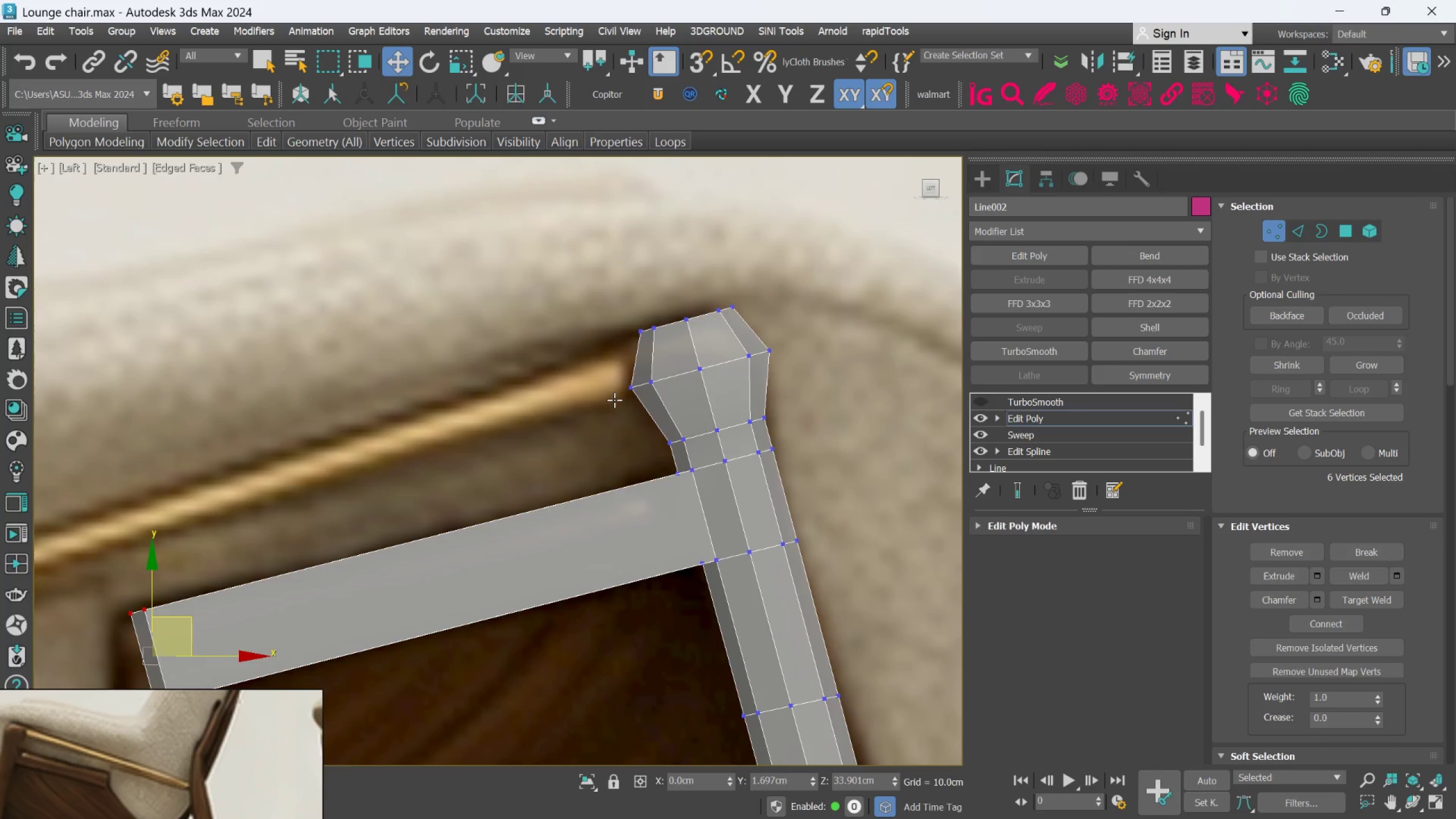 
scroll: coordinate [614, 400], scroll_direction: down, amount: 1.0
 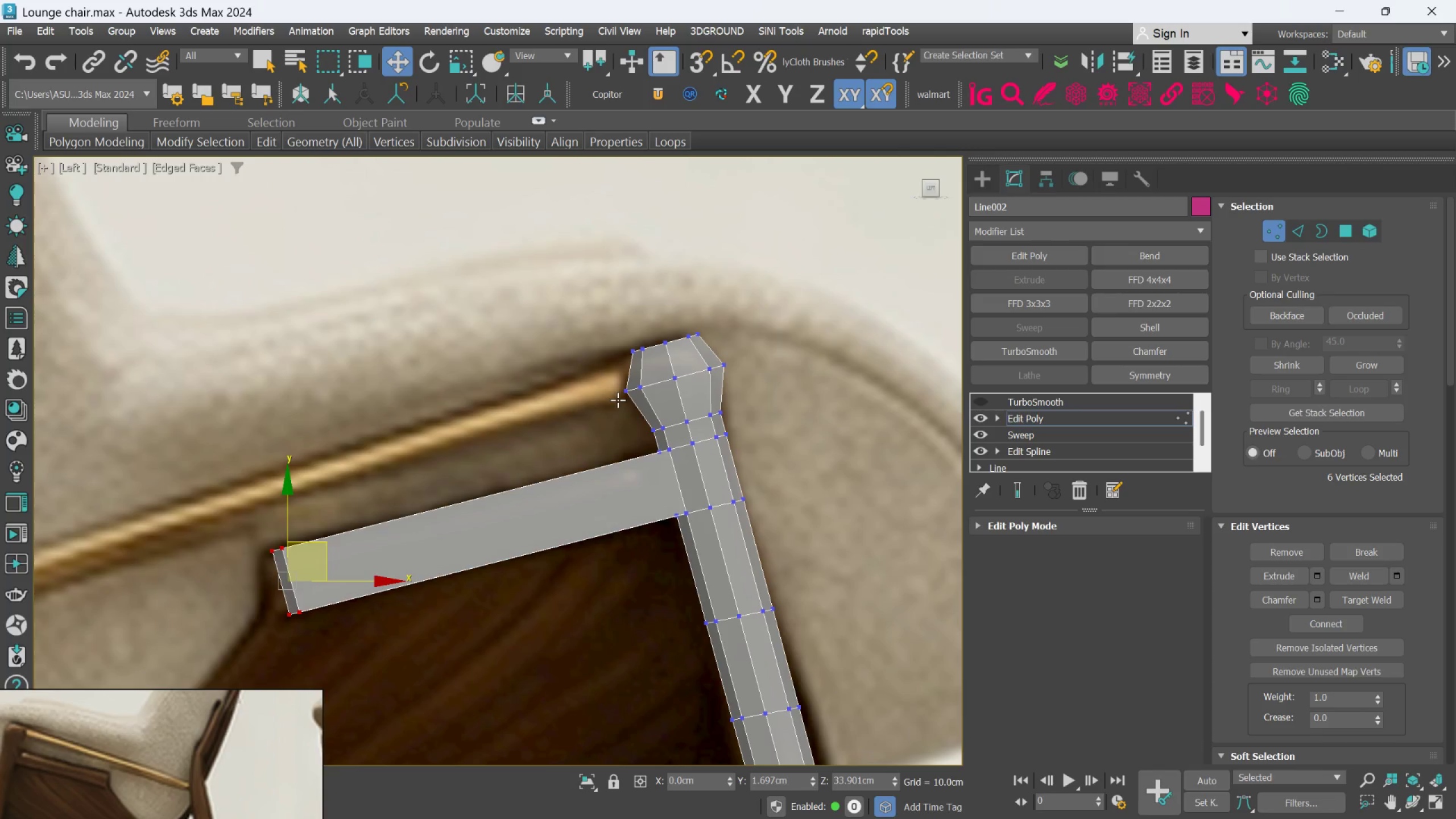 
scroll: coordinate [619, 399], scroll_direction: up, amount: 1.0
 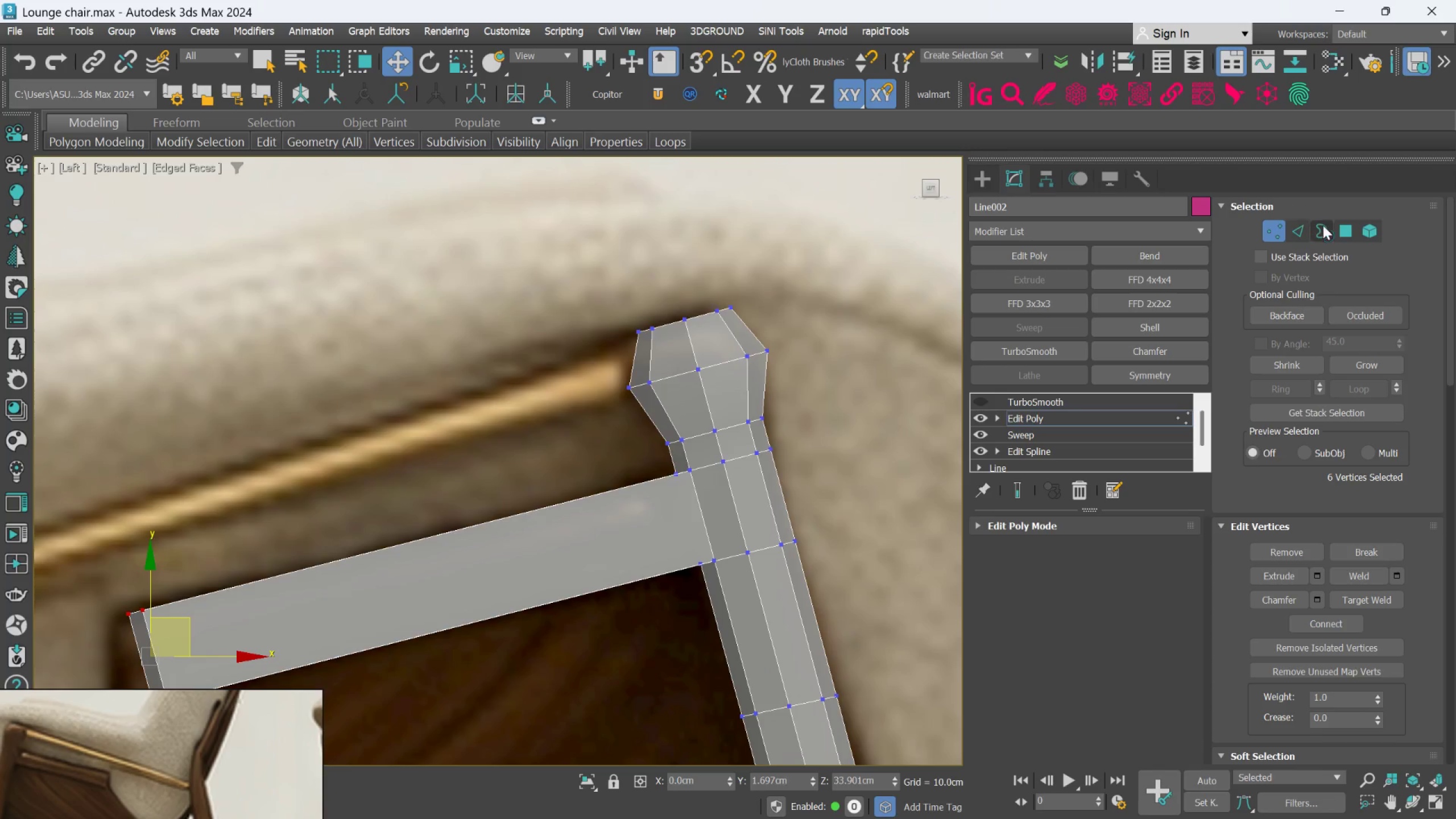 
left_click([1342, 231])
 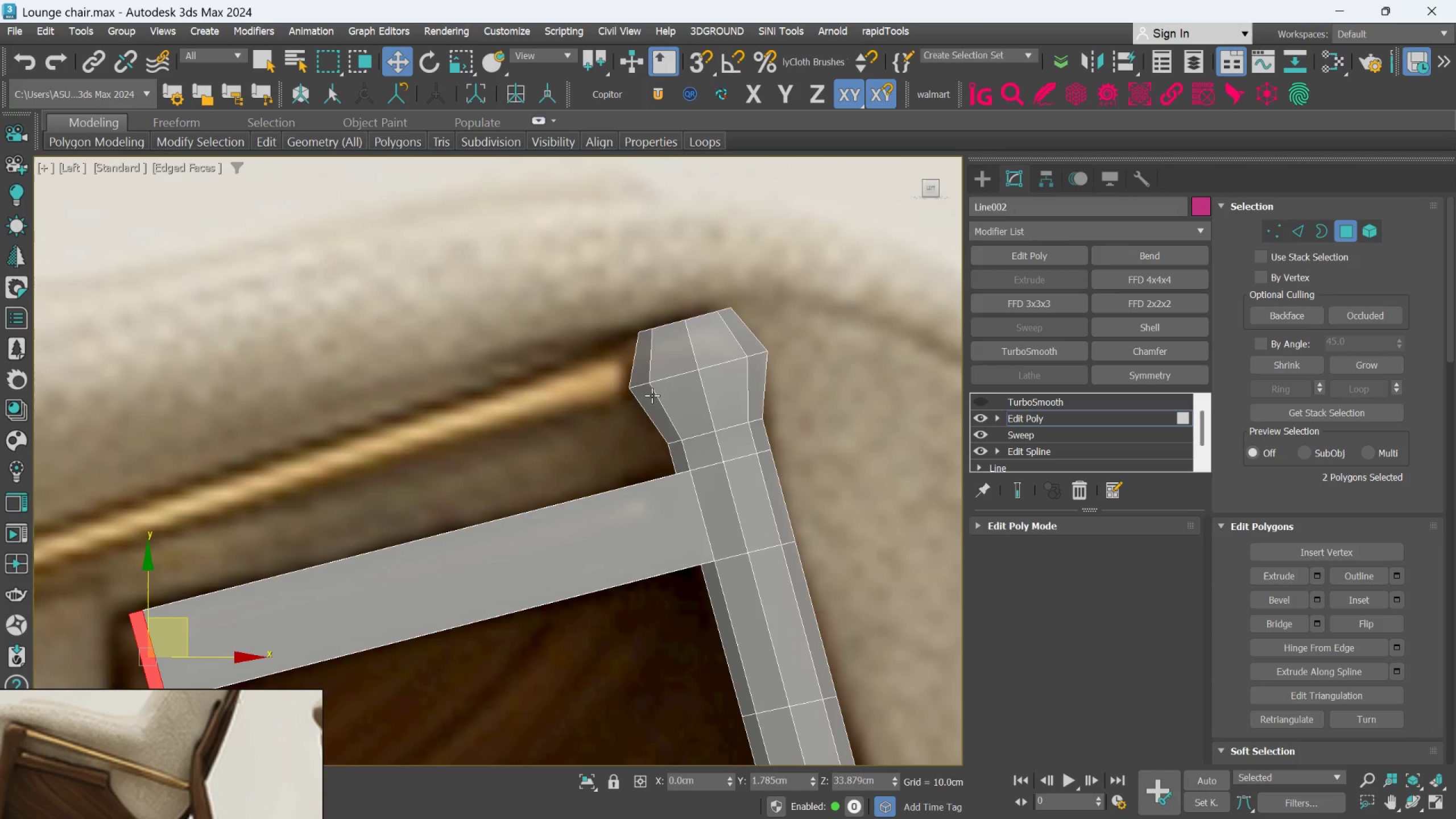 
left_click([642, 370])
 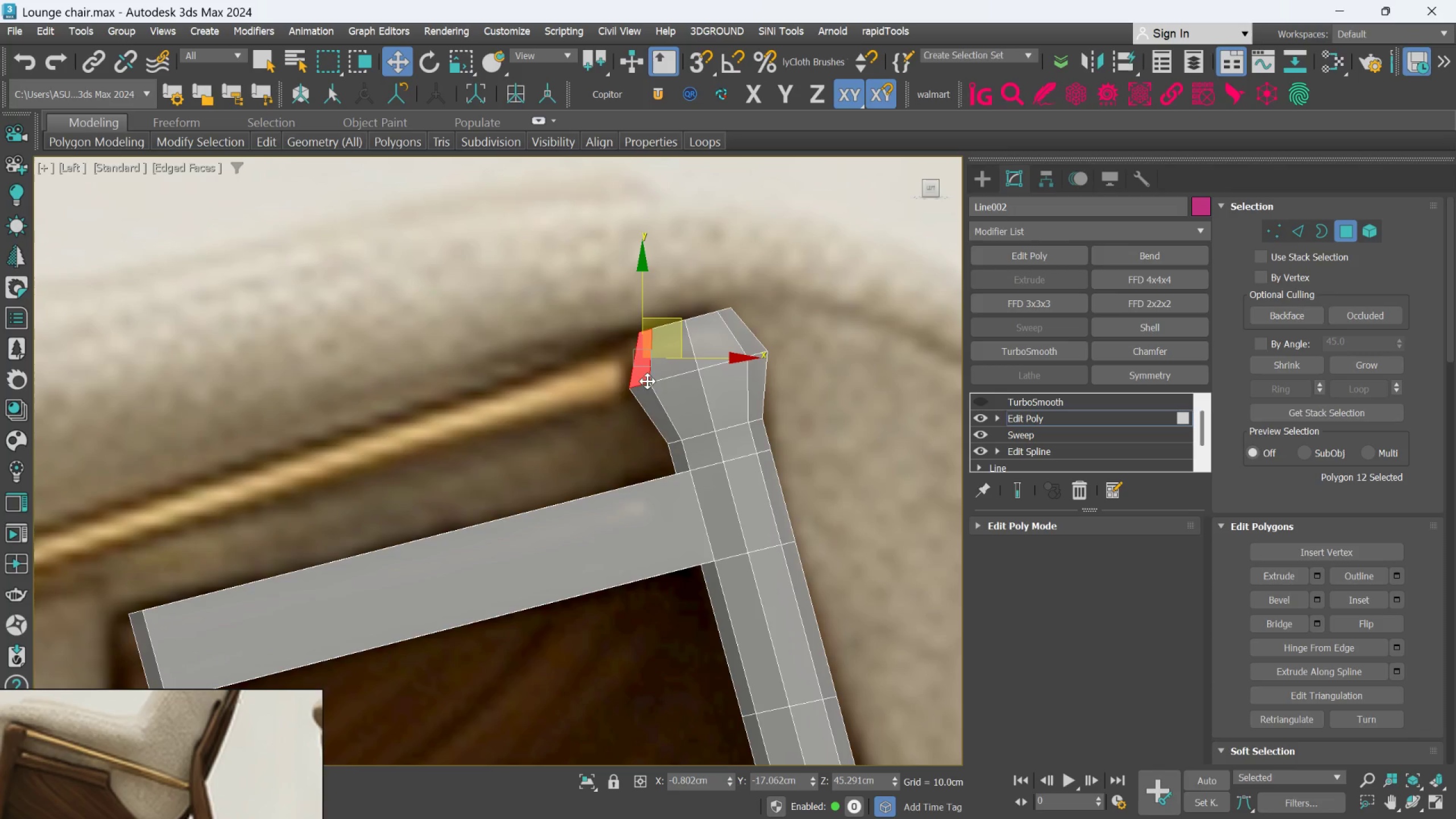 
hold_key(key=AltLeft, duration=1.34)
 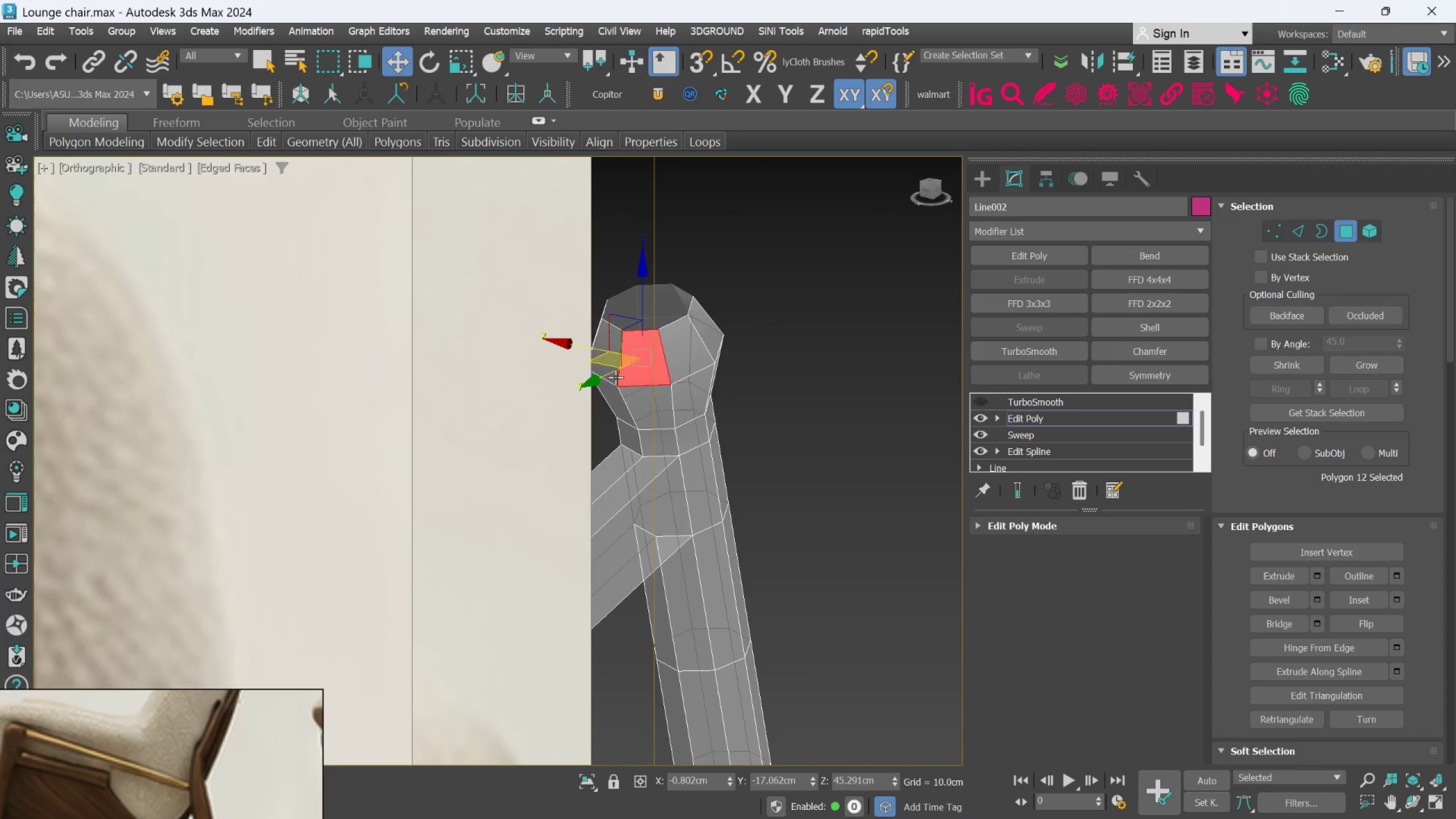 
hold_key(key=ControlLeft, duration=0.67)
left_click([605, 352])
 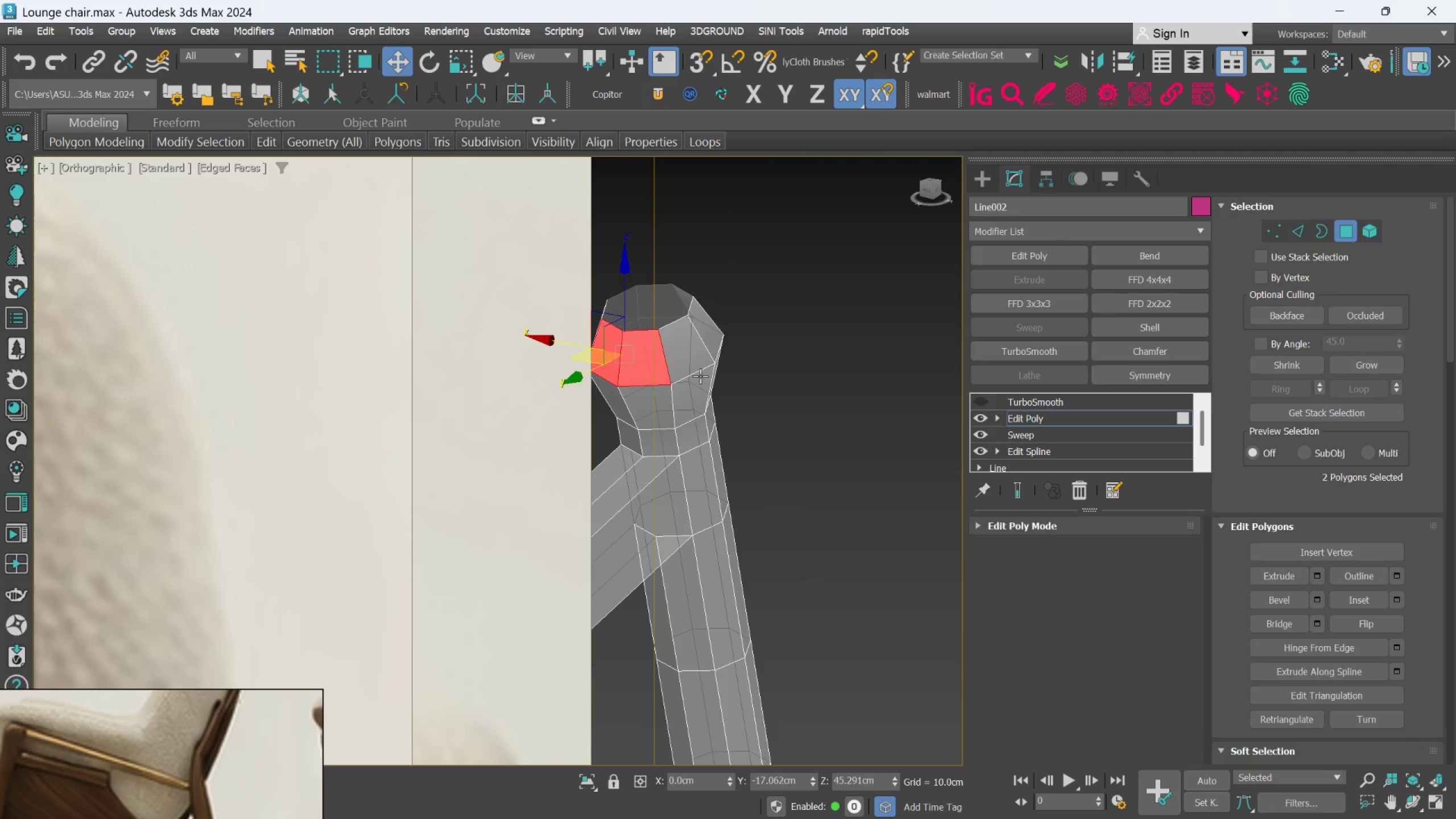 
hold_key(key=AltLeft, duration=0.42)
 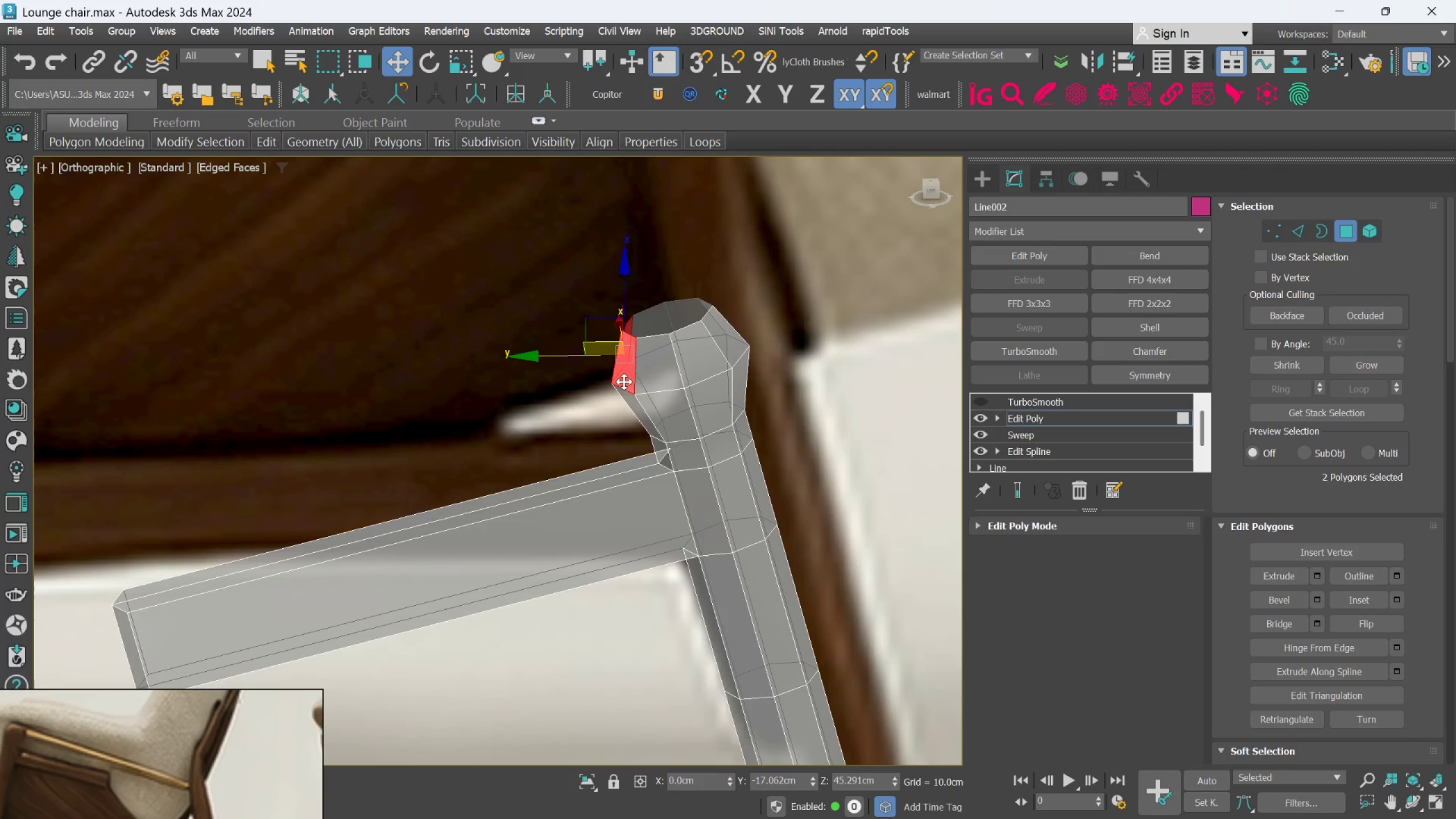 
key(L)
 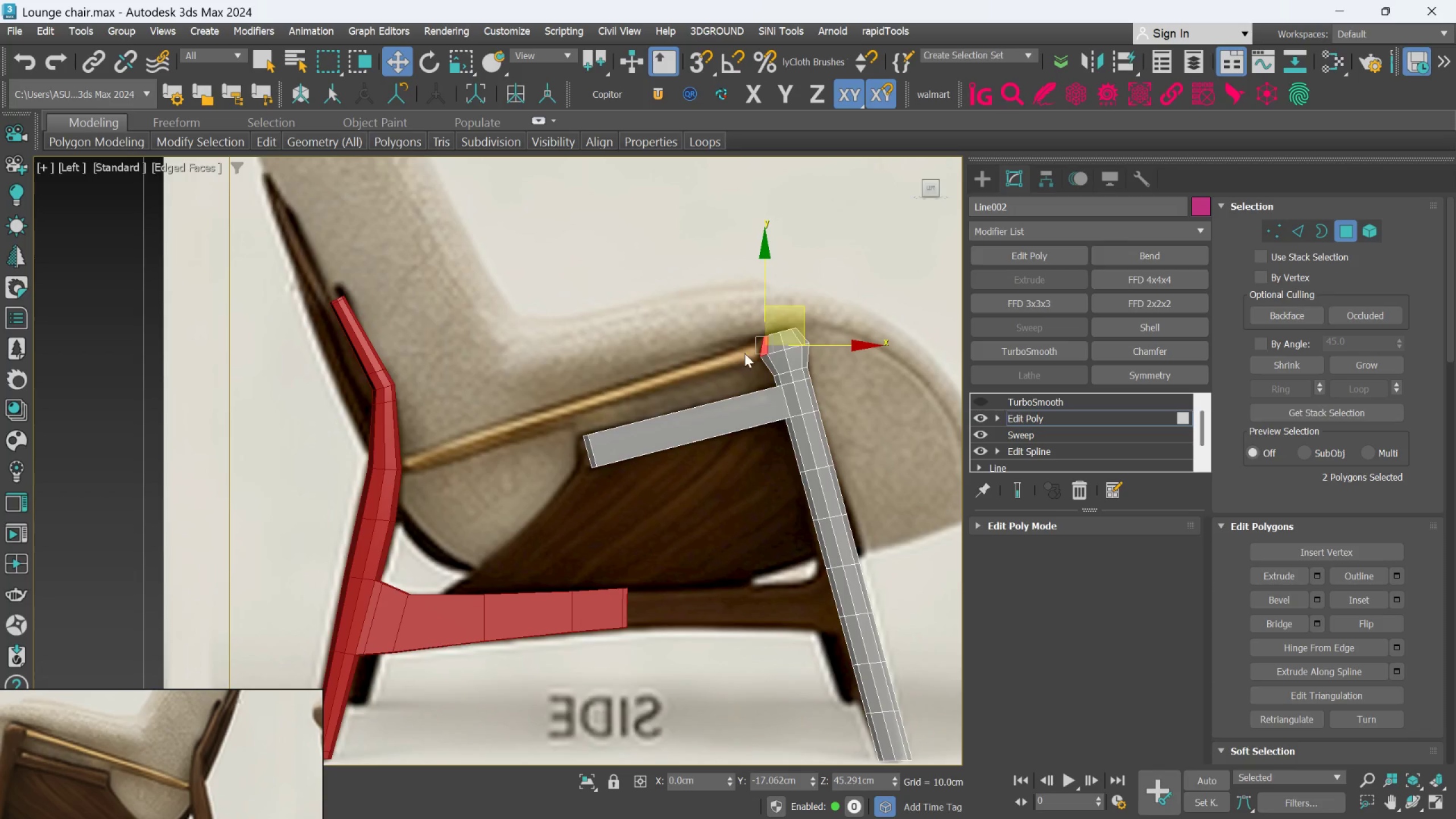 
scroll: coordinate [796, 342], scroll_direction: up, amount: 2.0
 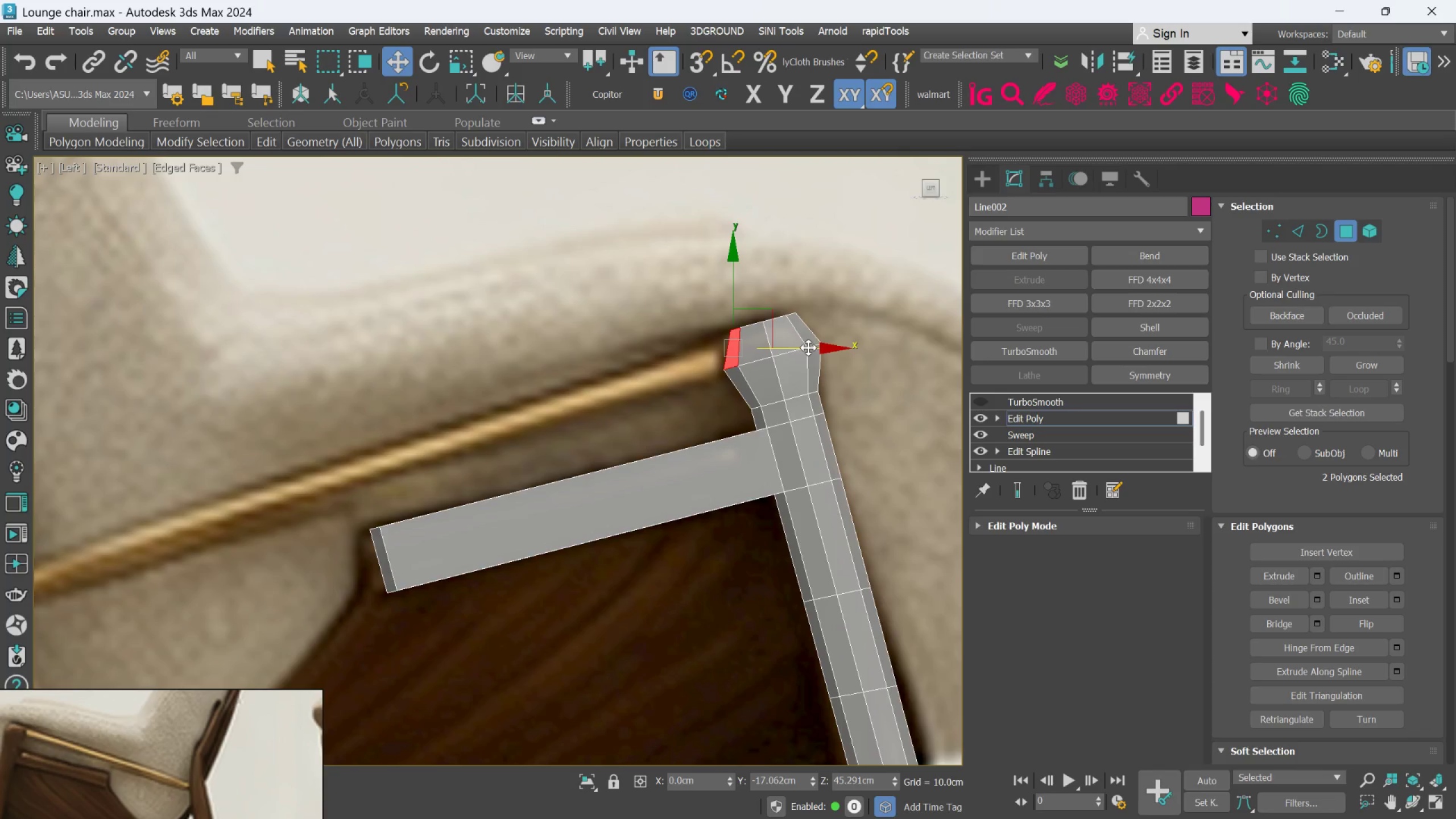 
hold_key(key=ShiftLeft, duration=1.52)
left_click_drag(start_coordinate=[808, 349], to_coordinate=[803, 350])
 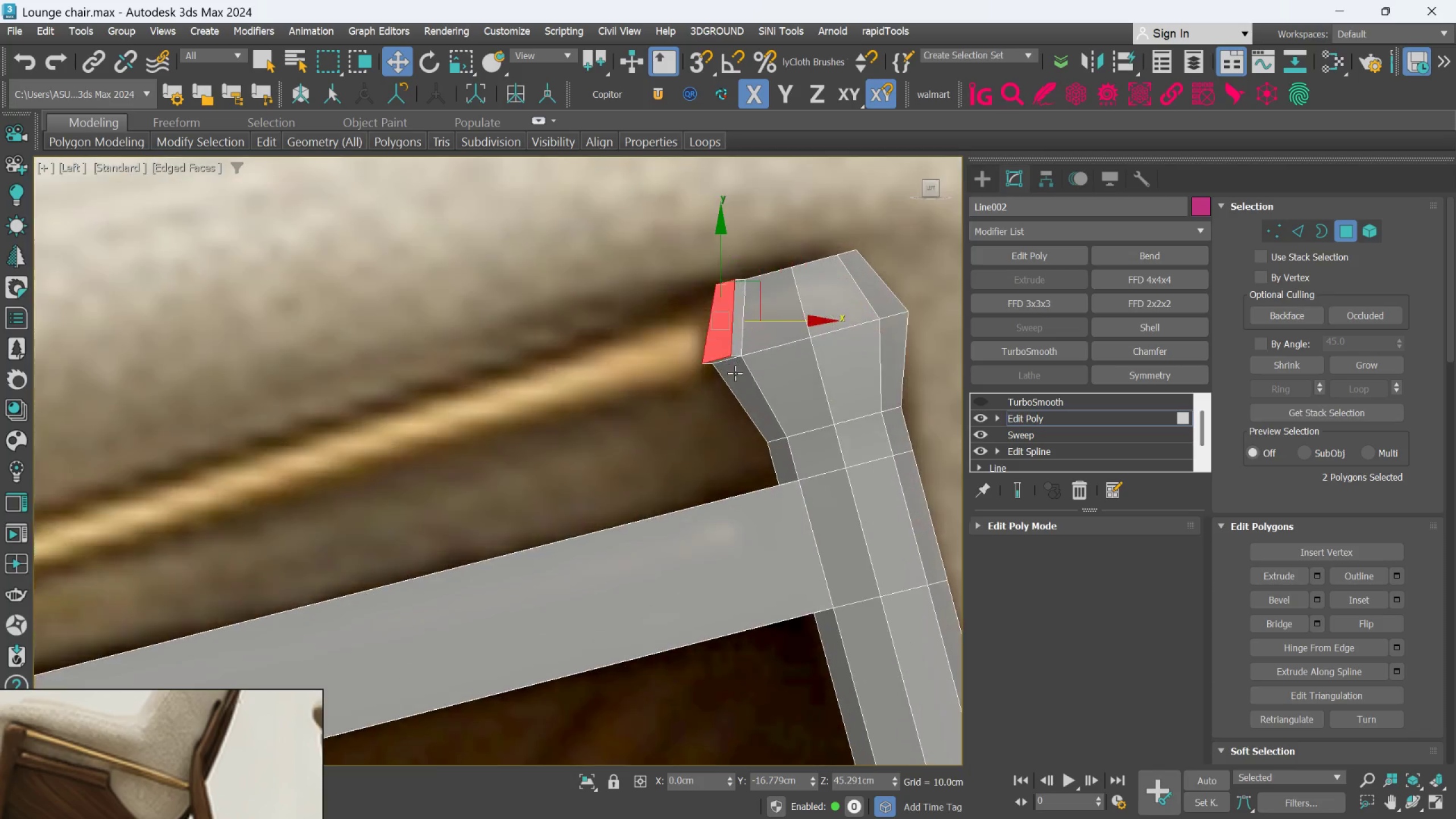 
hold_key(key=ShiftLeft, duration=1.53)
 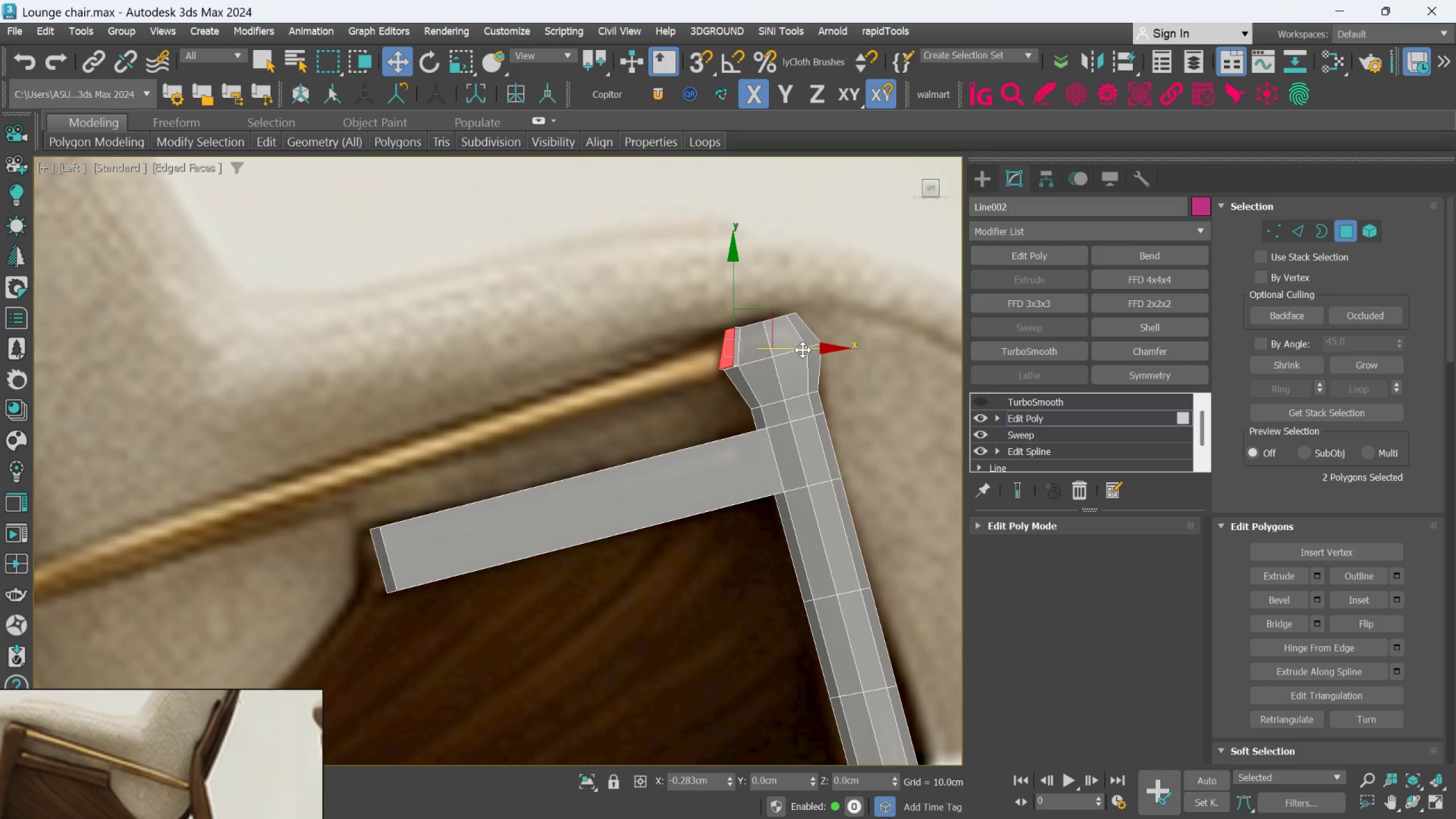 
hold_key(key=ShiftLeft, duration=0.8)
 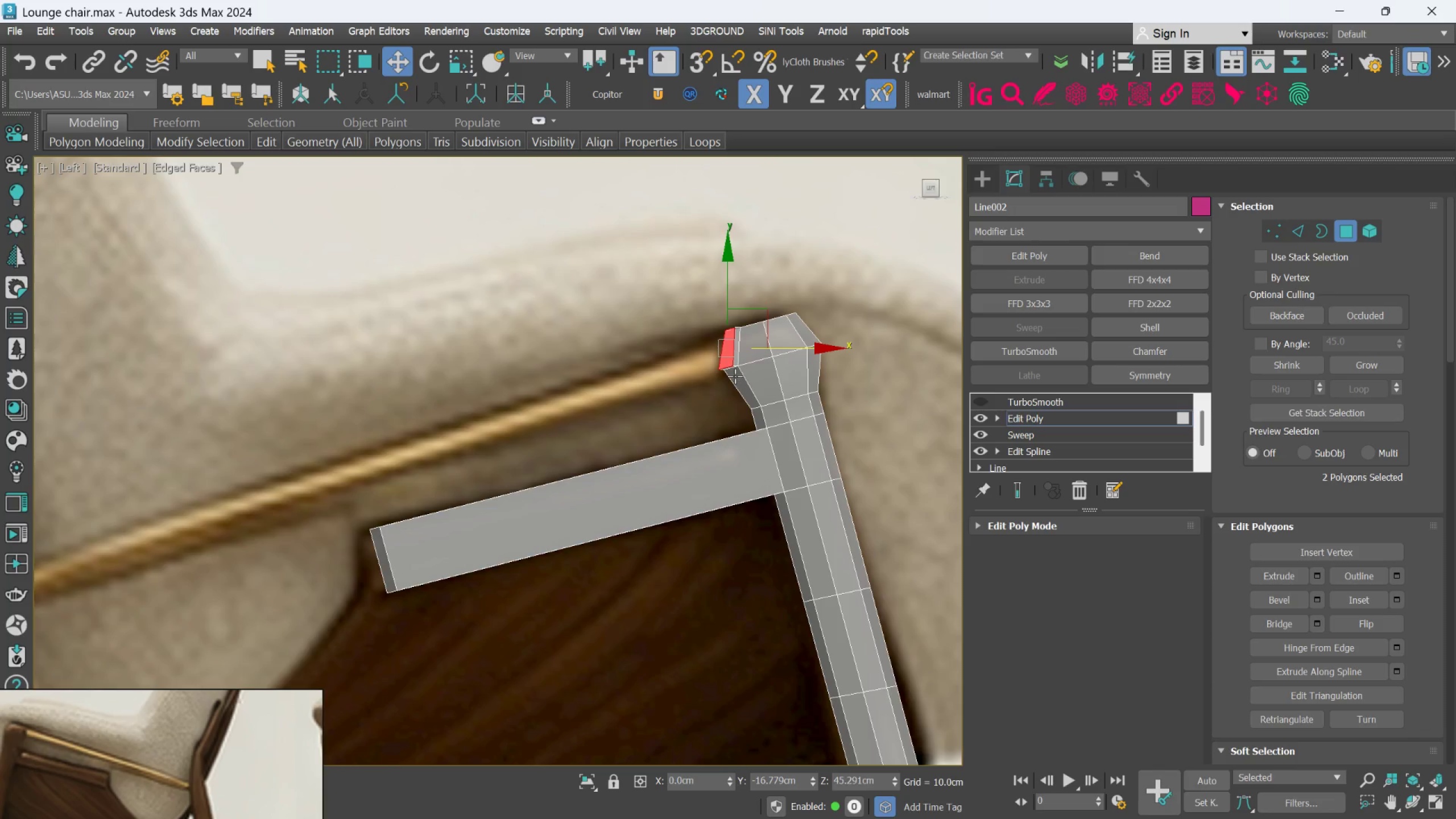 
scroll: coordinate [734, 375], scroll_direction: up, amount: 2.0
 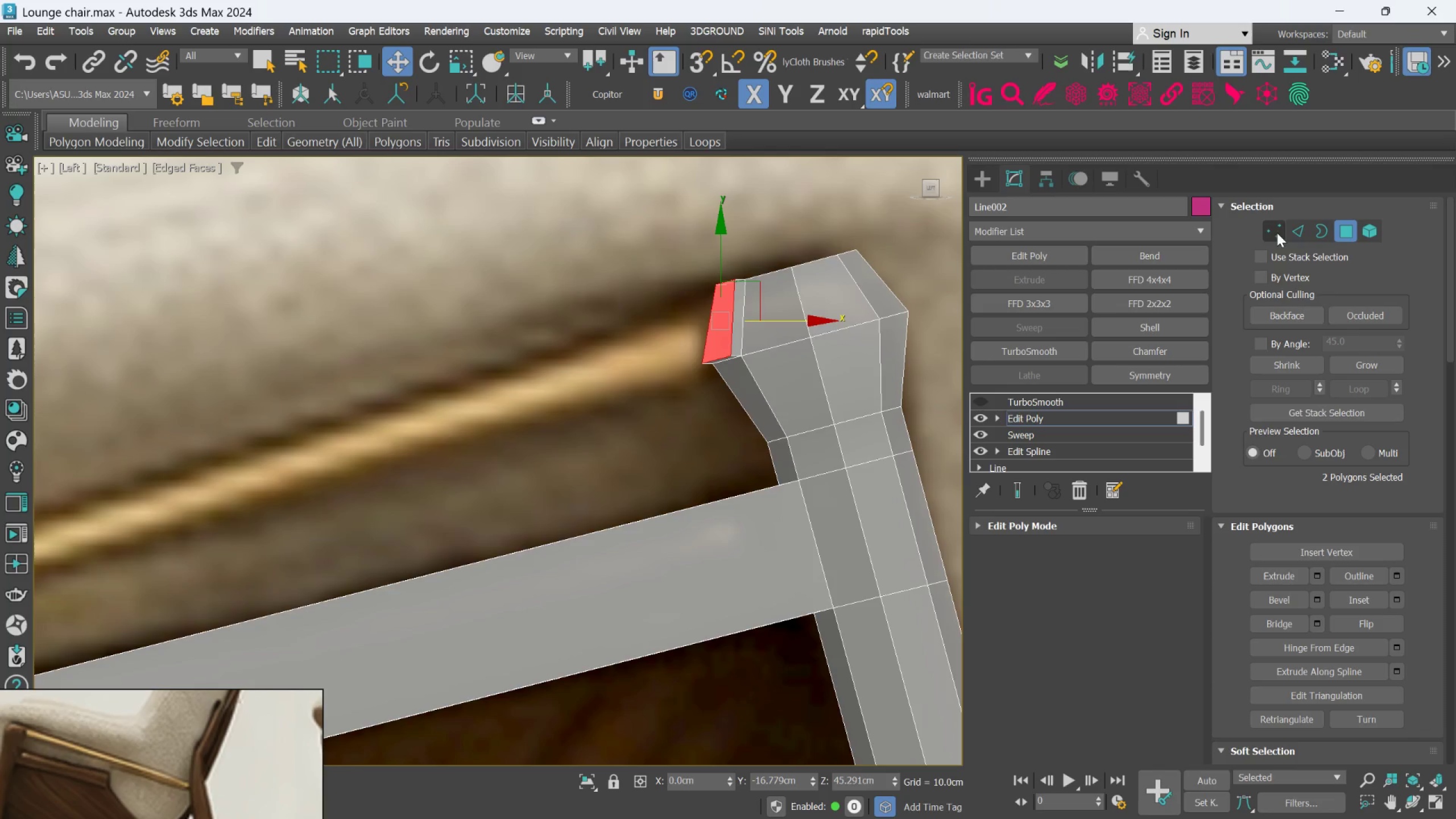 
left_click([1292, 233])
 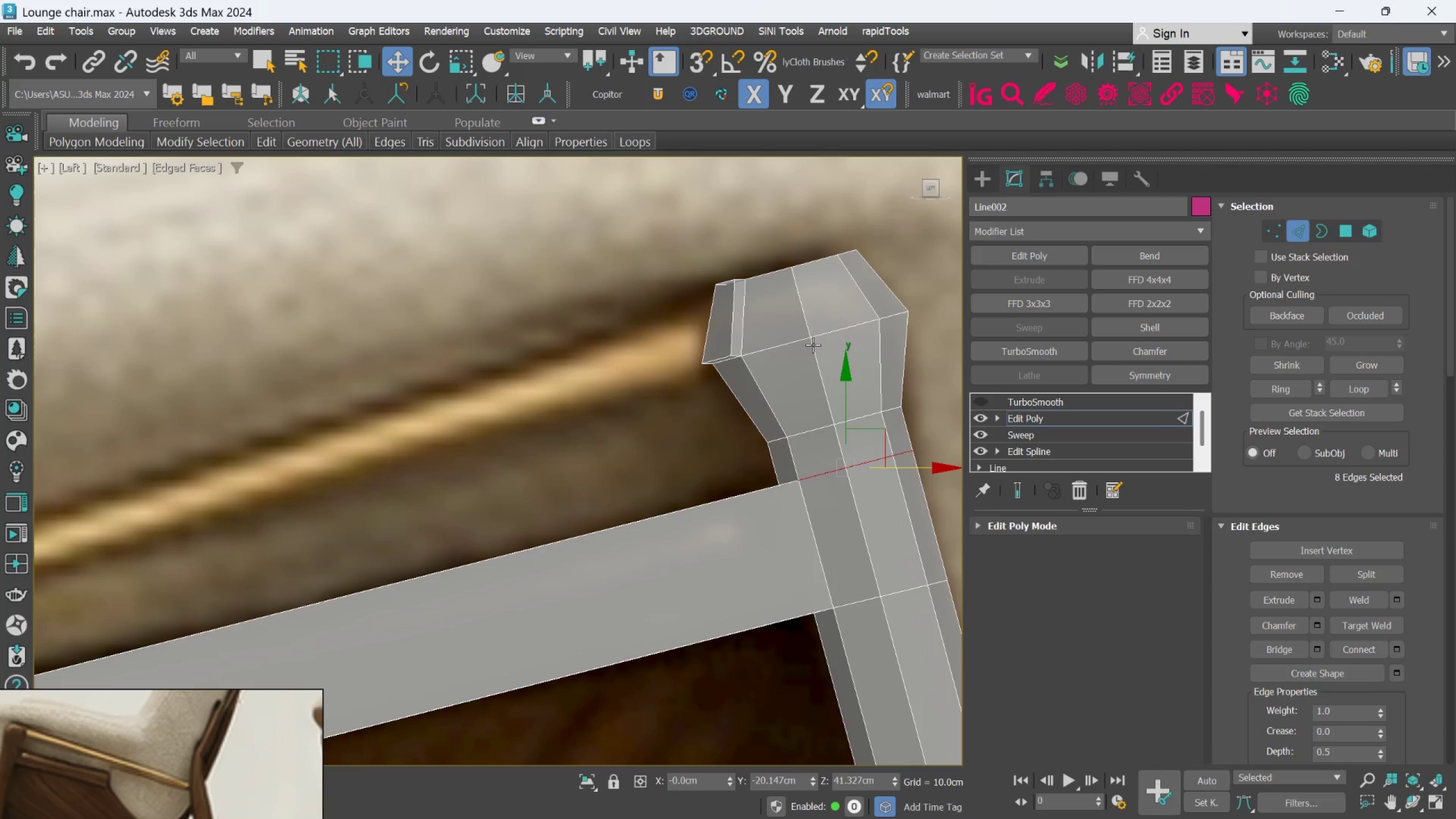 
key(Control+Z)
 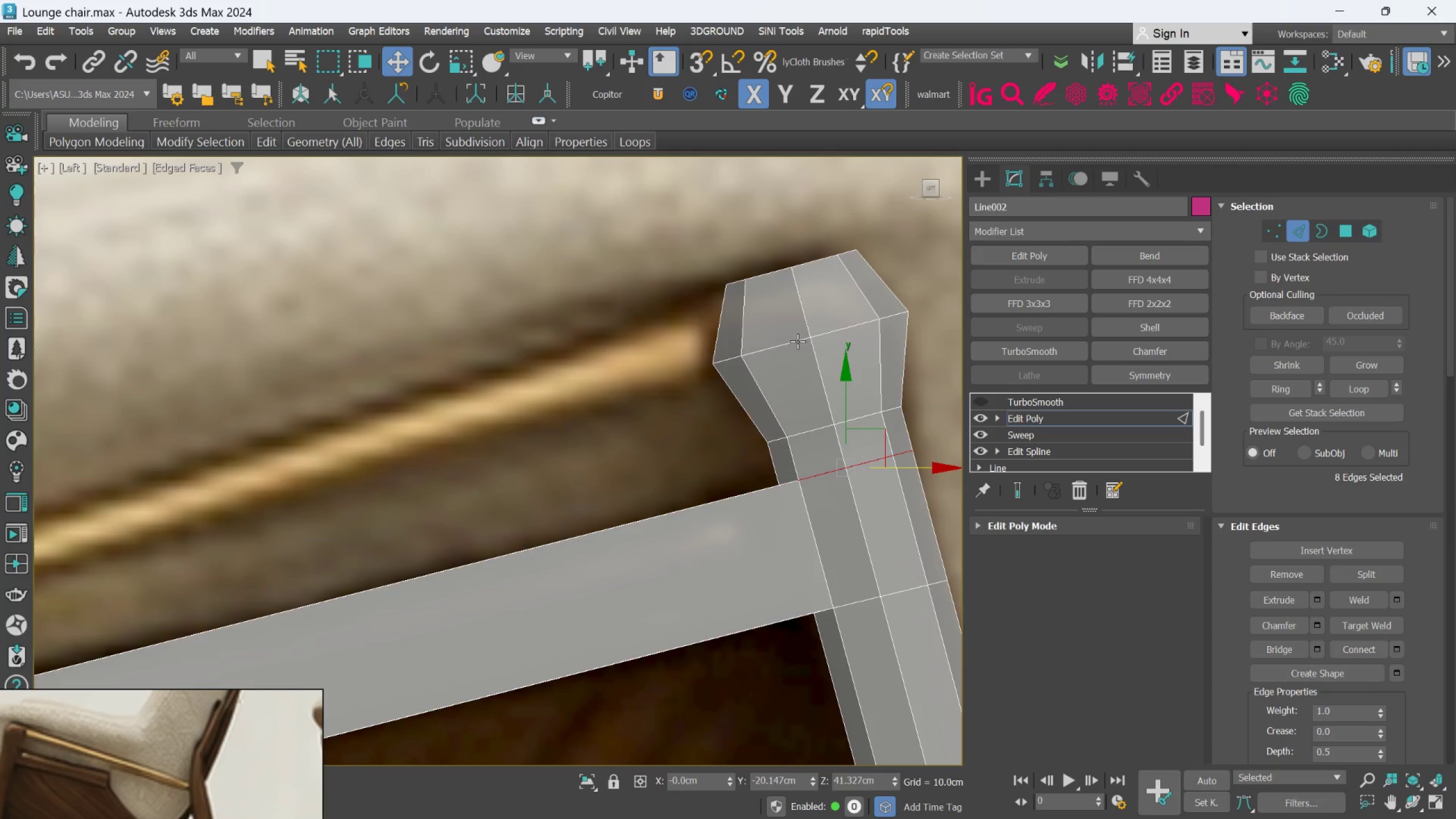 
double_click([797, 341])
 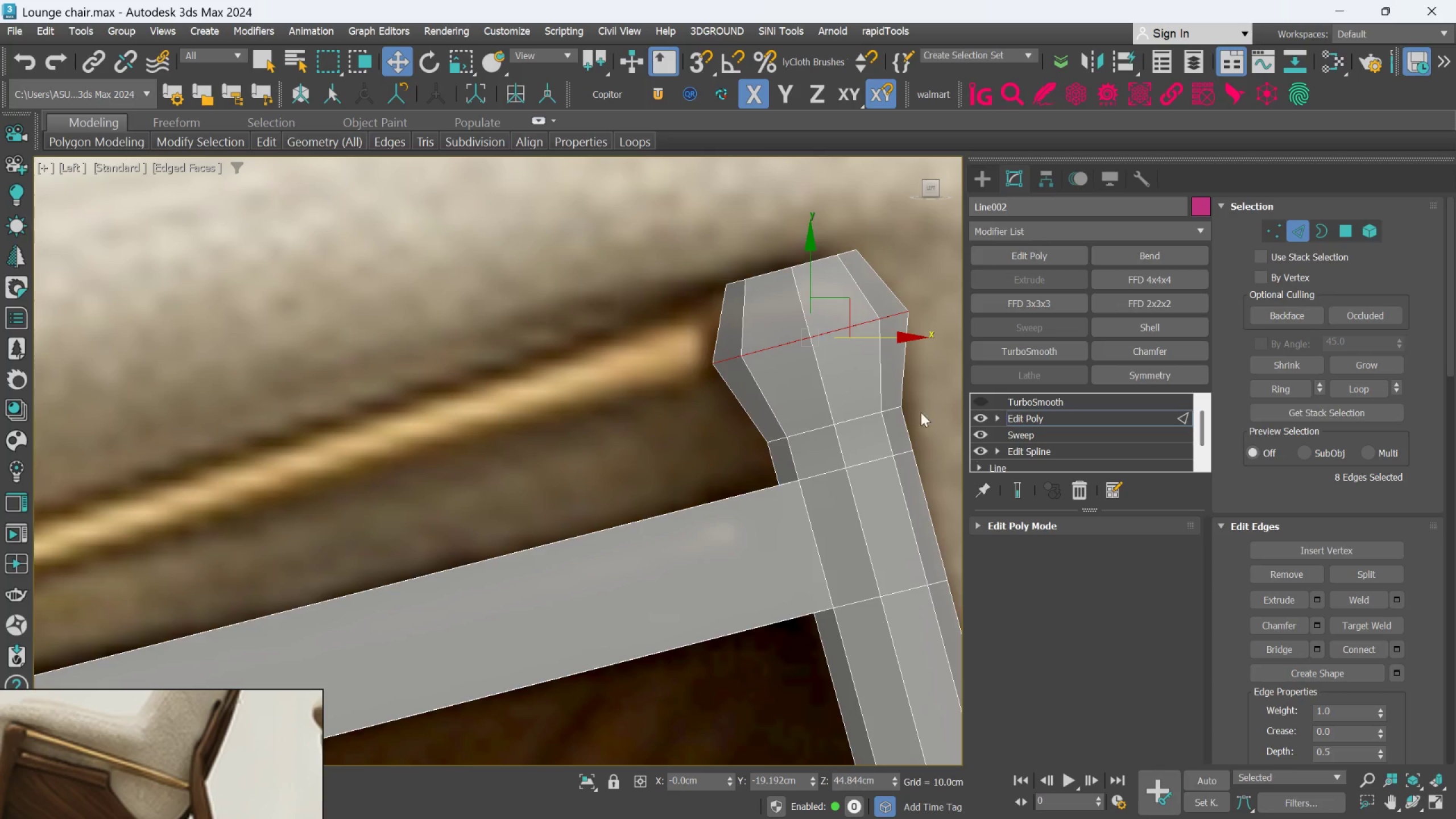 
scroll: coordinate [1363, 703], scroll_direction: down, amount: 45.0
 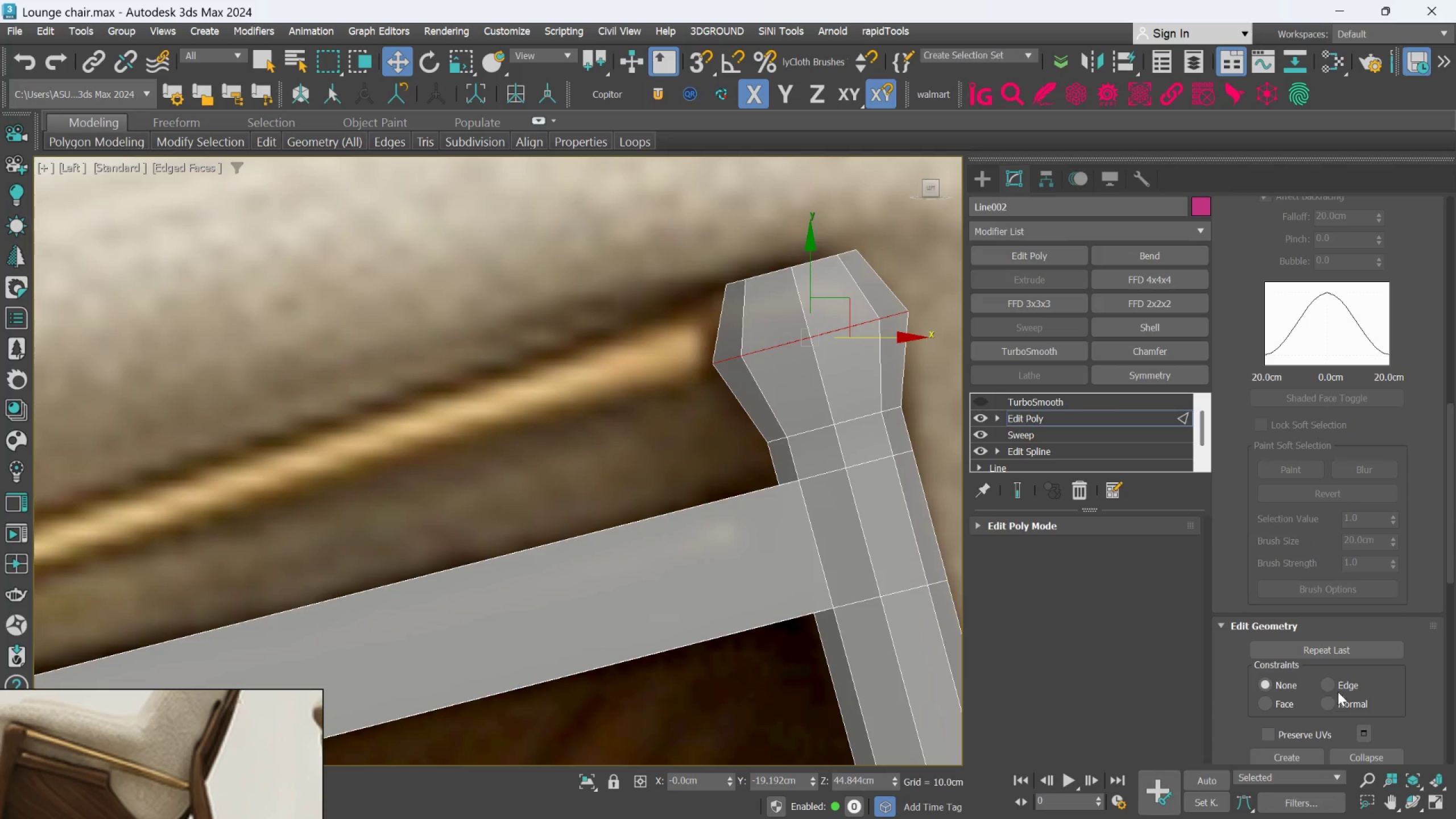 
left_click([1329, 689])
 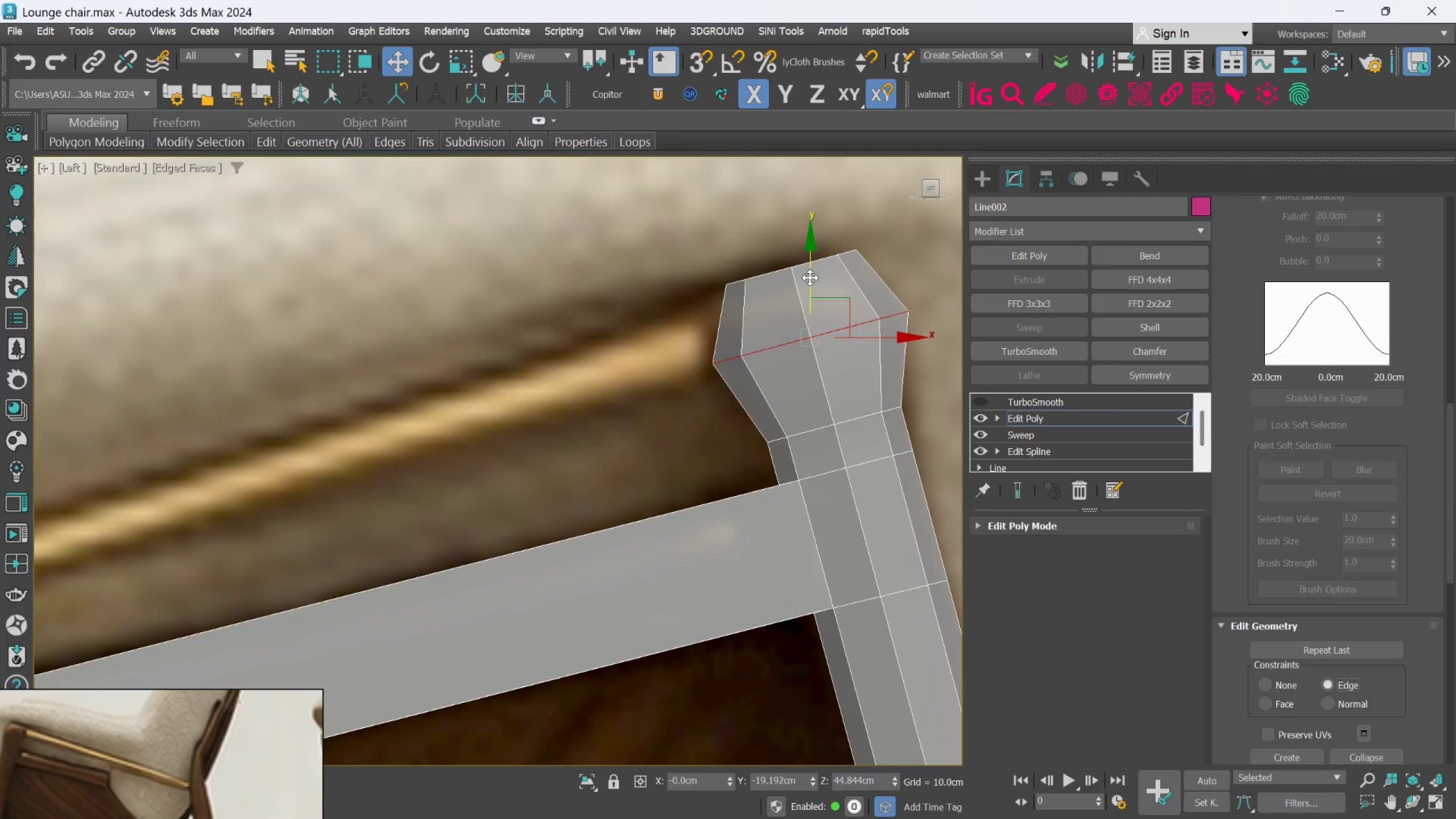 
left_click_drag(start_coordinate=[809, 278], to_coordinate=[804, 288])
 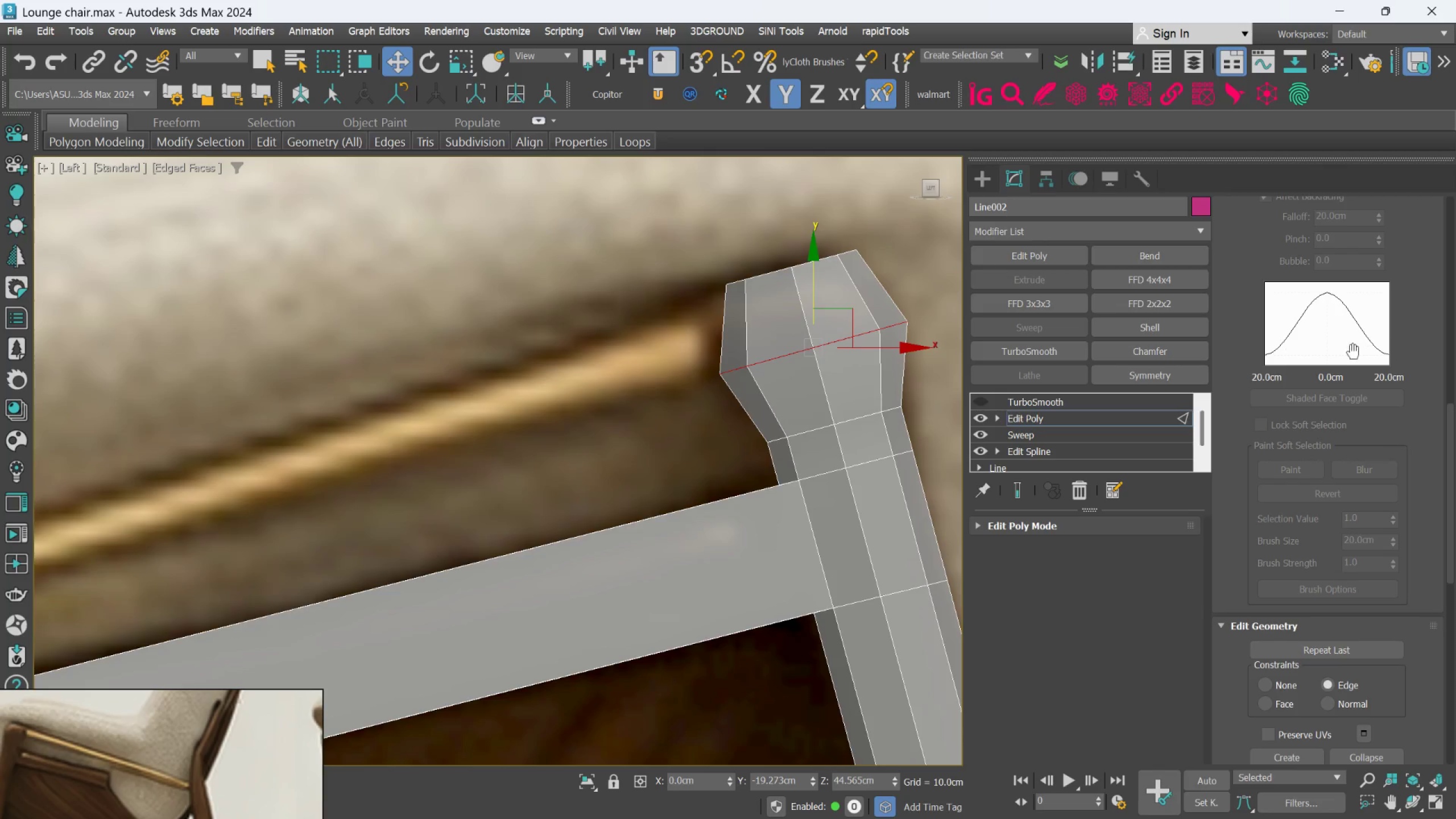 
scroll: coordinate [1363, 263], scroll_direction: up, amount: 61.0
 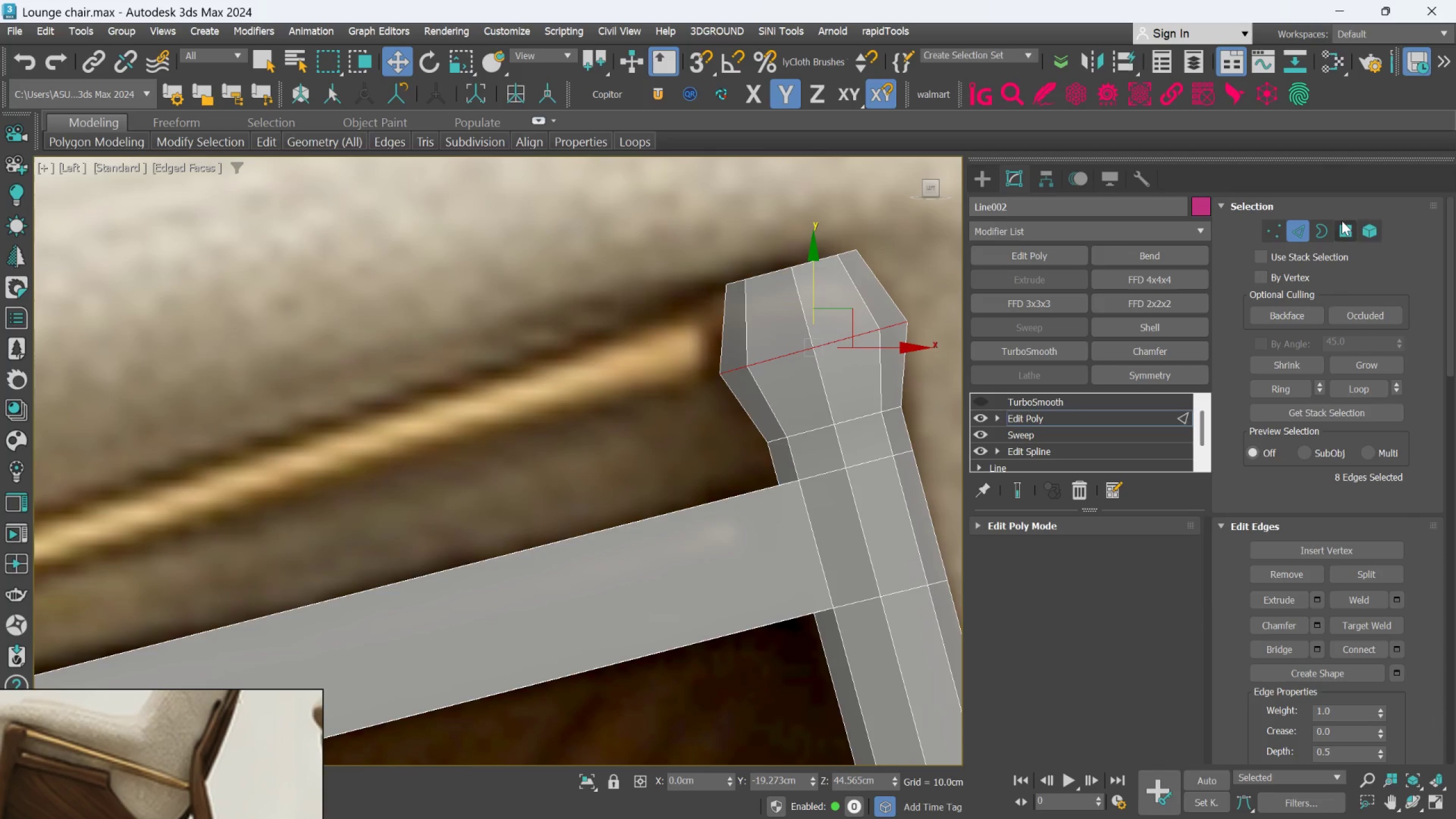 
left_click([1342, 228])
 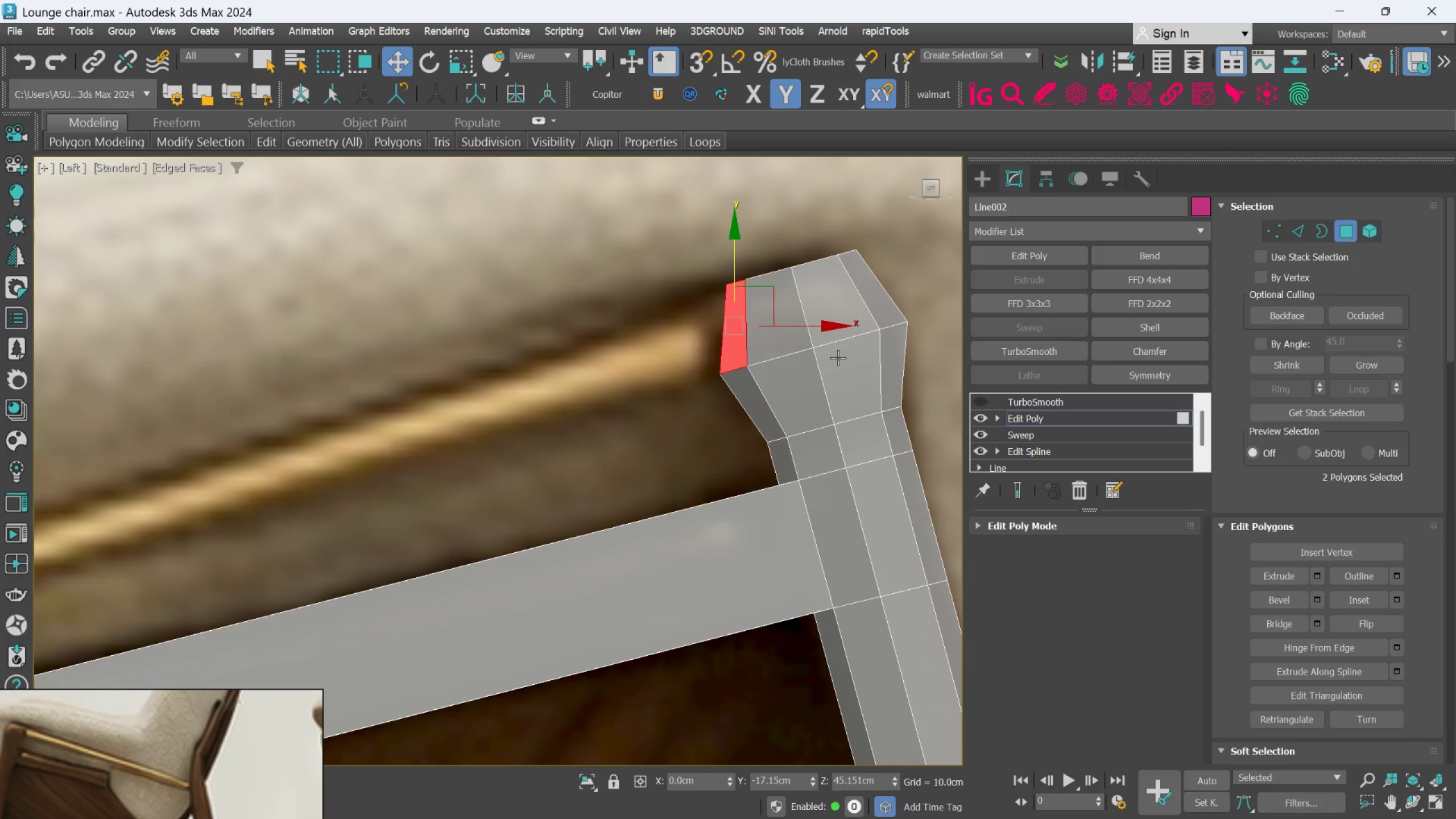 
hold_key(key=ShiftLeft, duration=0.95)
left_click([816, 330])
 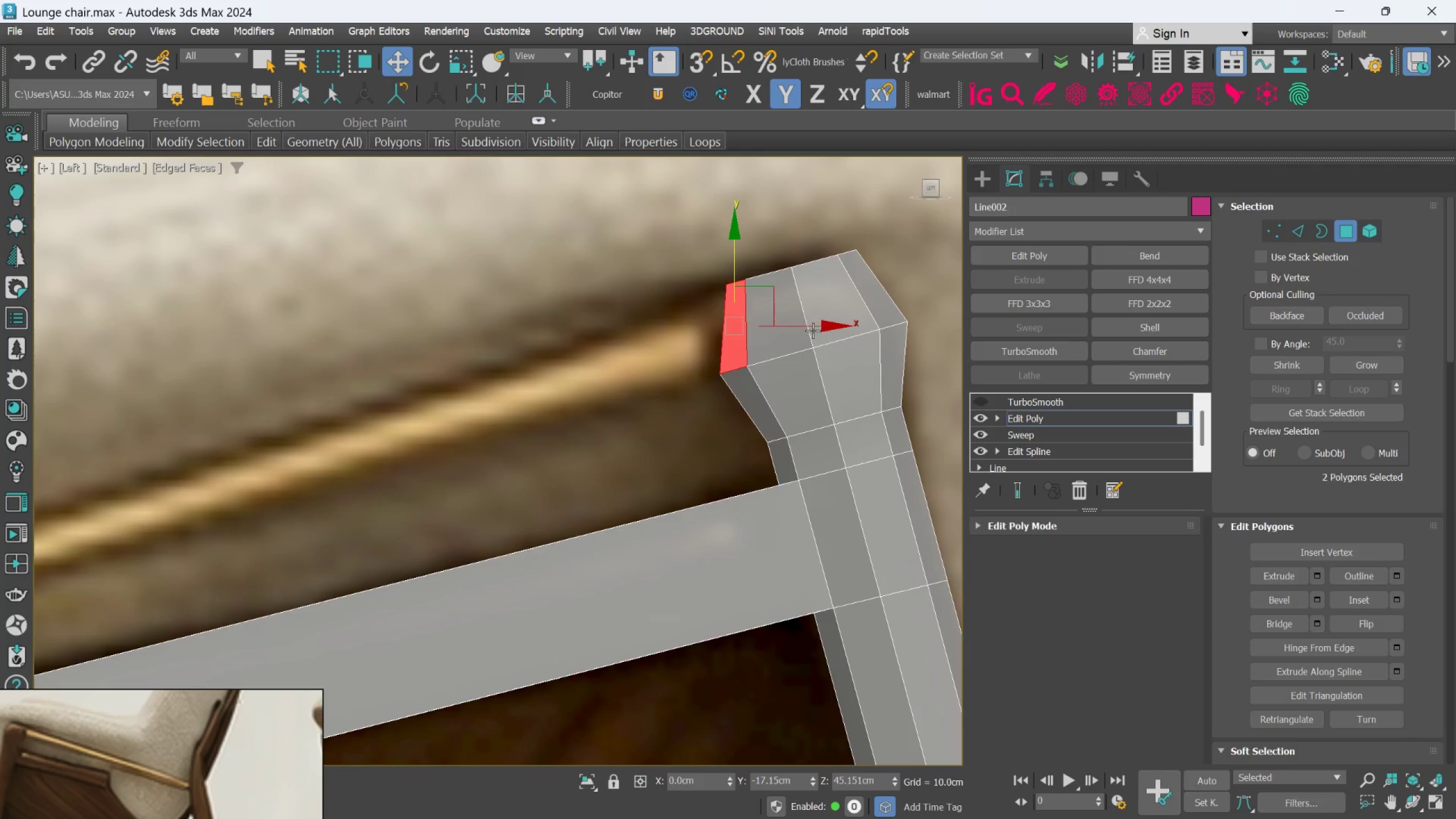 
key(Control+Z)
 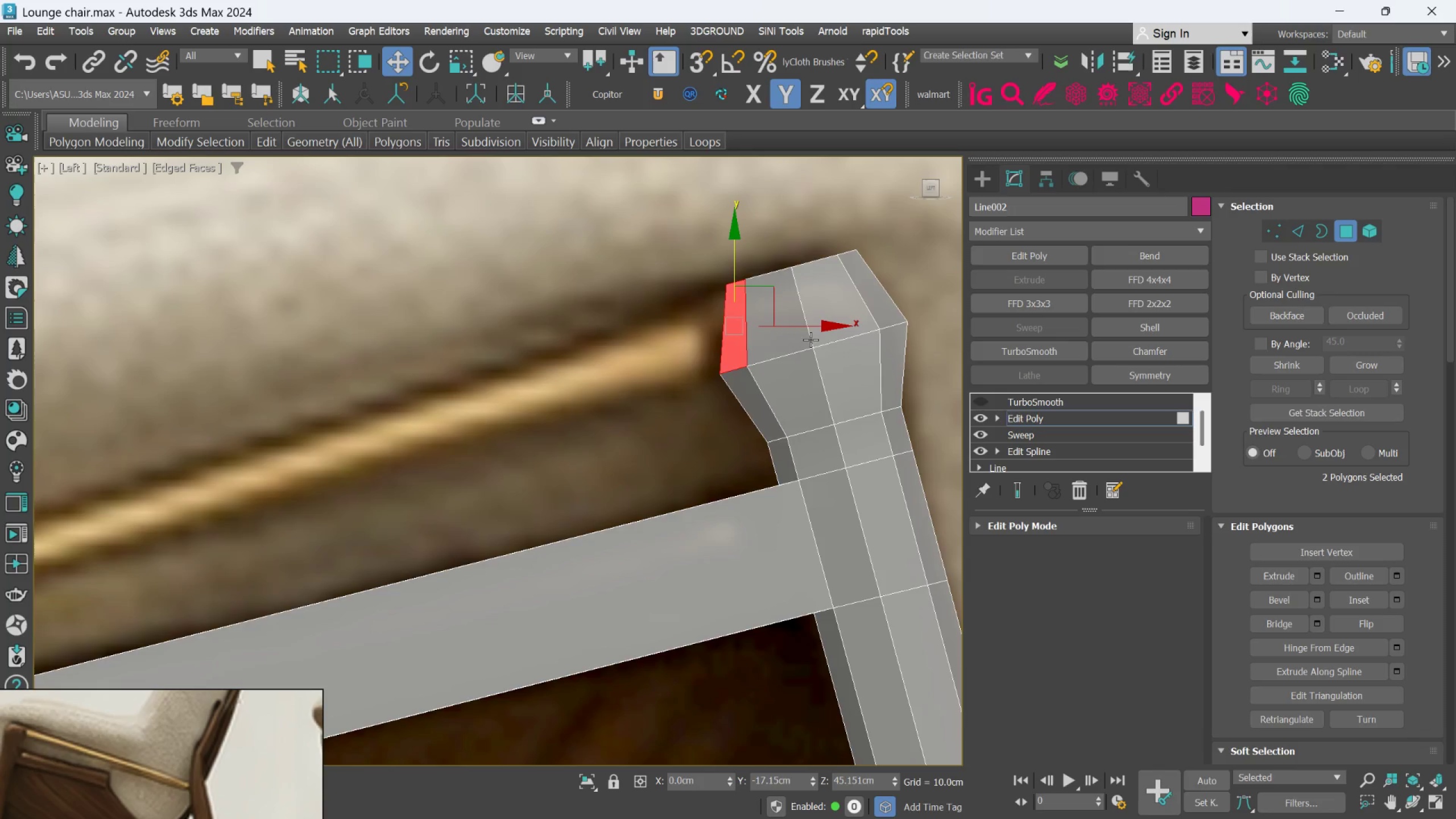 
hold_key(key=ShiftLeft, duration=1.51)
left_click_drag(start_coordinate=[805, 326], to_coordinate=[795, 329])
 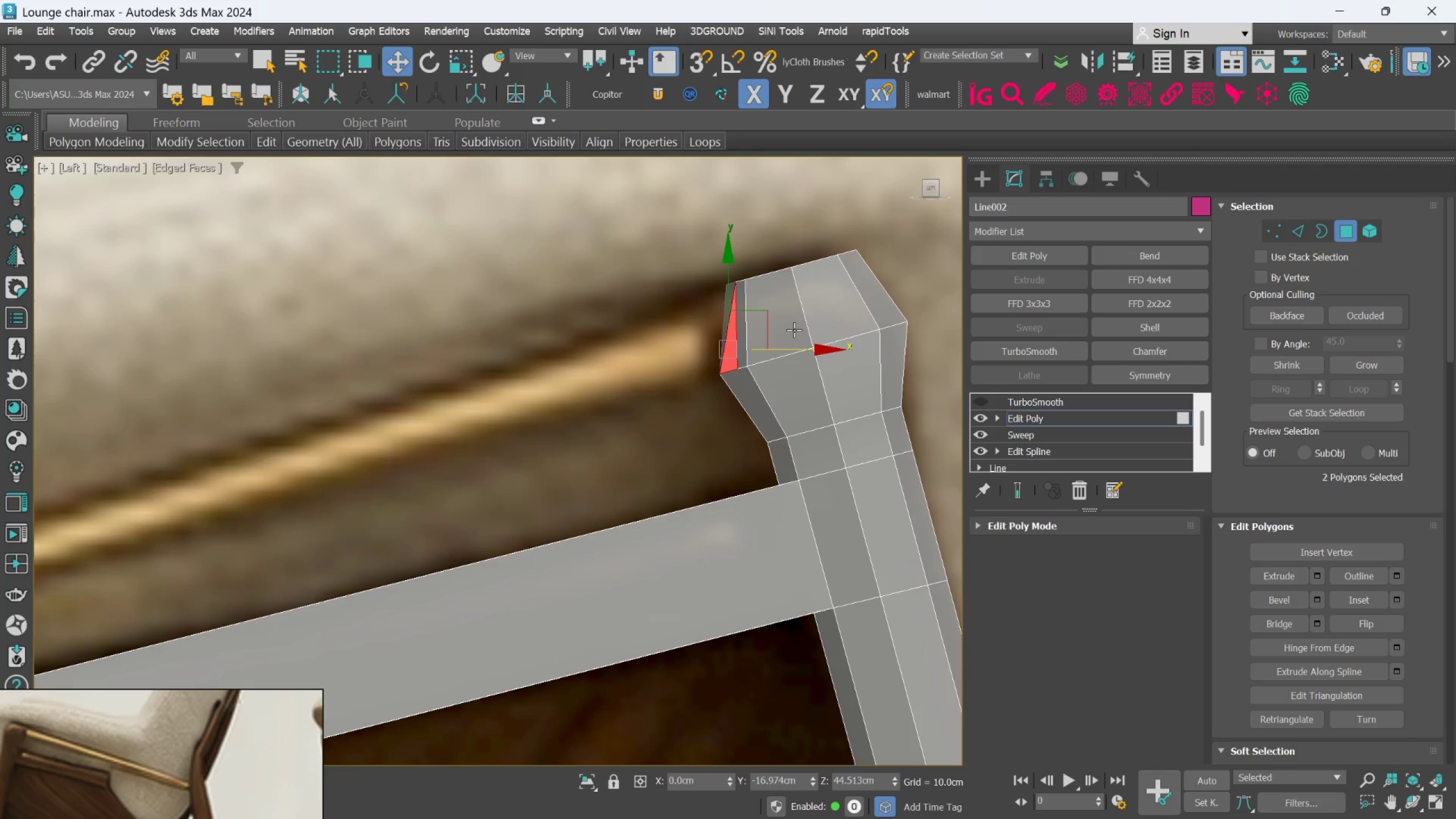 
key(Shift+ShiftLeft)
 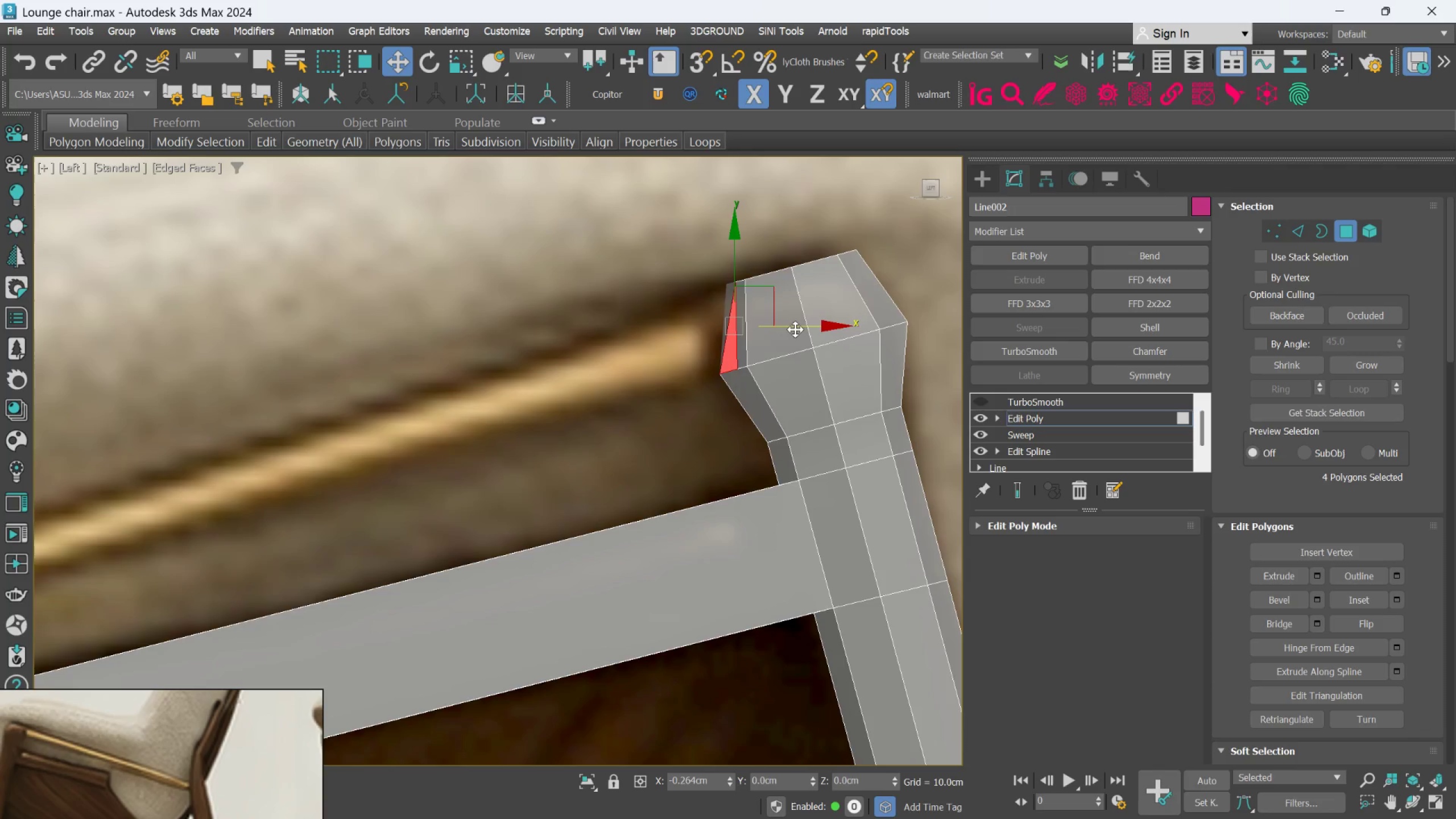 
key(Shift+ShiftLeft)
 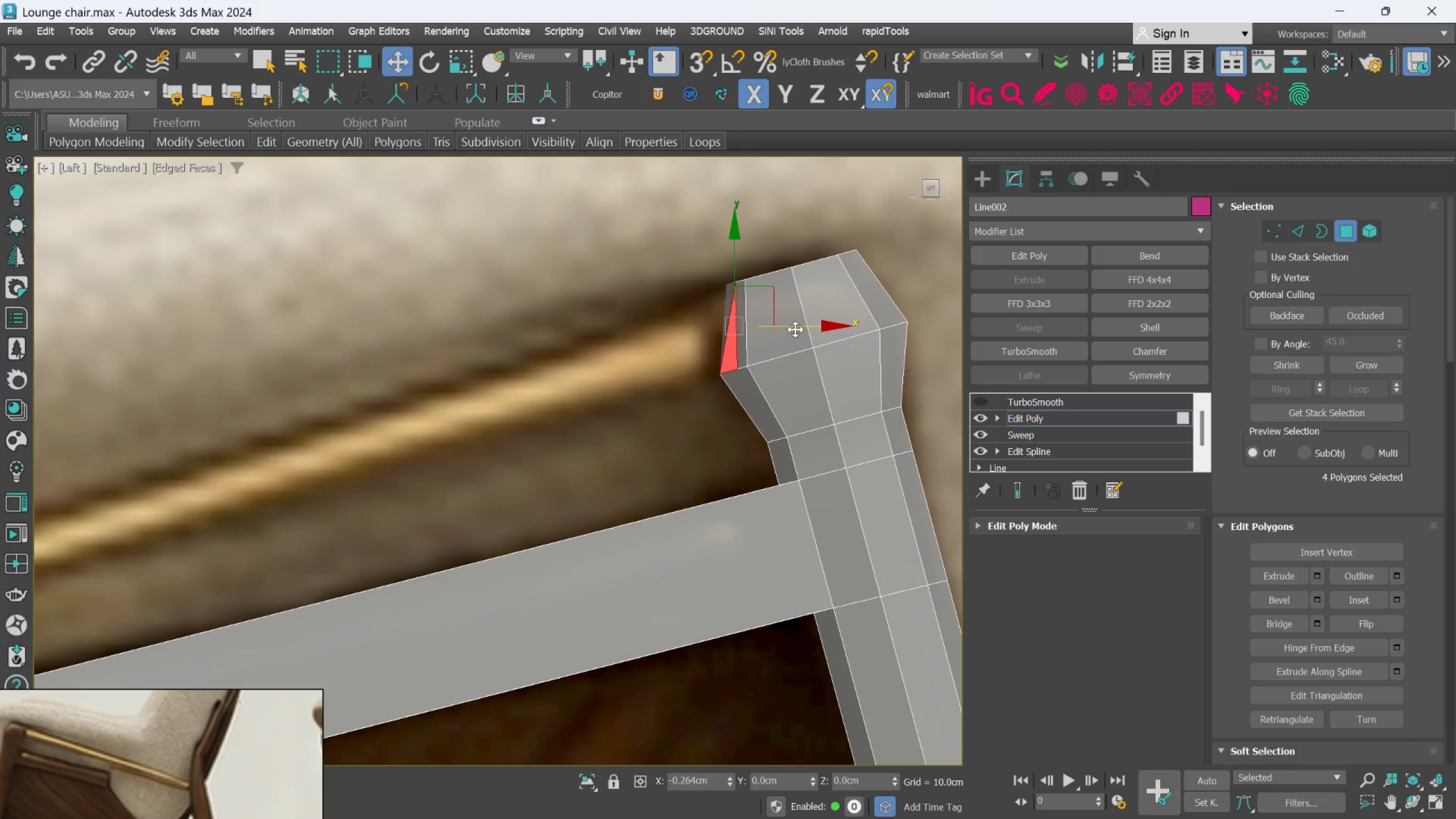 
key(Shift+ShiftLeft)
 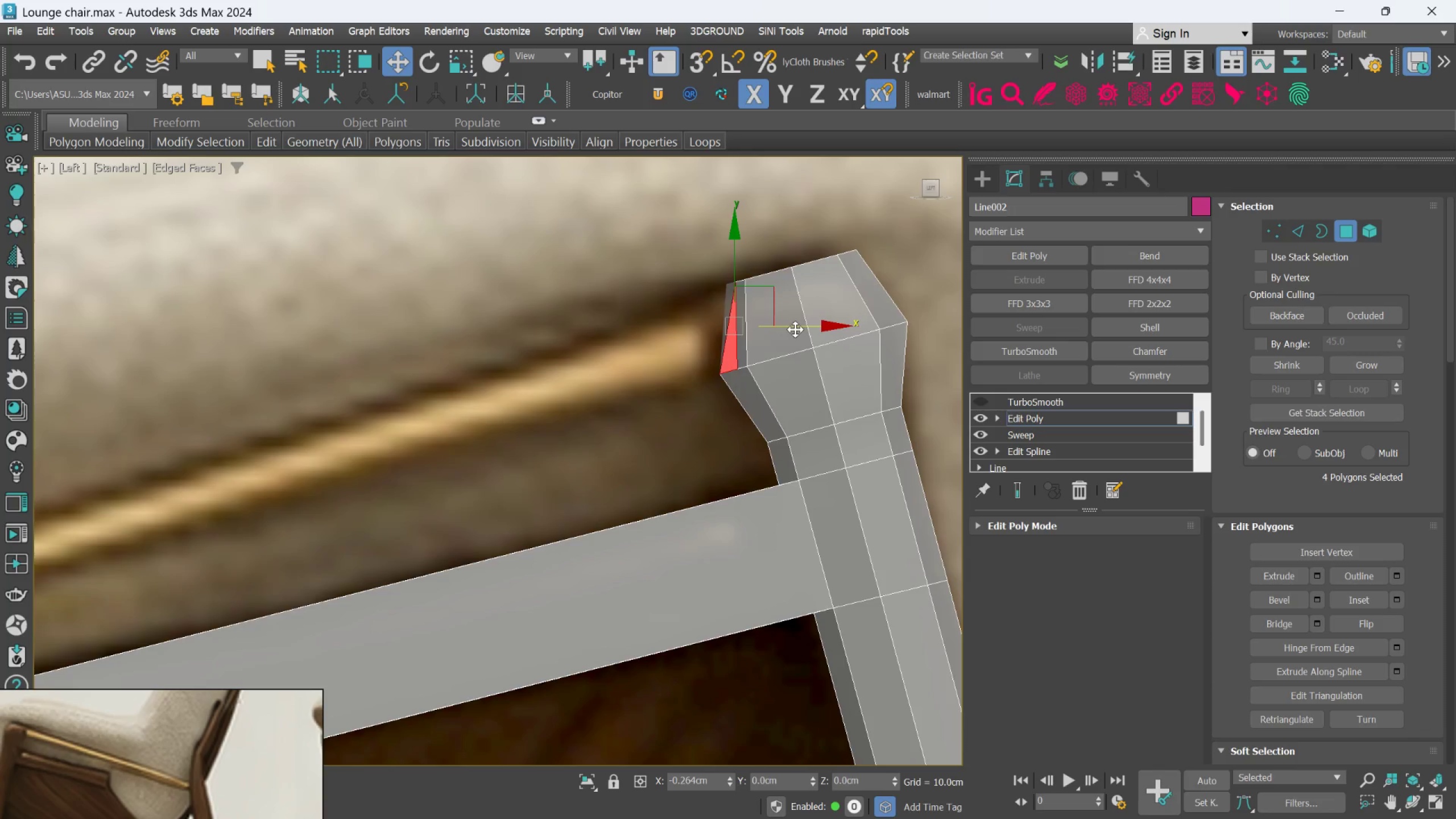 
key(Shift+ShiftLeft)
 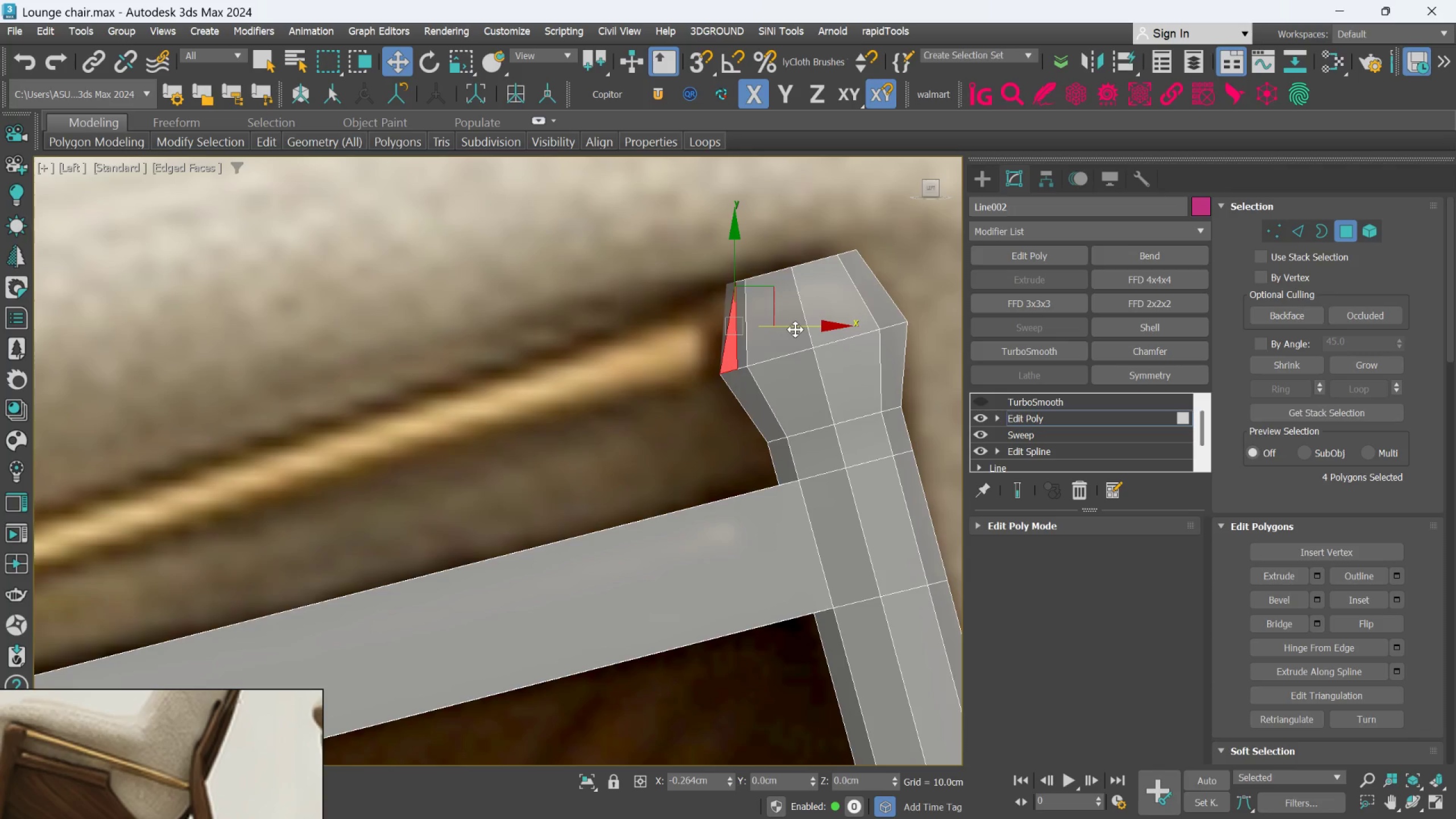 
key(Shift+ShiftLeft)
 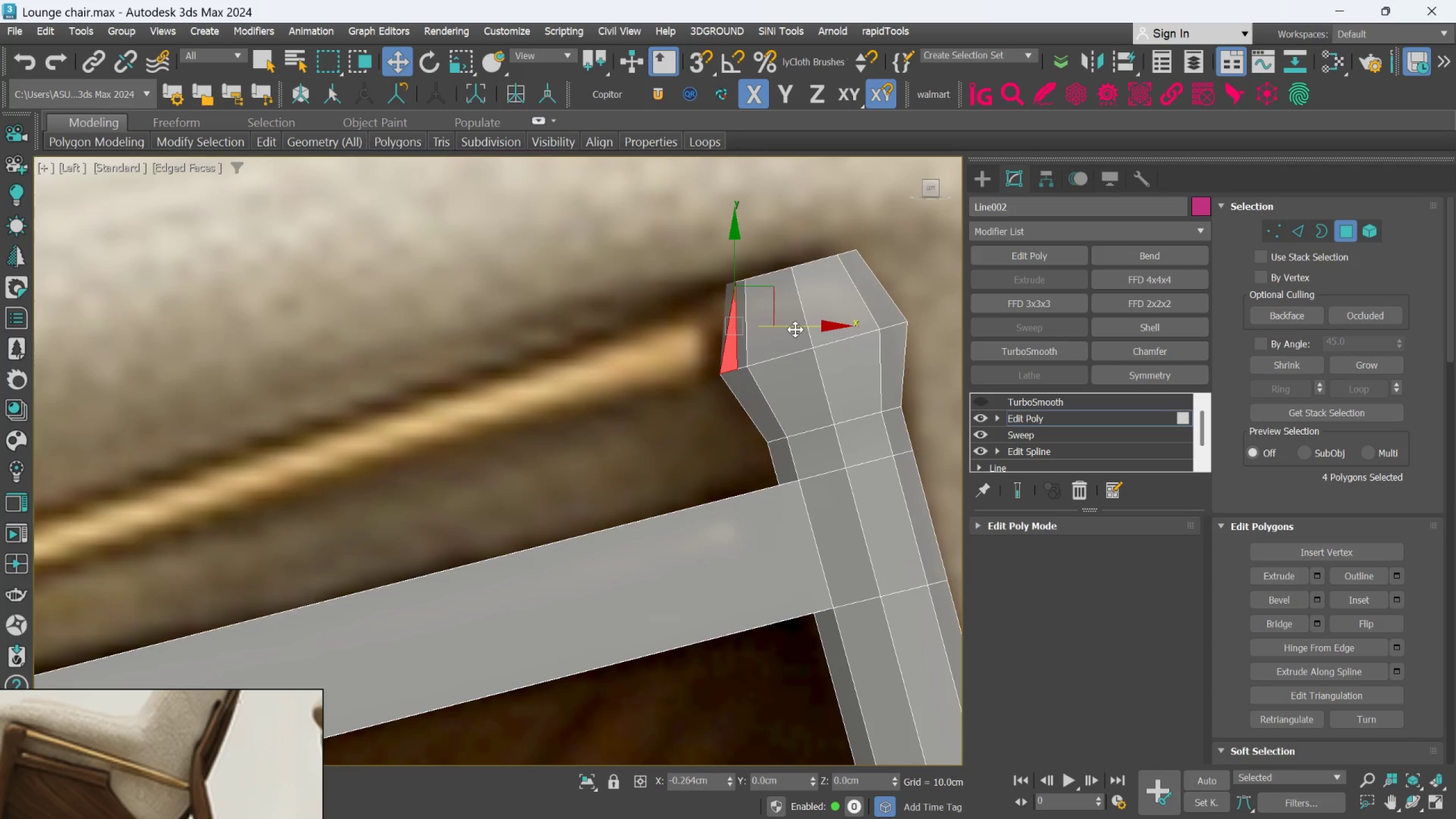 
key(Shift+ShiftLeft)
 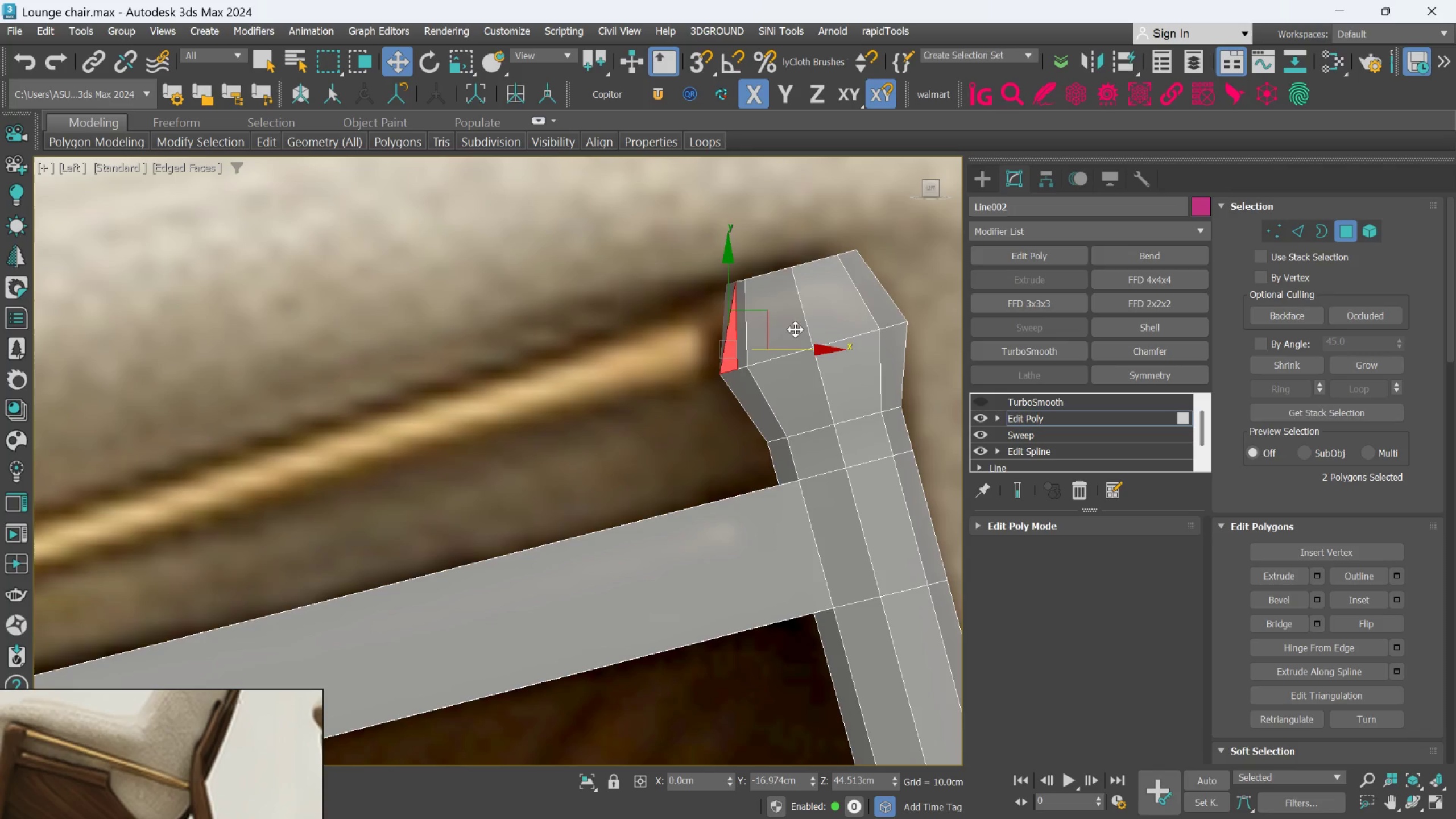 
key(Shift+ShiftLeft)
 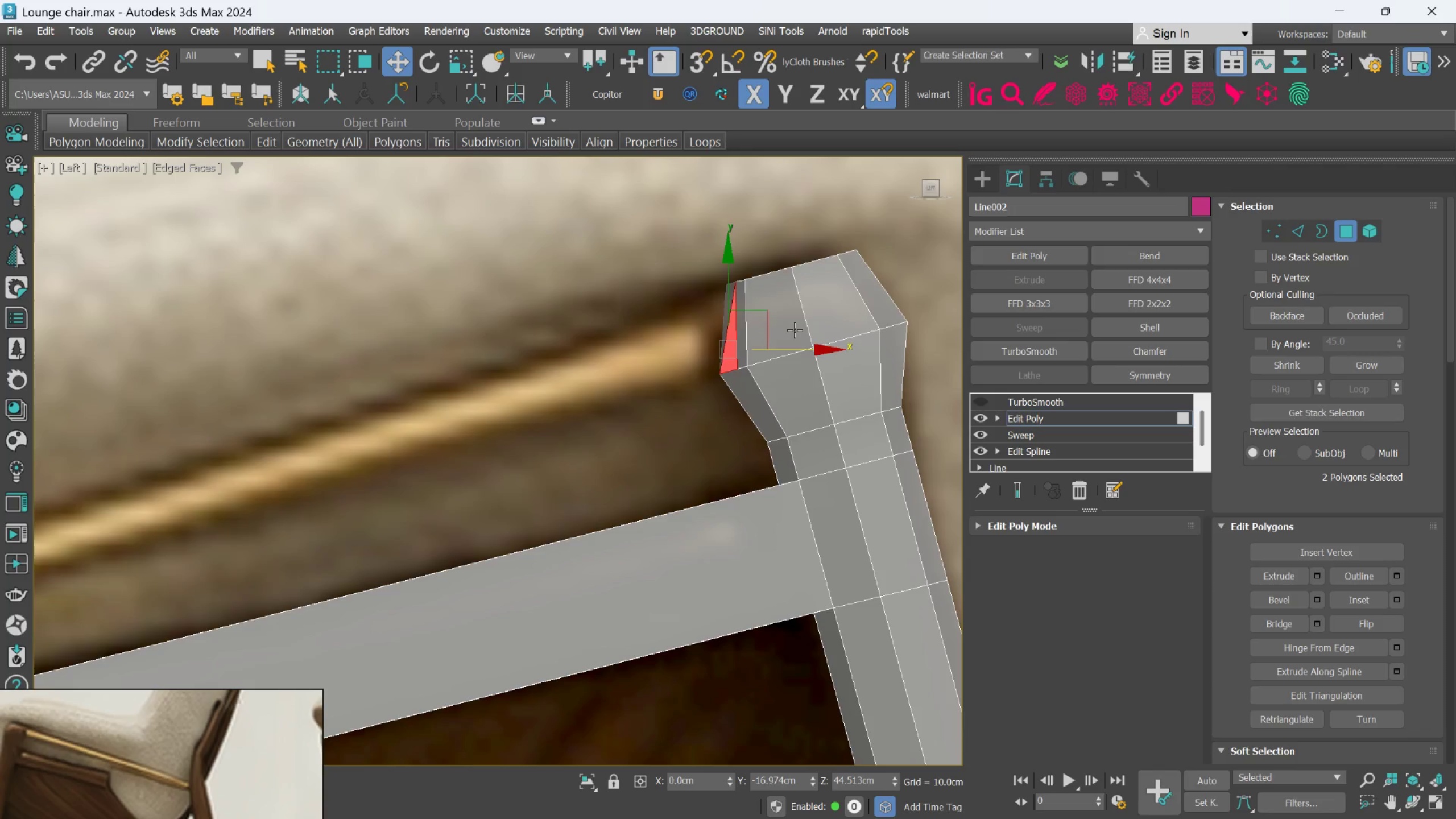 
key(Control+Z)
 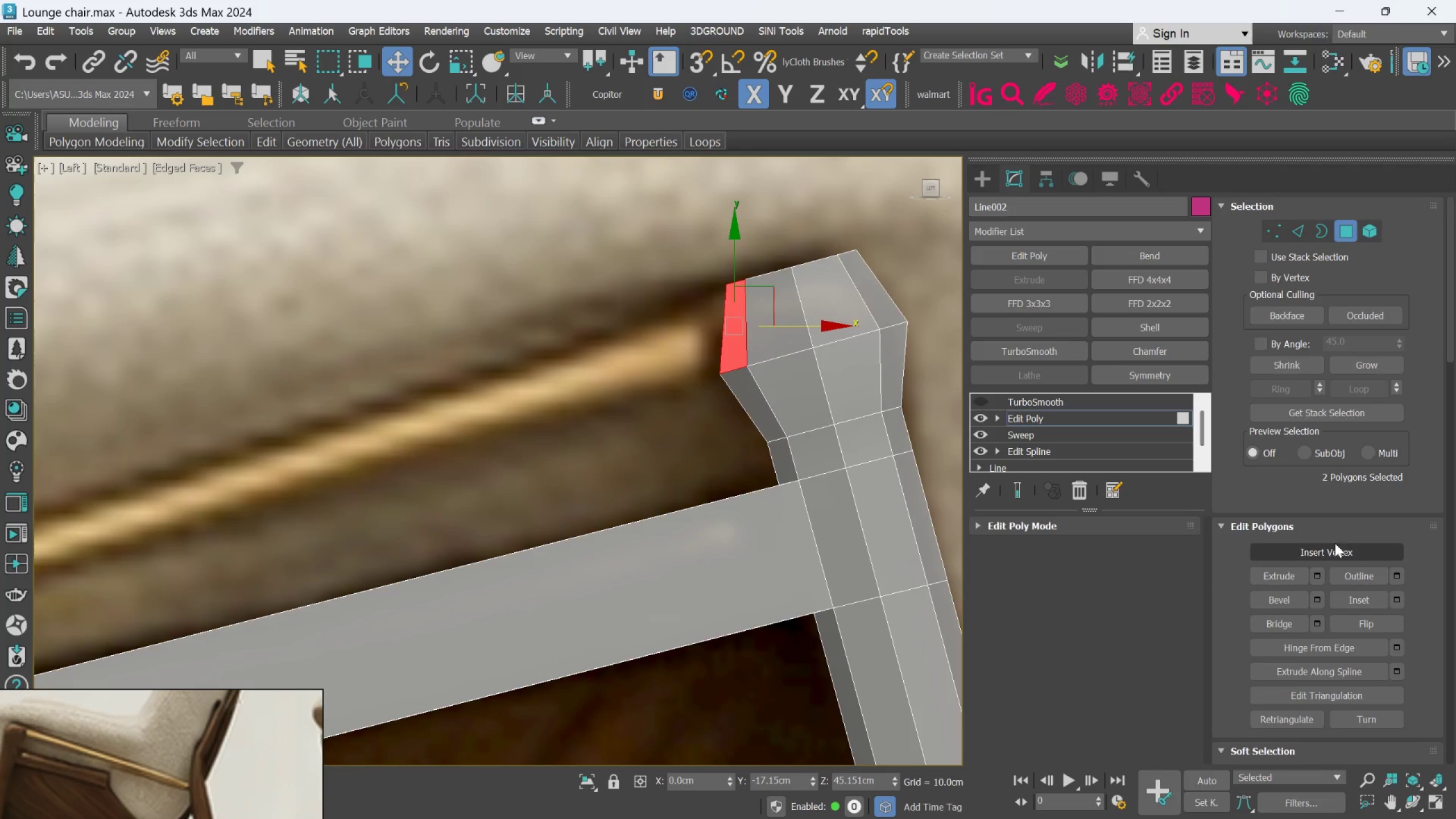 
scroll: coordinate [1397, 685], scroll_direction: down, amount: 46.0
 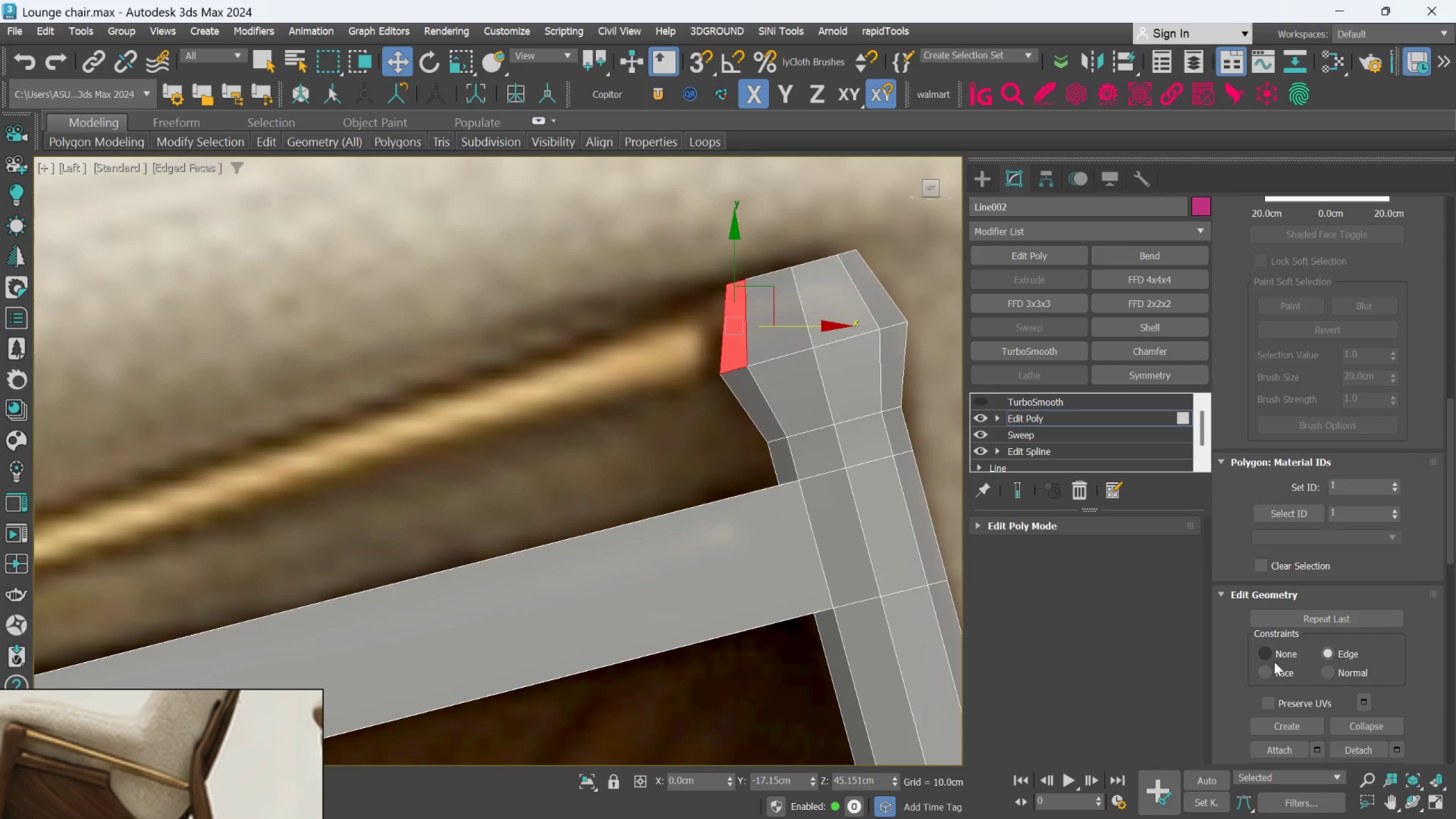 
left_click([1271, 657])
 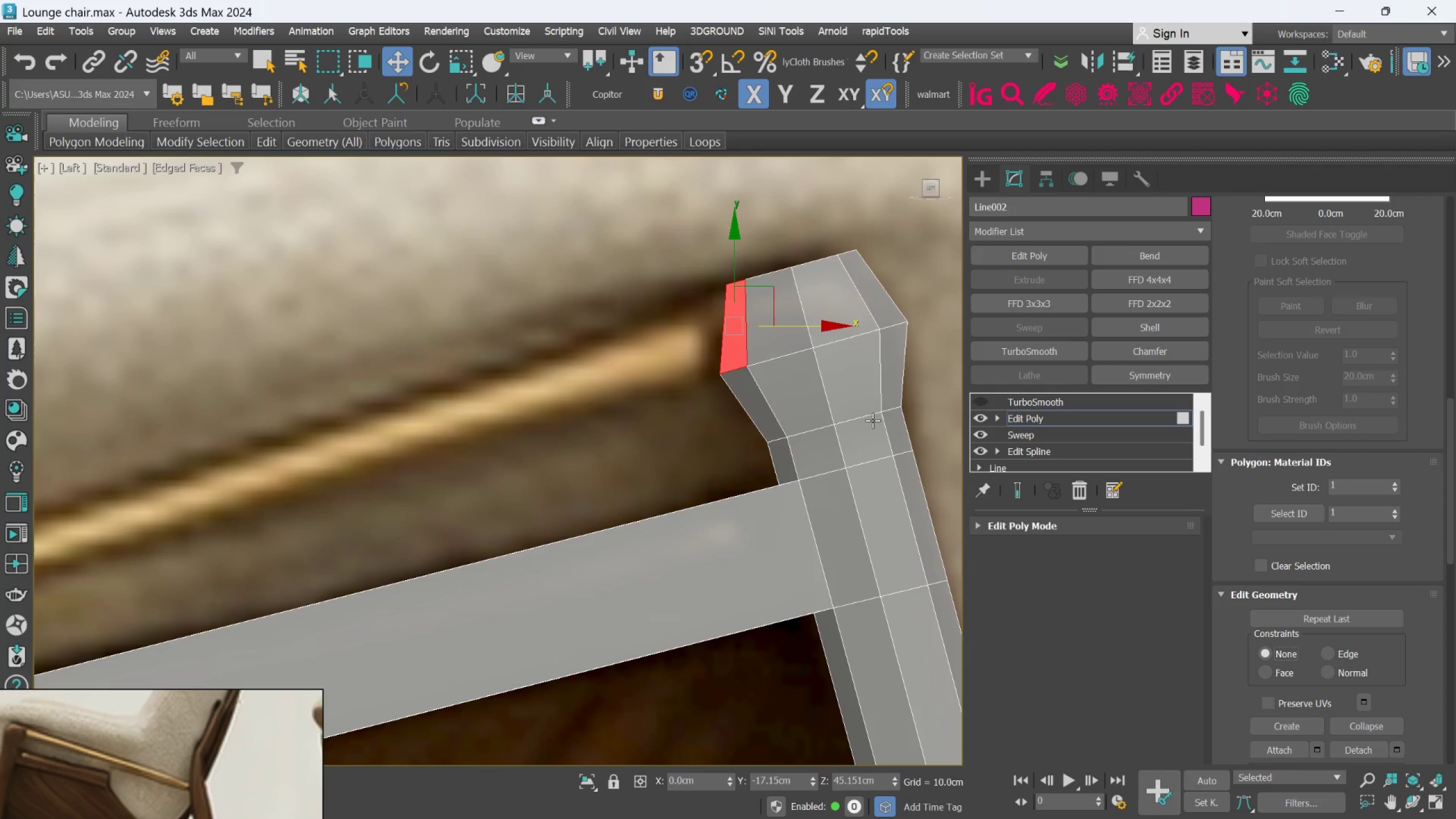 
hold_key(key=ShiftLeft, duration=1.5)
left_click_drag(start_coordinate=[836, 327], to_coordinate=[826, 334])
 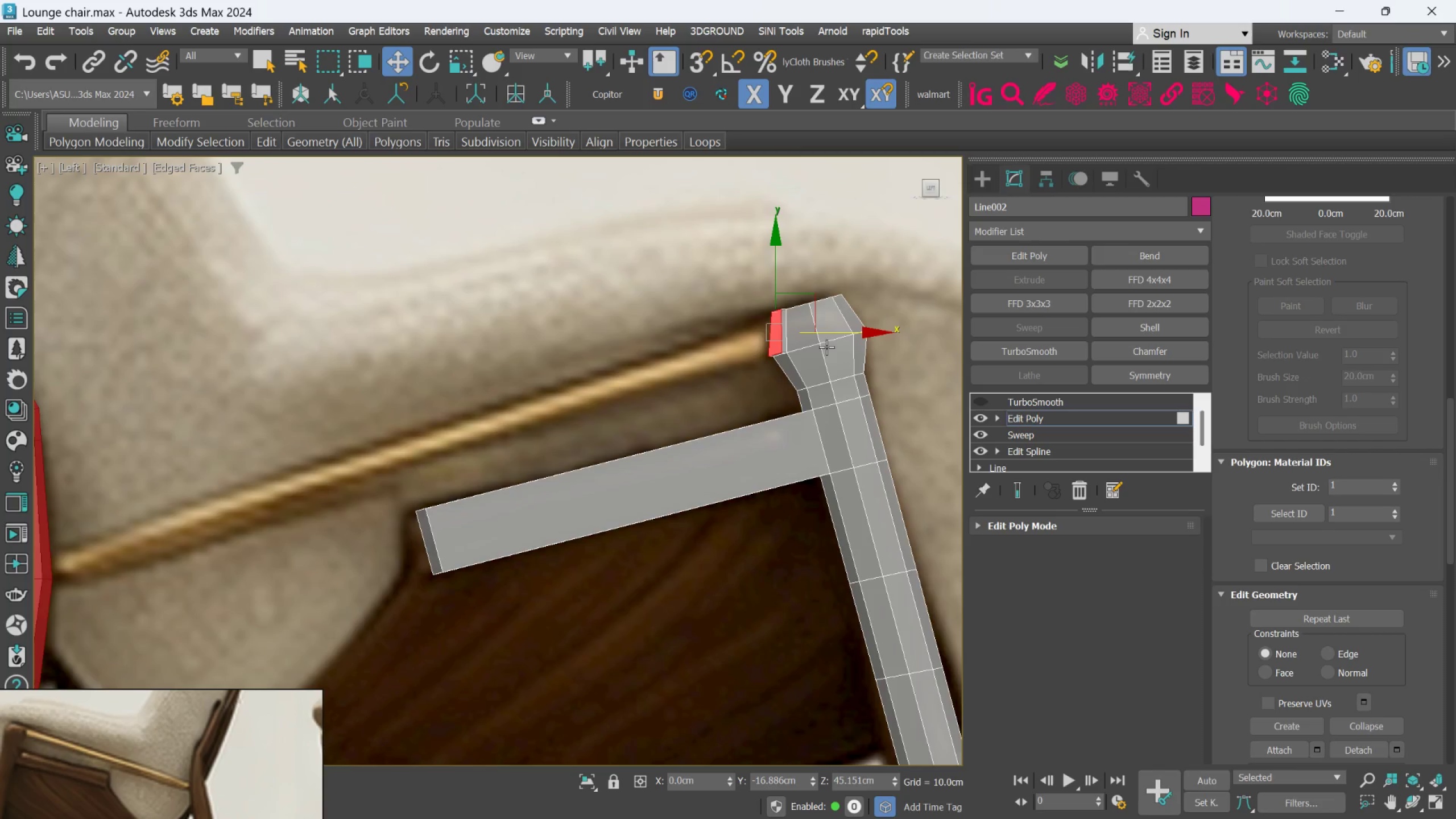 
hold_key(key=ShiftLeft, duration=1.5)
 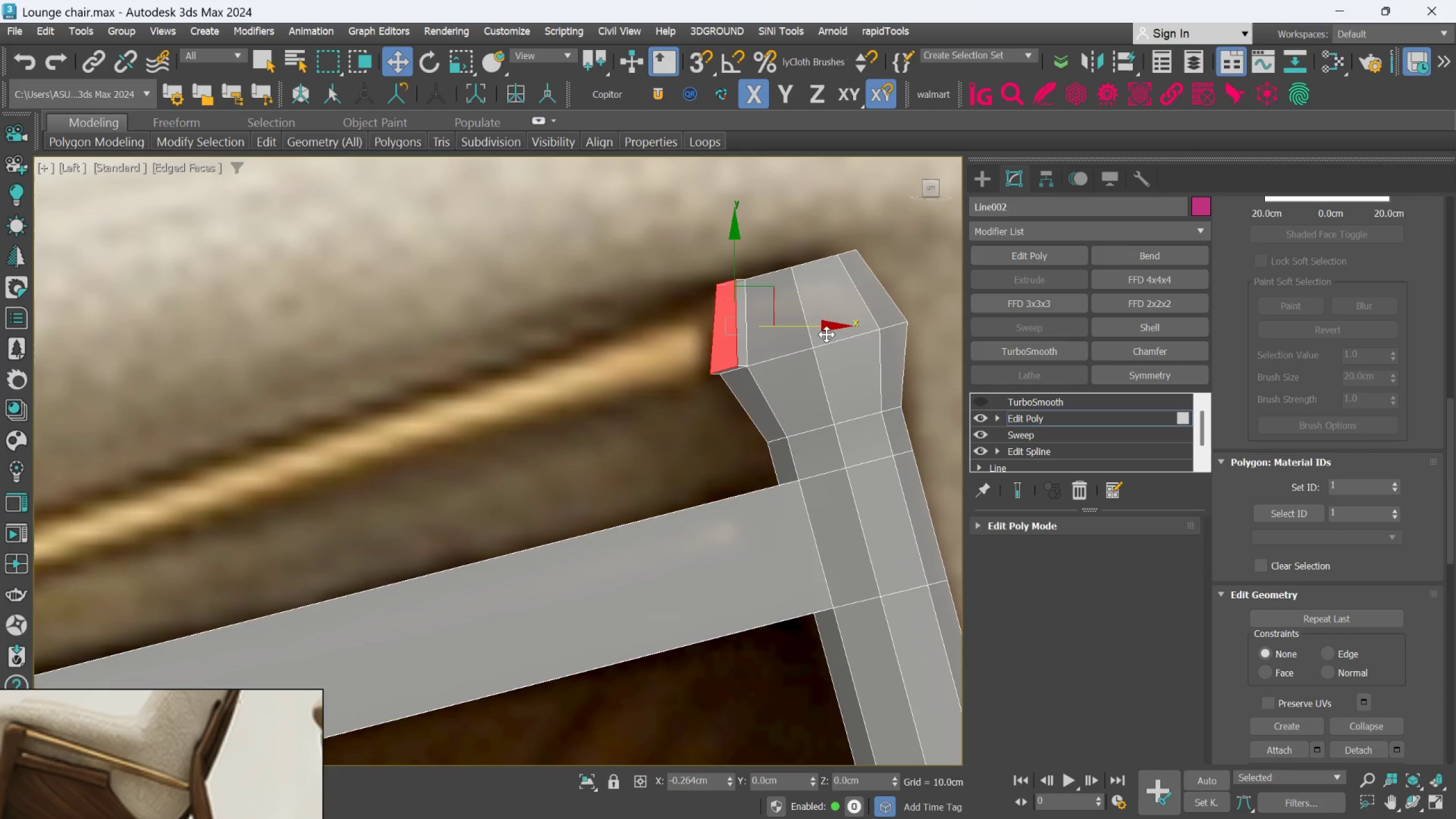 
hold_key(key=ShiftLeft, duration=0.67)
 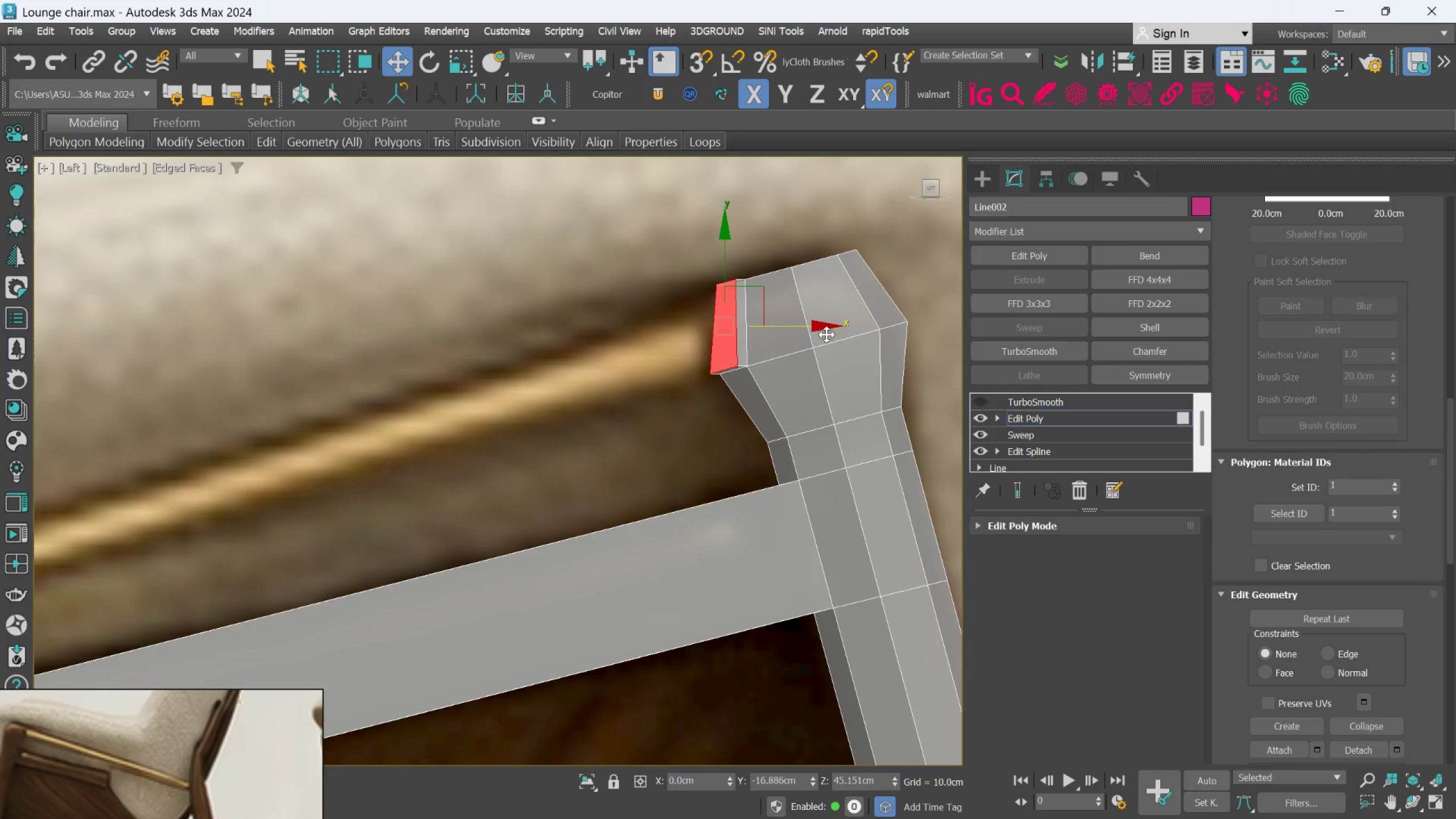 
scroll: coordinate [826, 339], scroll_direction: down, amount: 2.0
 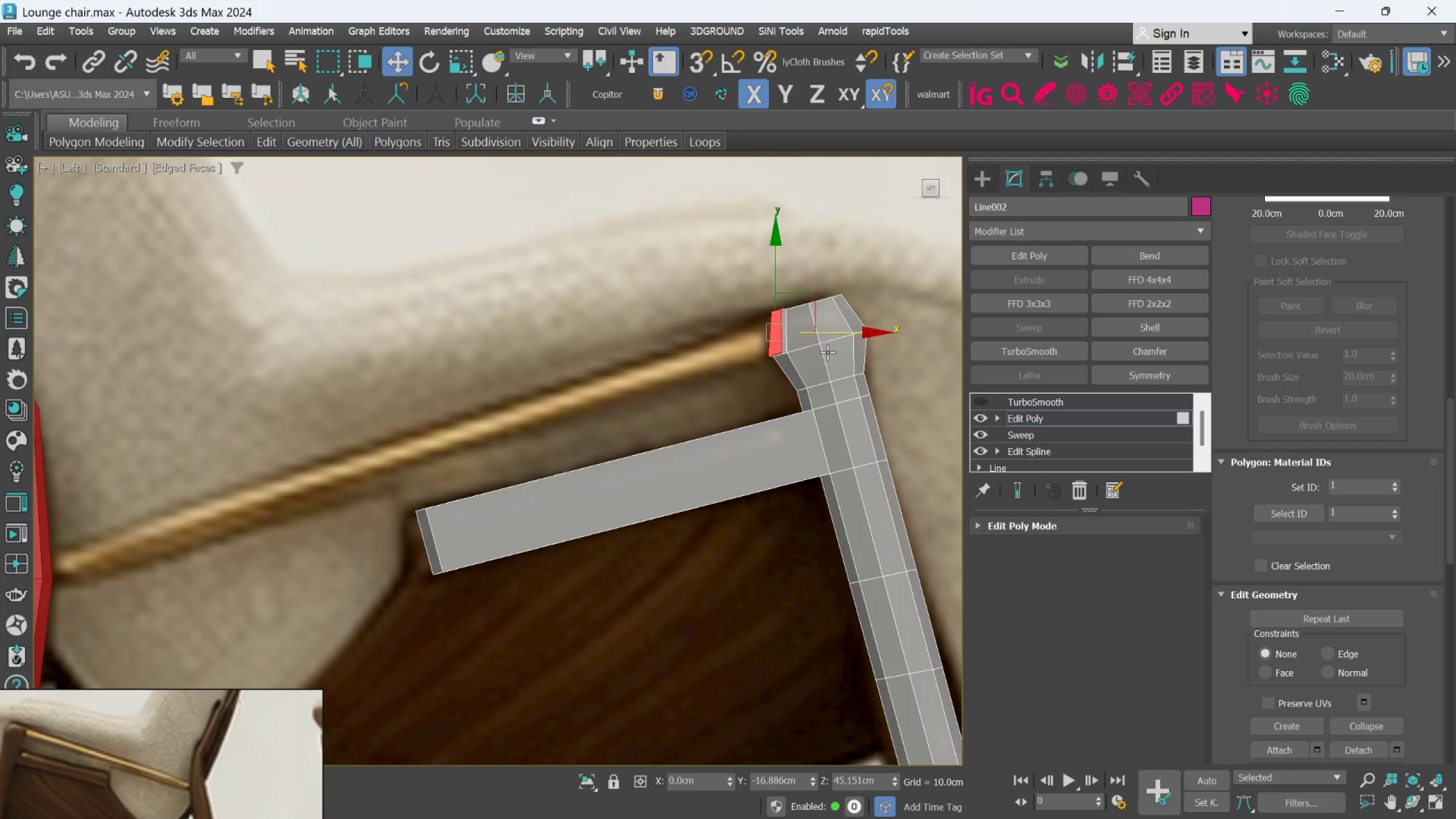 
hold_key(key=AltLeft, duration=1.52)
 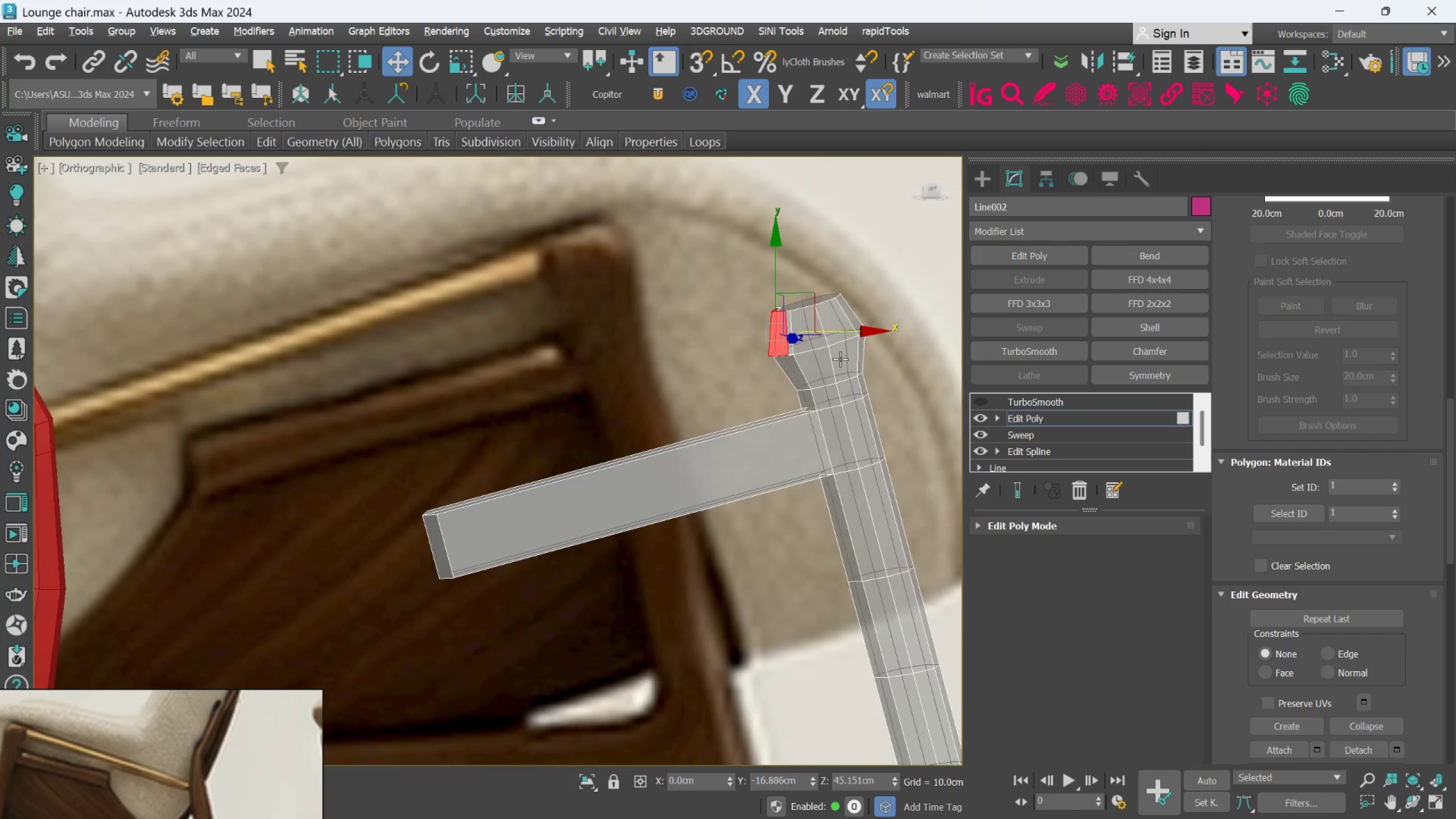 
hold_key(key=AltLeft, duration=0.72)
 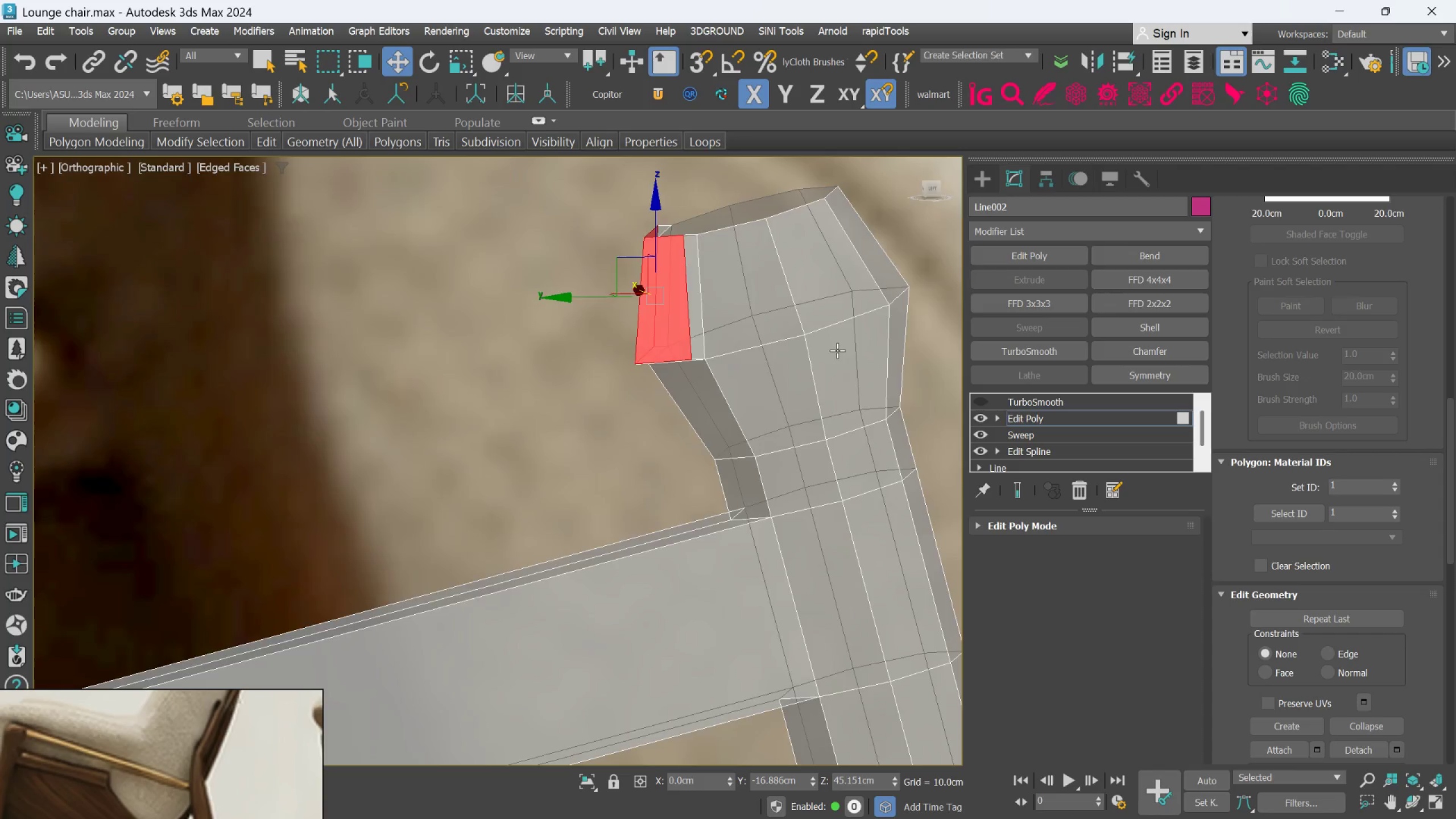 
hold_key(key=AltLeft, duration=1.17)
scroll: coordinate [841, 352], scroll_direction: up, amount: 3.0
 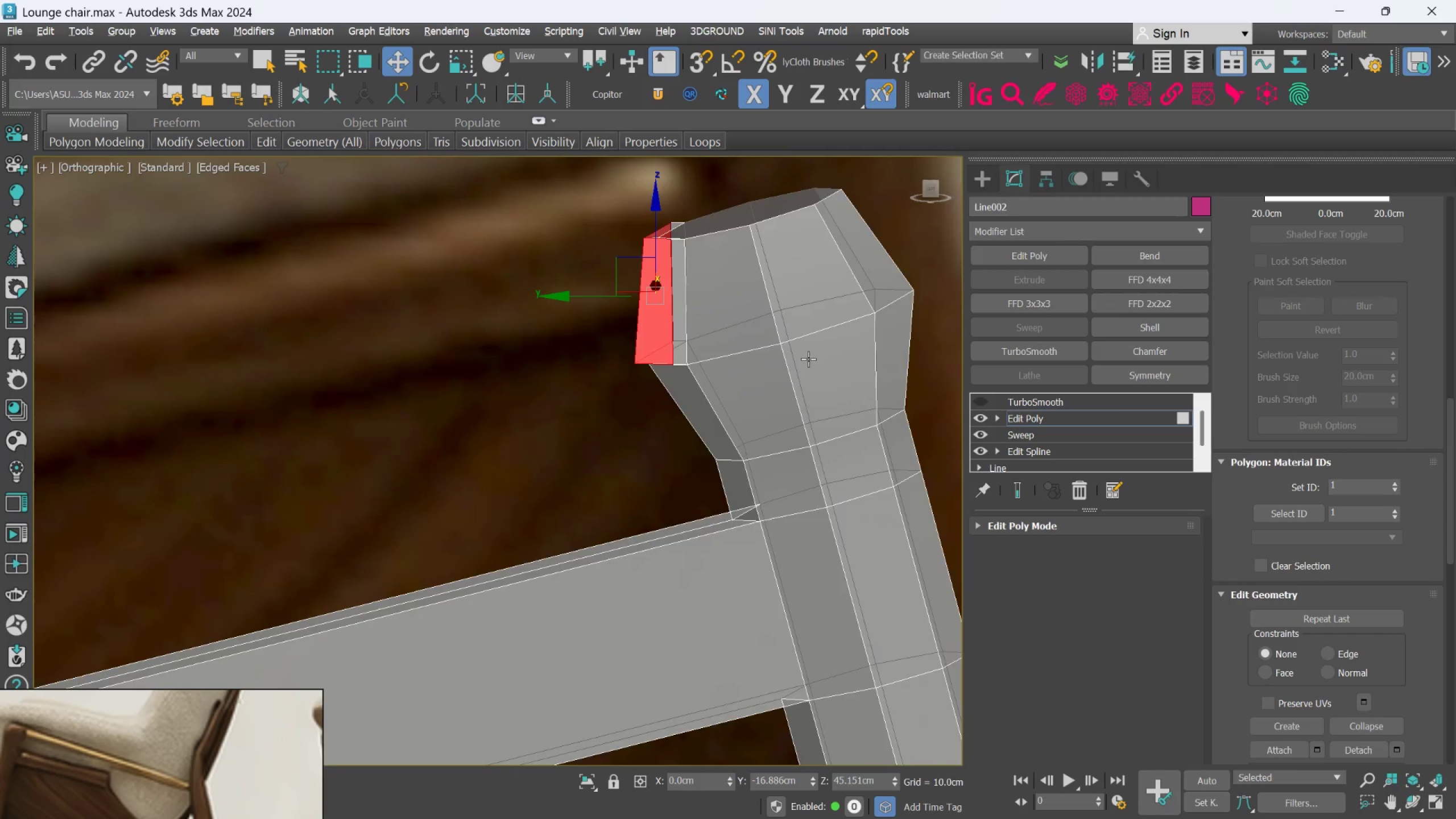 
hold_key(key=AltLeft, duration=4.73)
left_click([1021, 417])
 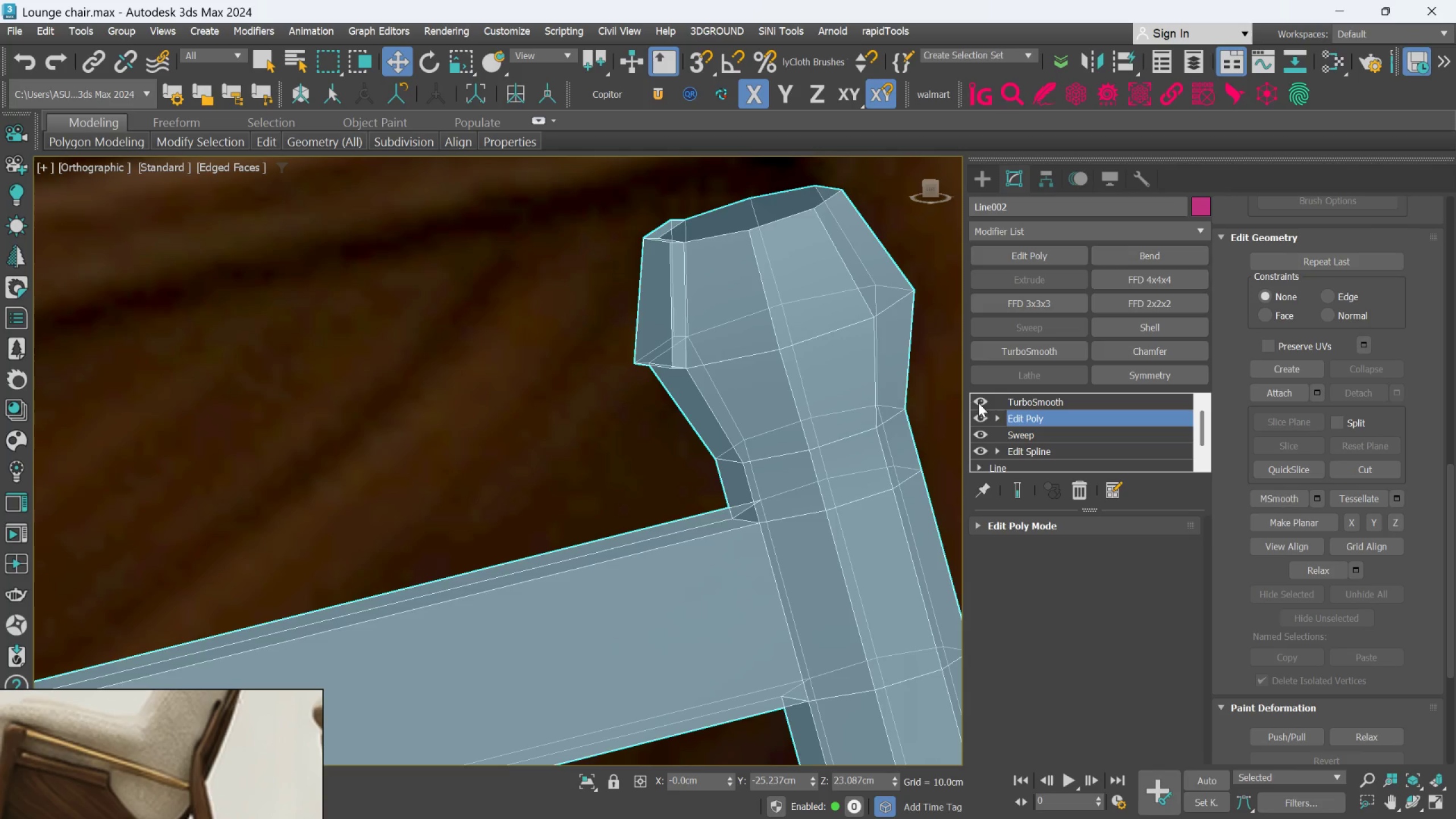 
double_click([1008, 398])
 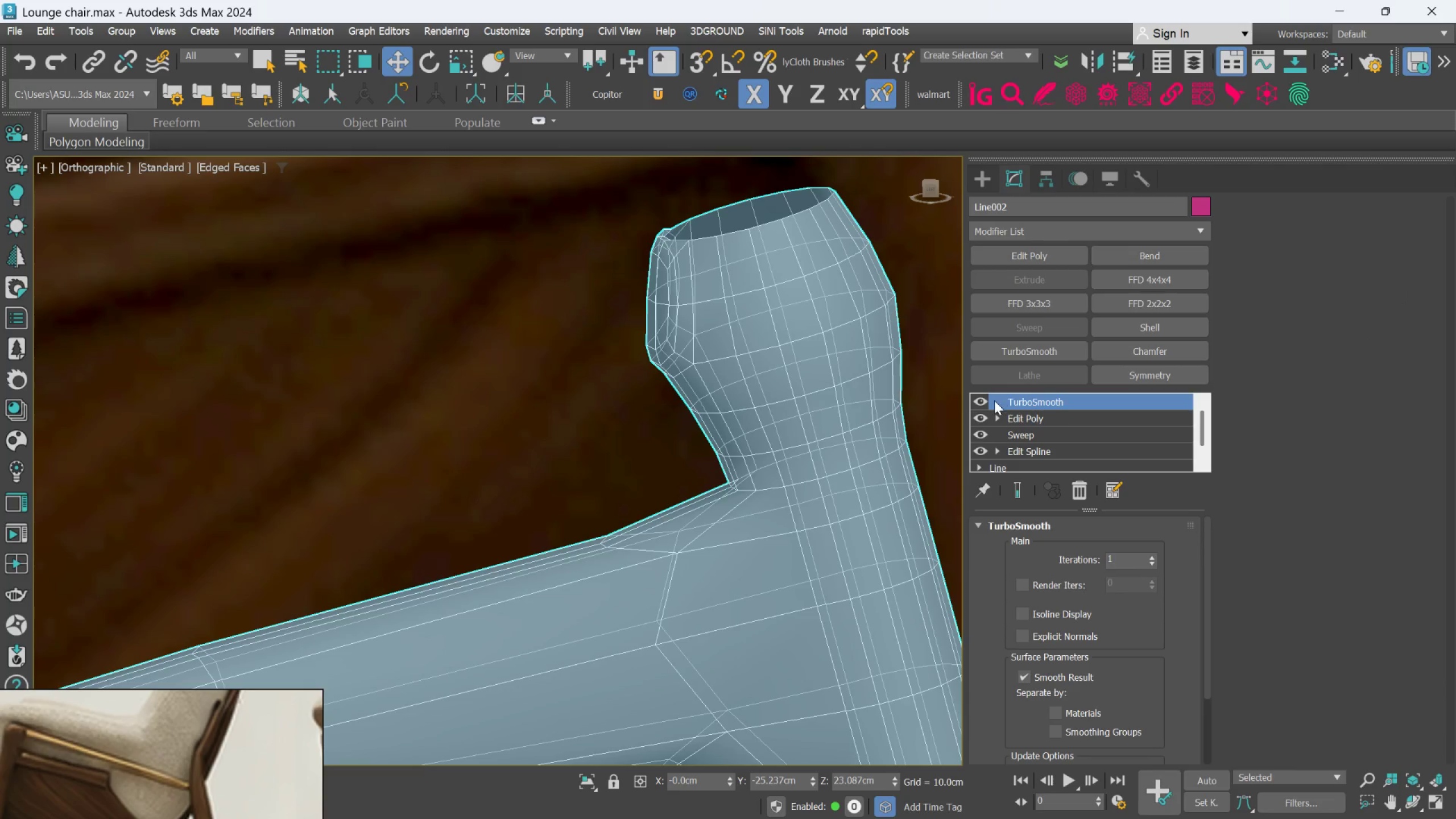 
left_click([983, 401])
 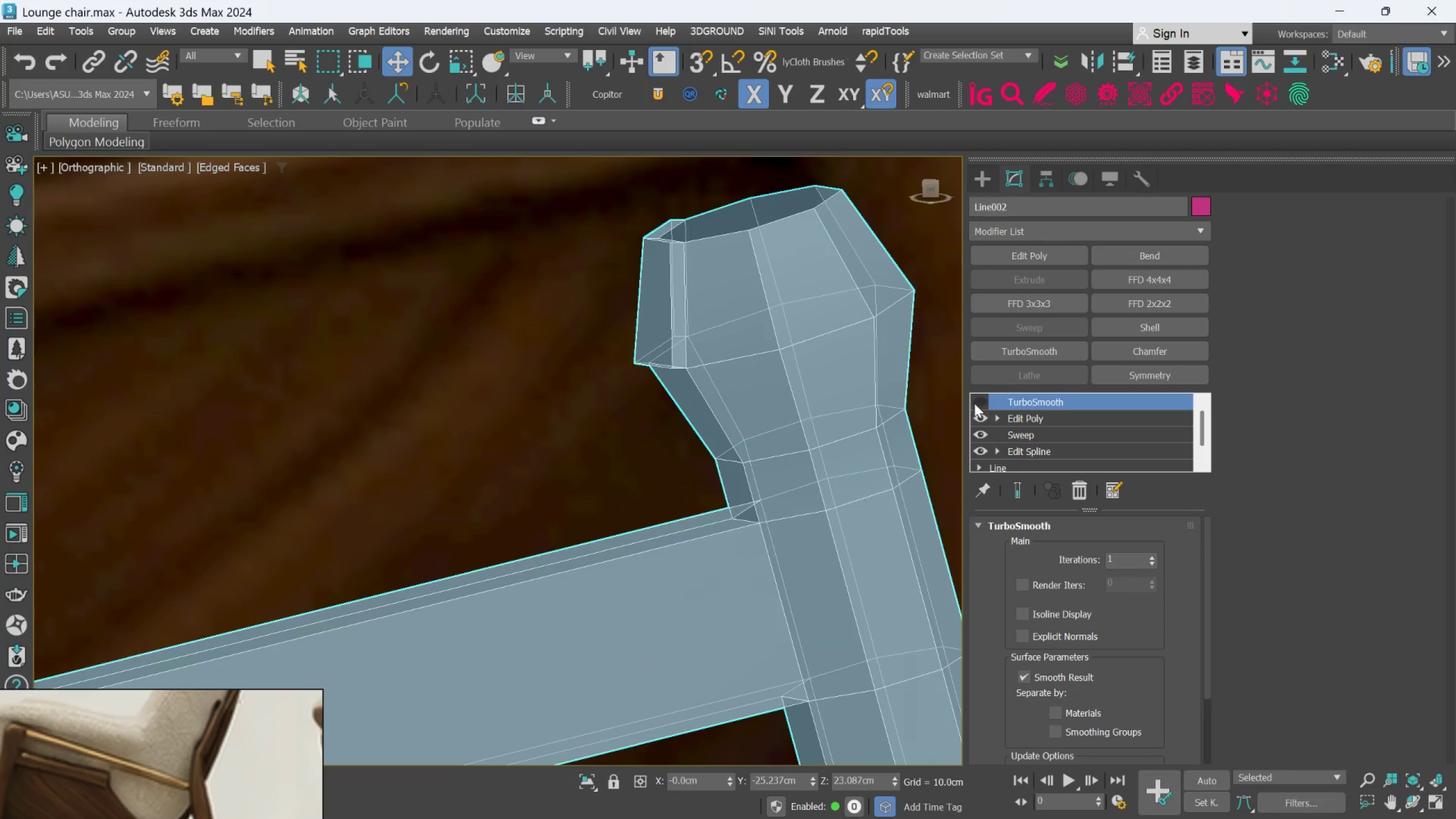 
hold_key(key=AltLeft, duration=0.5)
 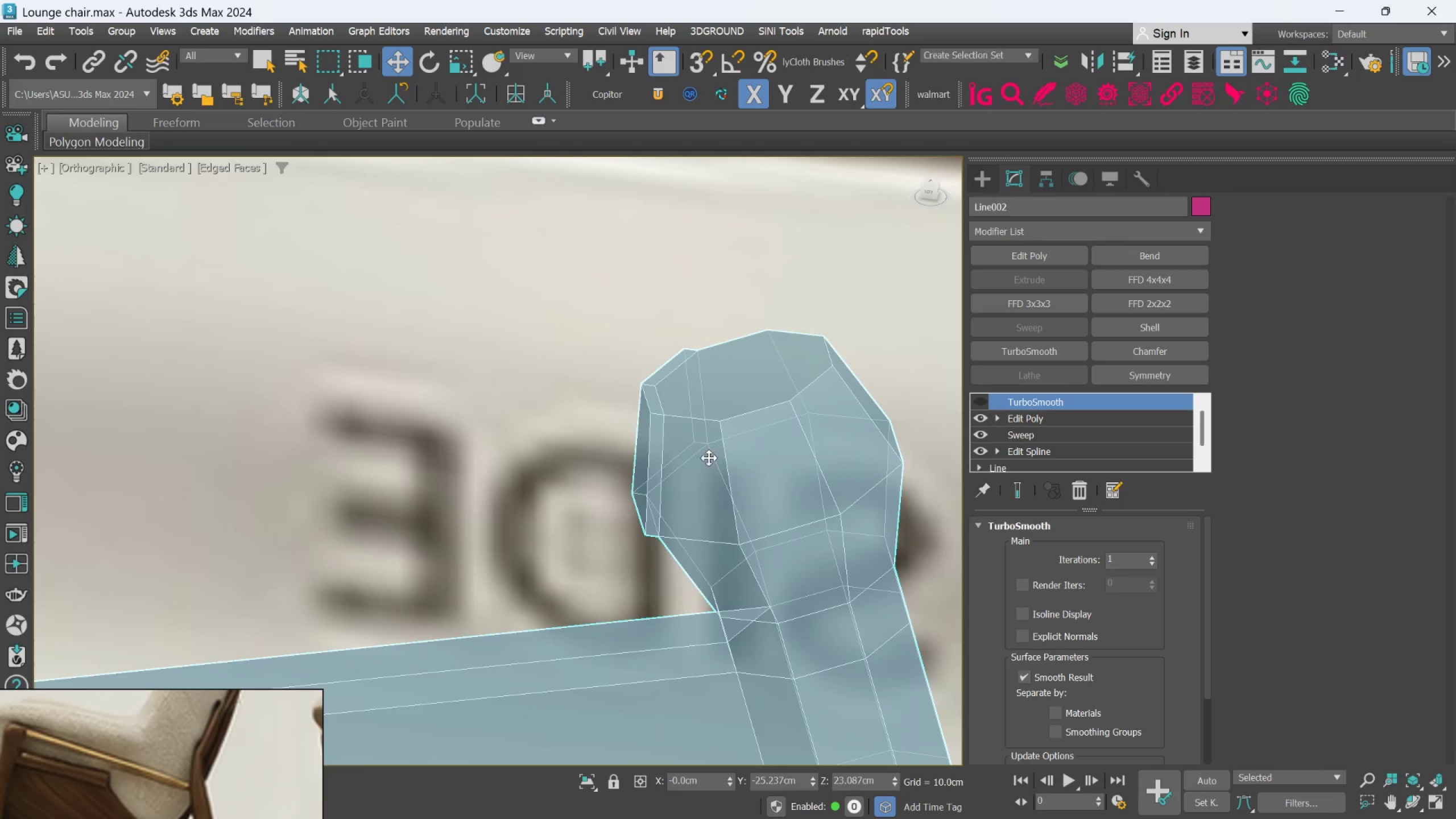 
scroll: coordinate [691, 452], scroll_direction: up, amount: 2.0
 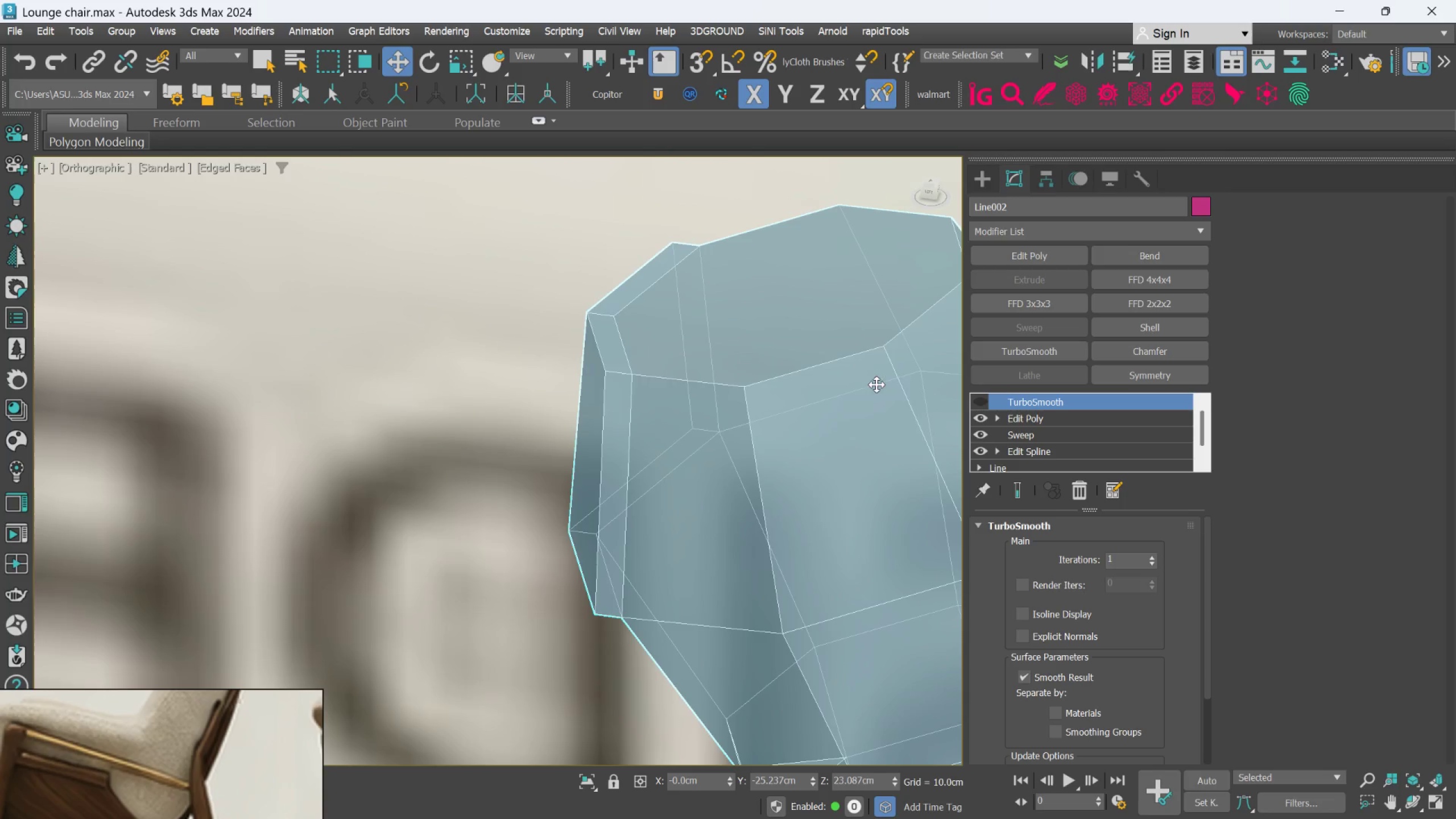 
left_click([1012, 420])
 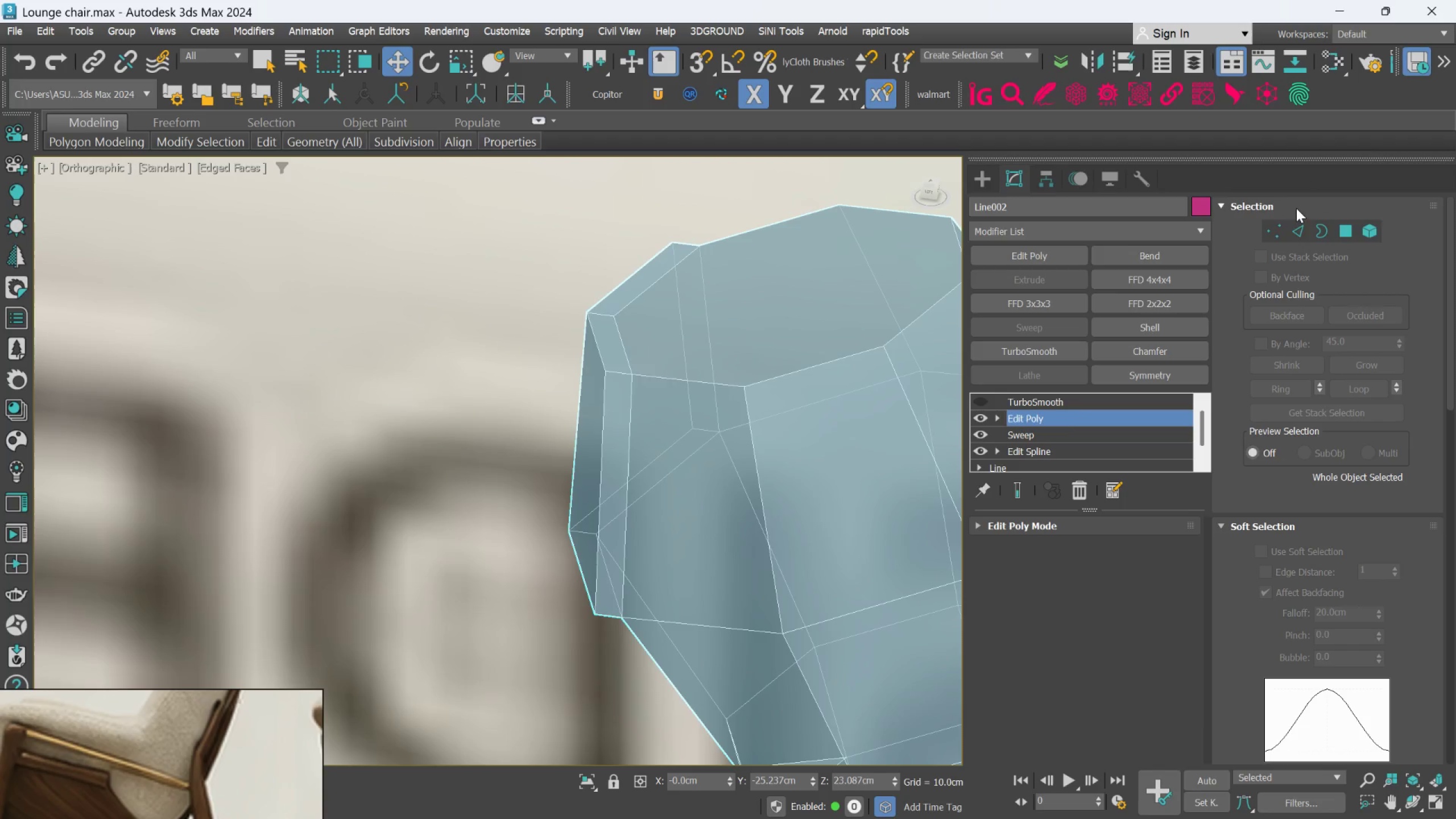 
left_click([1297, 224])
 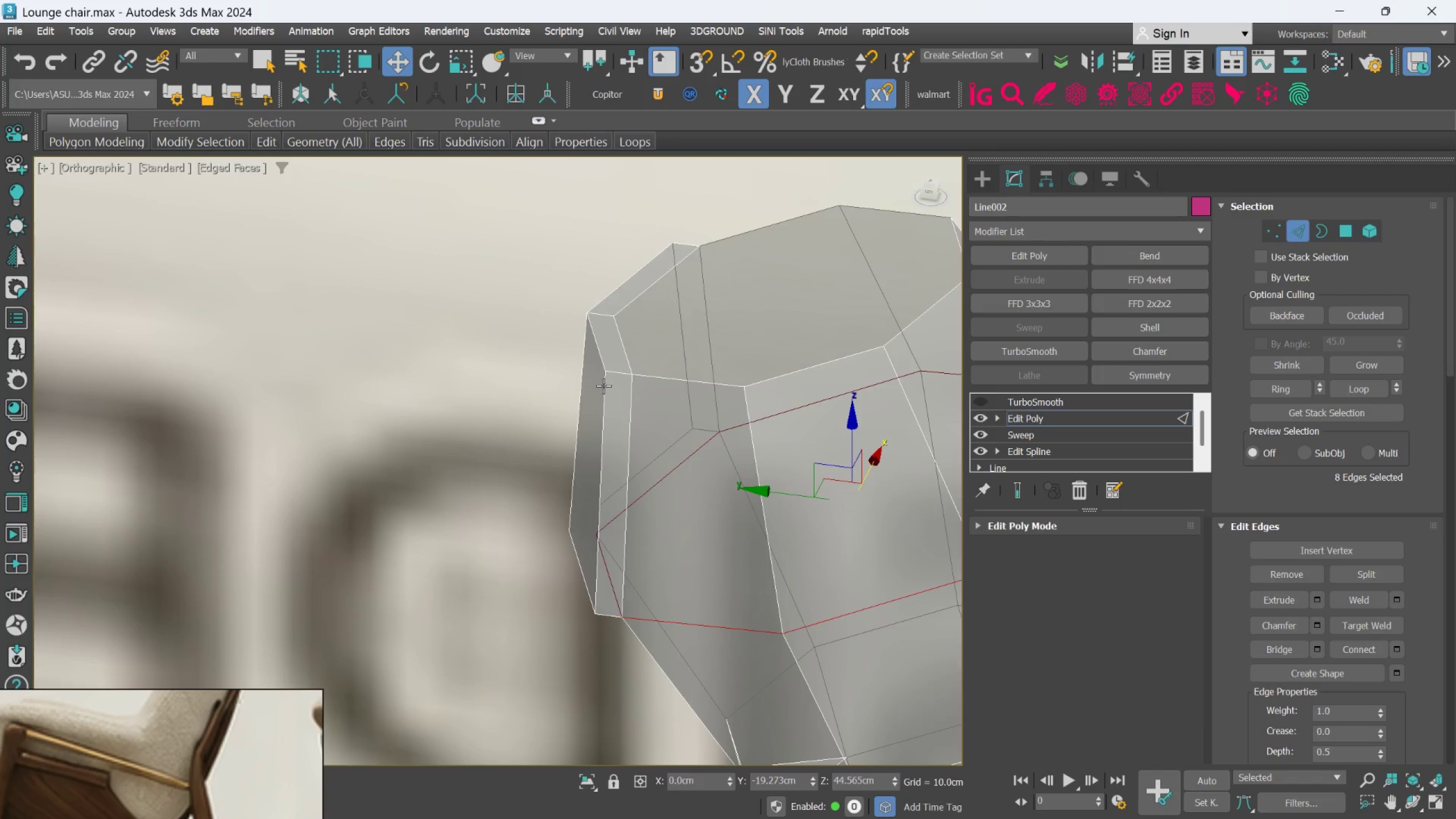 
scroll: coordinate [580, 369], scroll_direction: up, amount: 1.0
 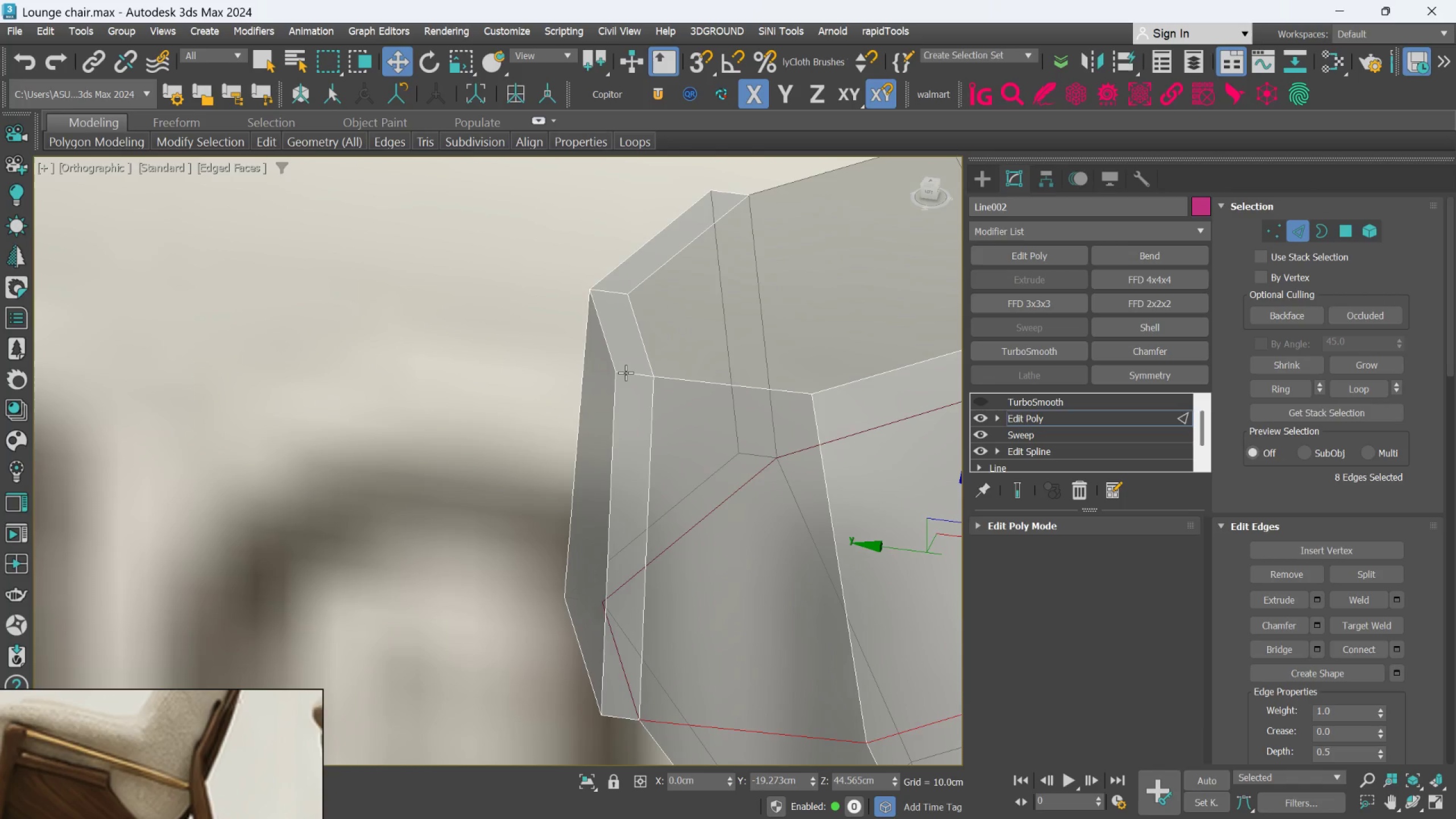 
left_click([626, 373])
 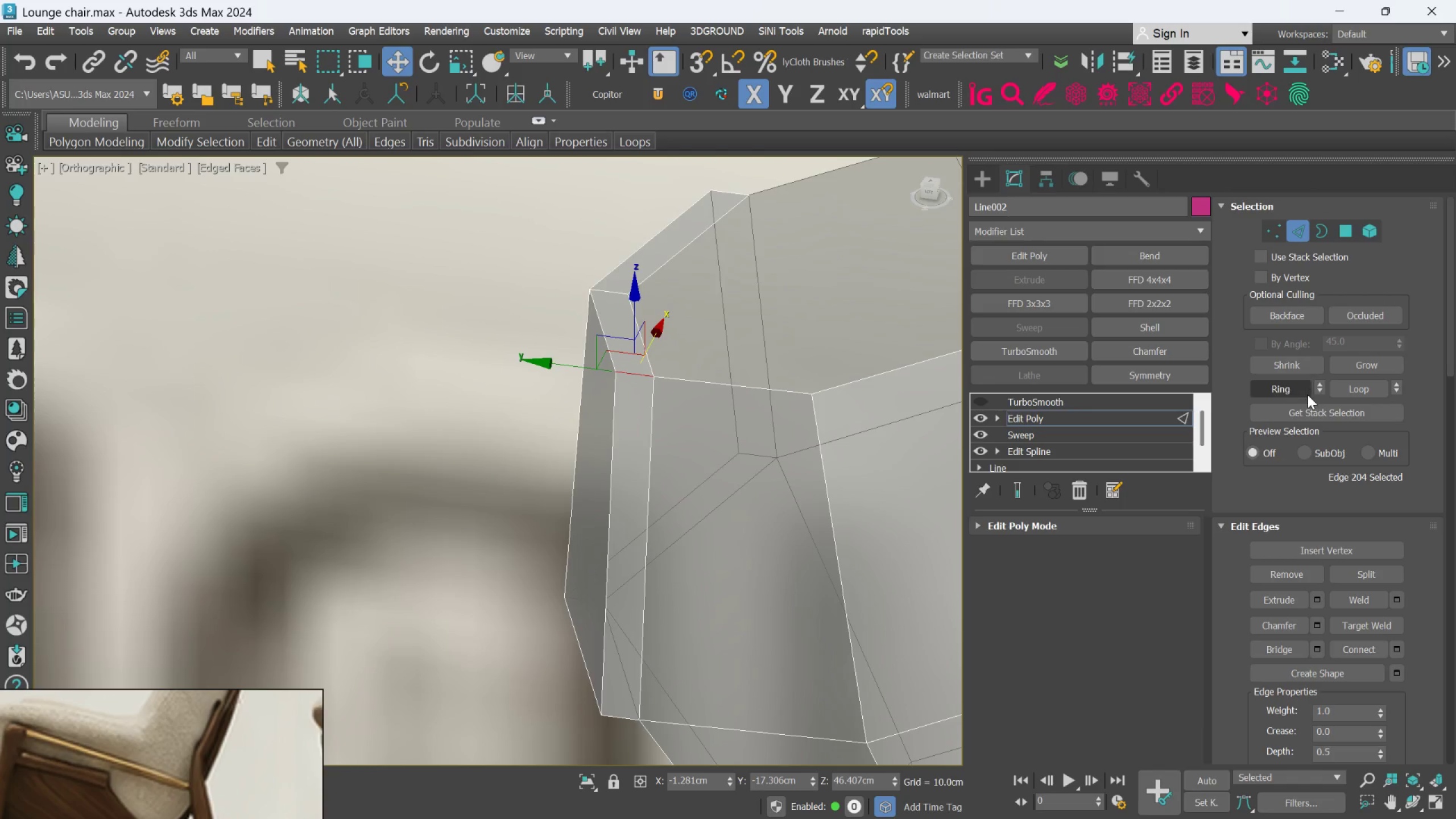 
left_click([1279, 391])
 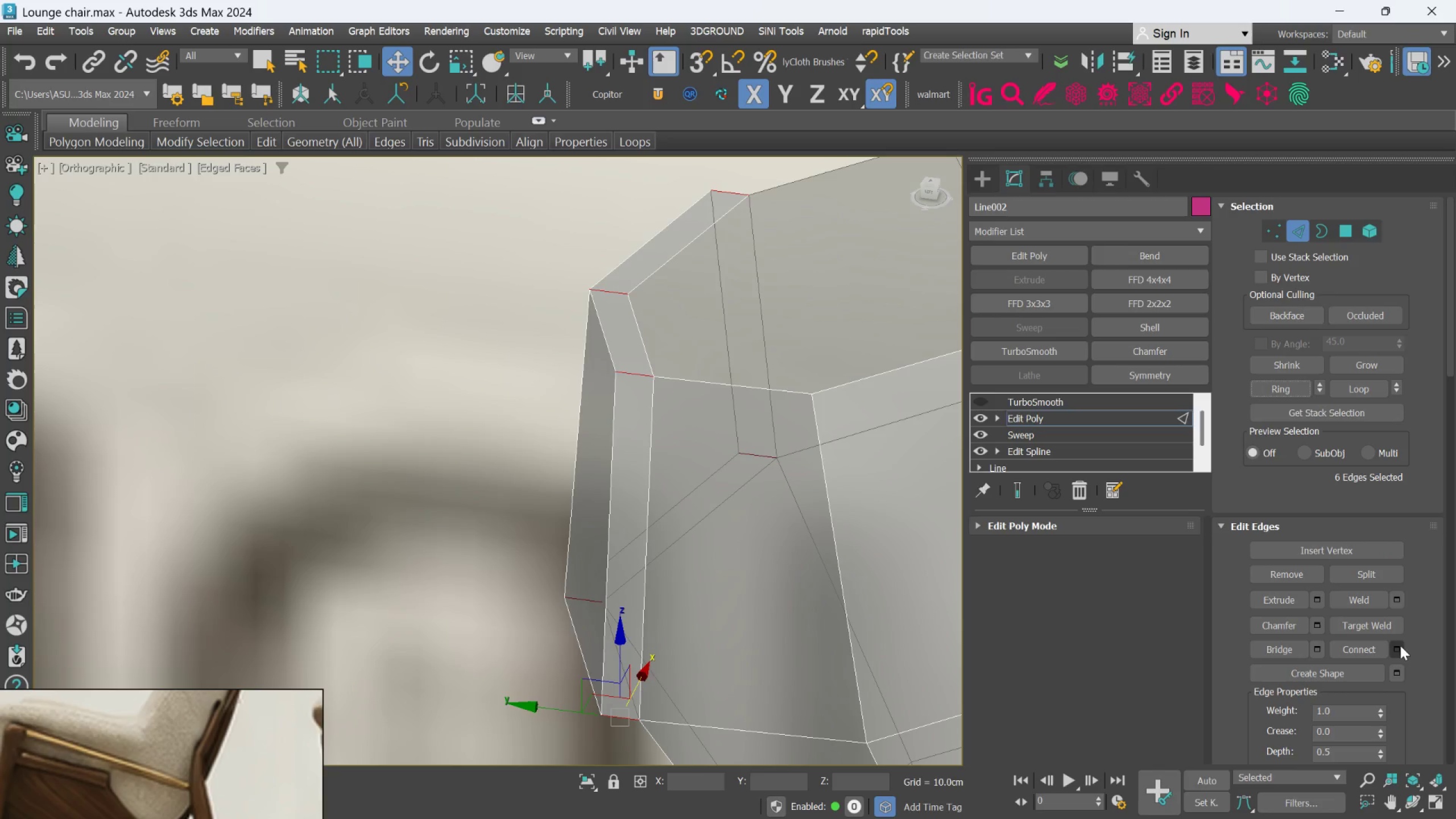 
left_click([1403, 651])
 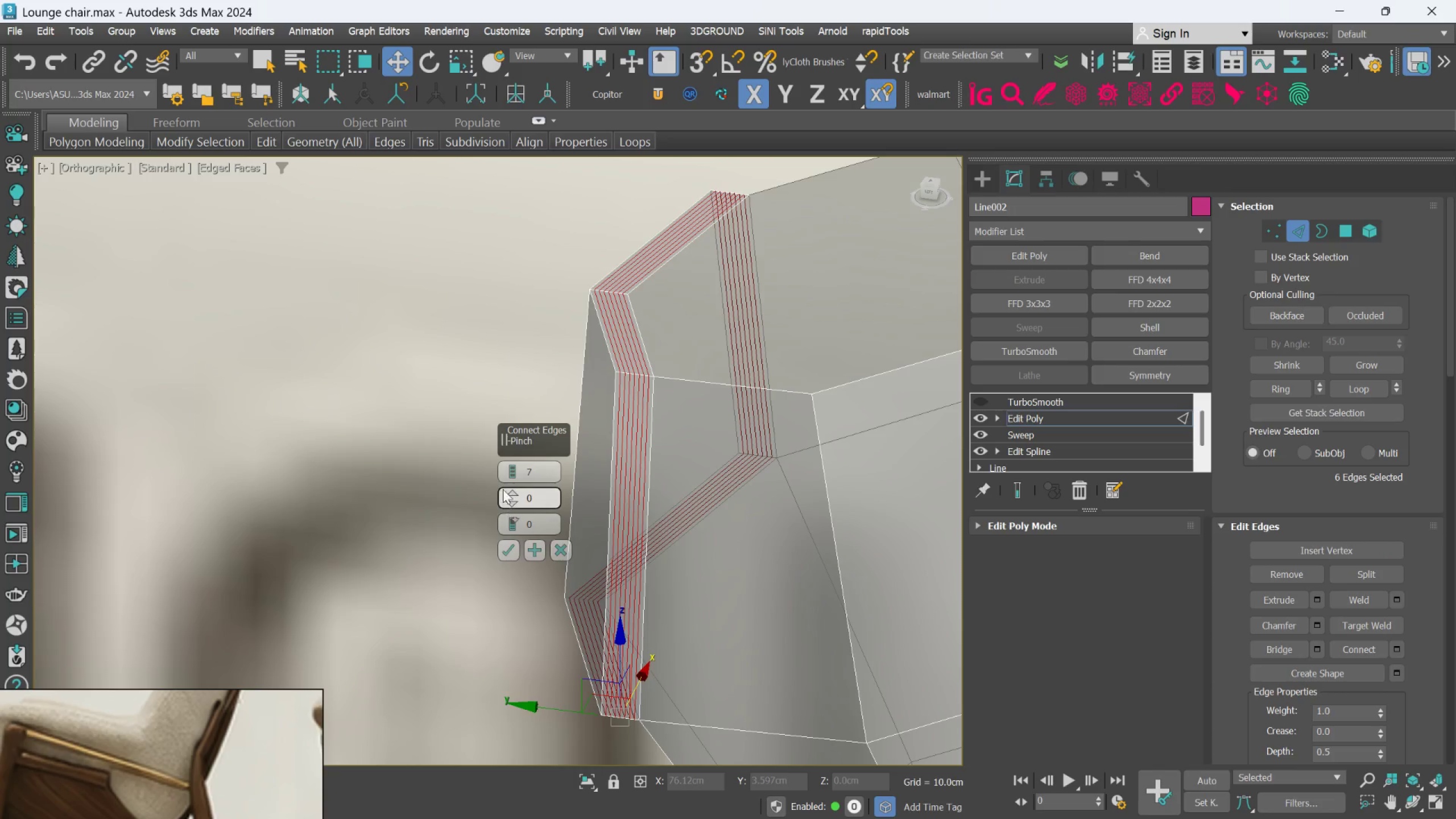 
right_click([505, 470])
 